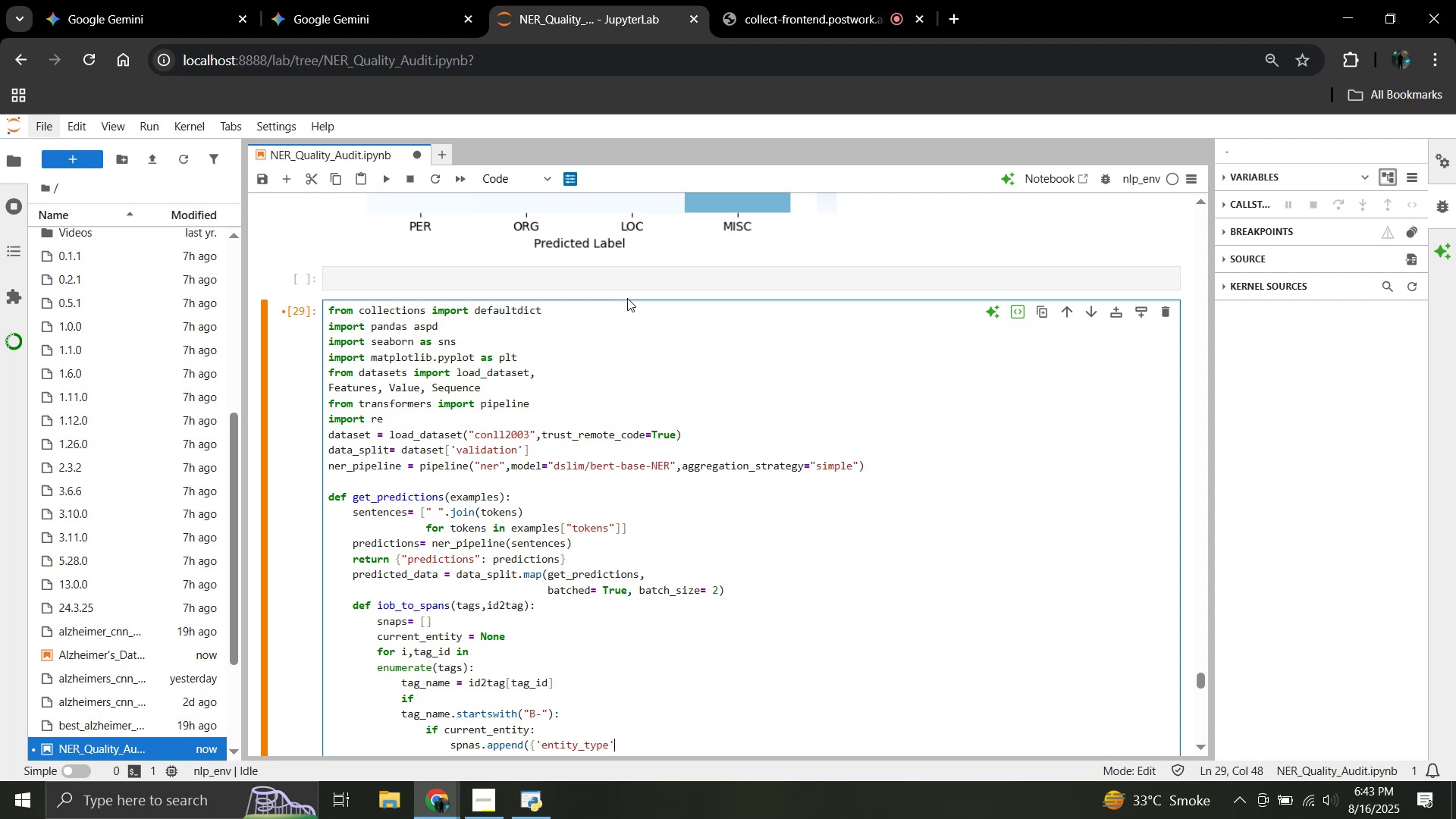 
key(Shift+Semicolon)
 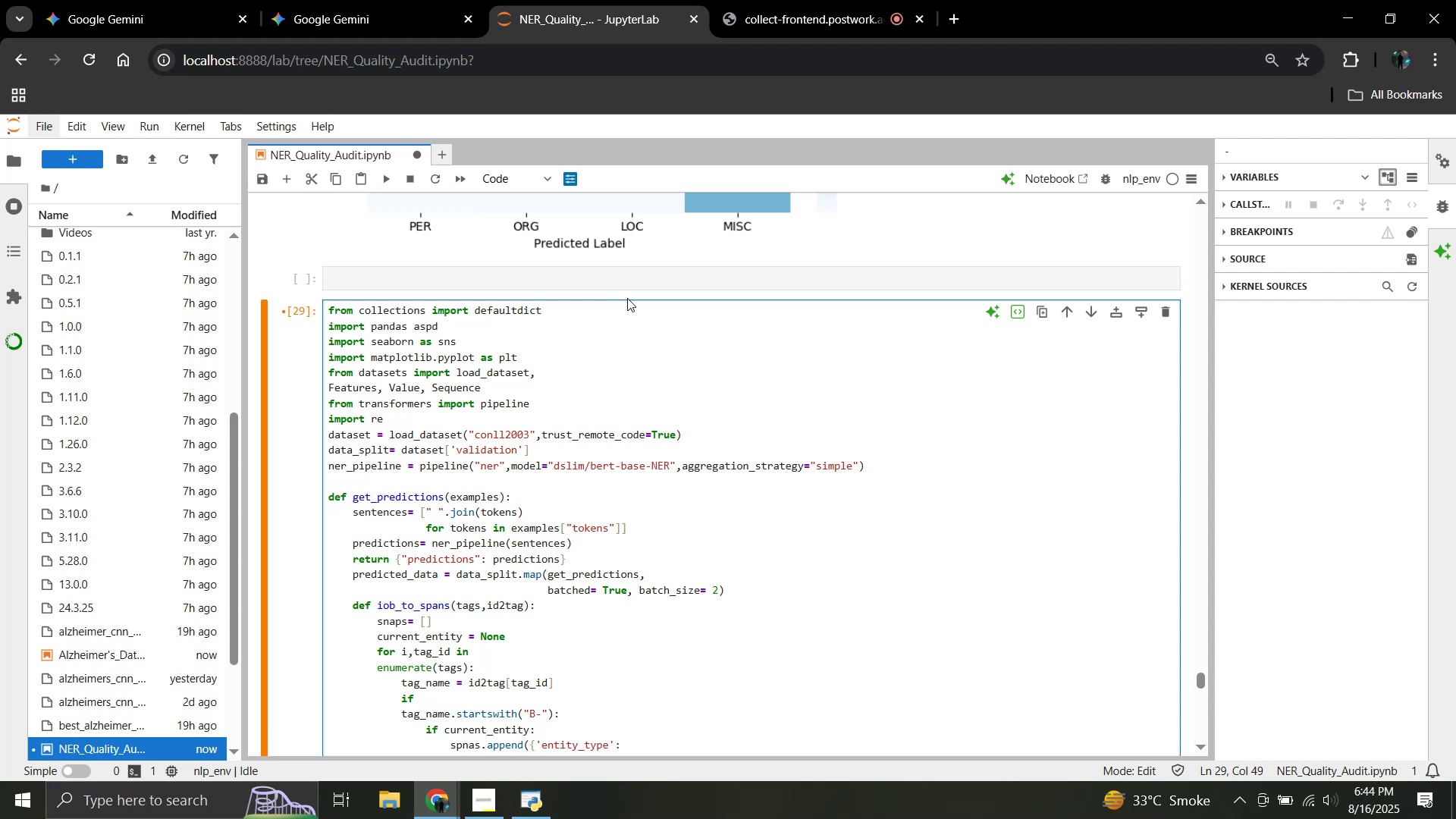 
key(Enter)
 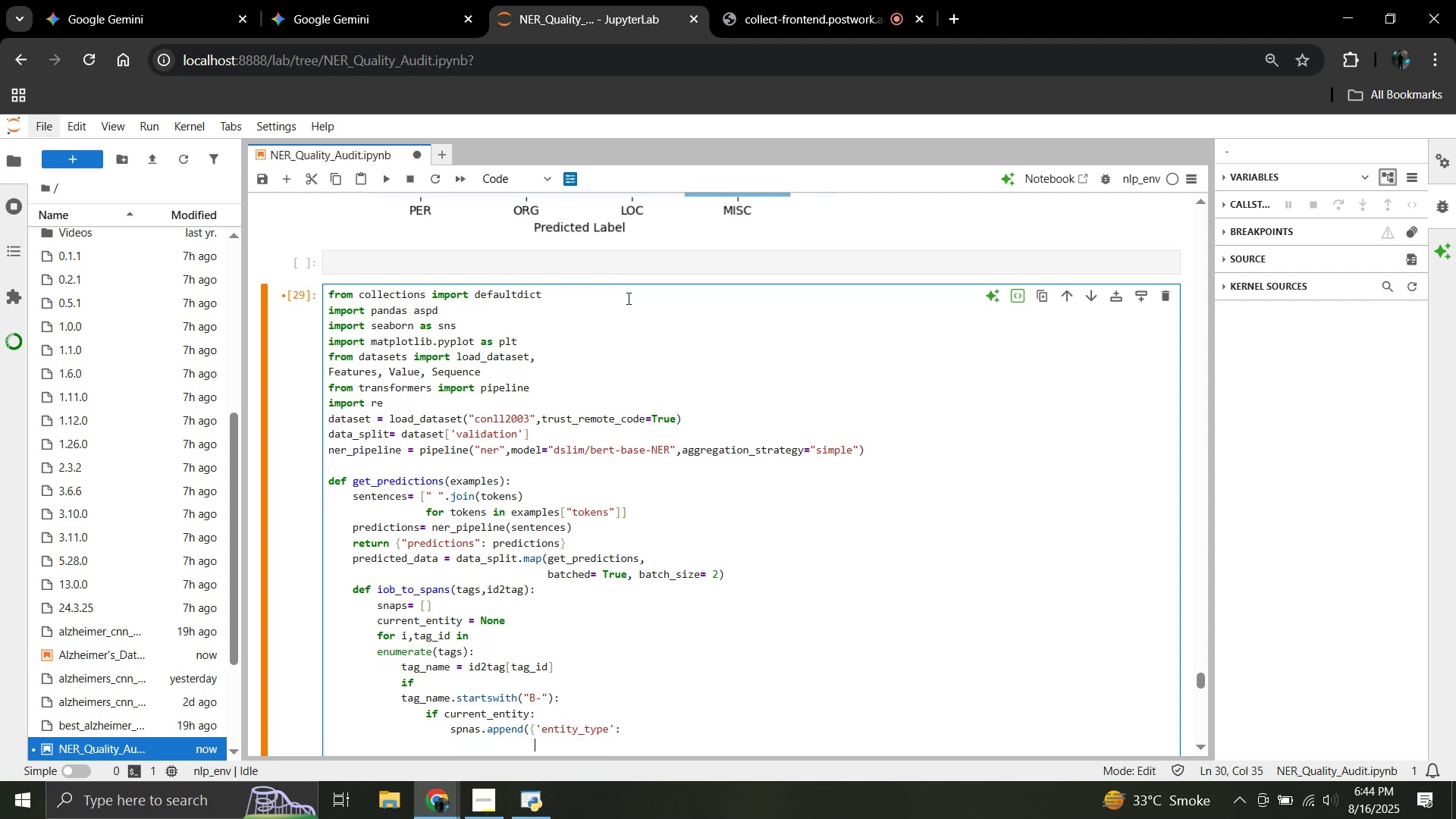 
type(curren)
 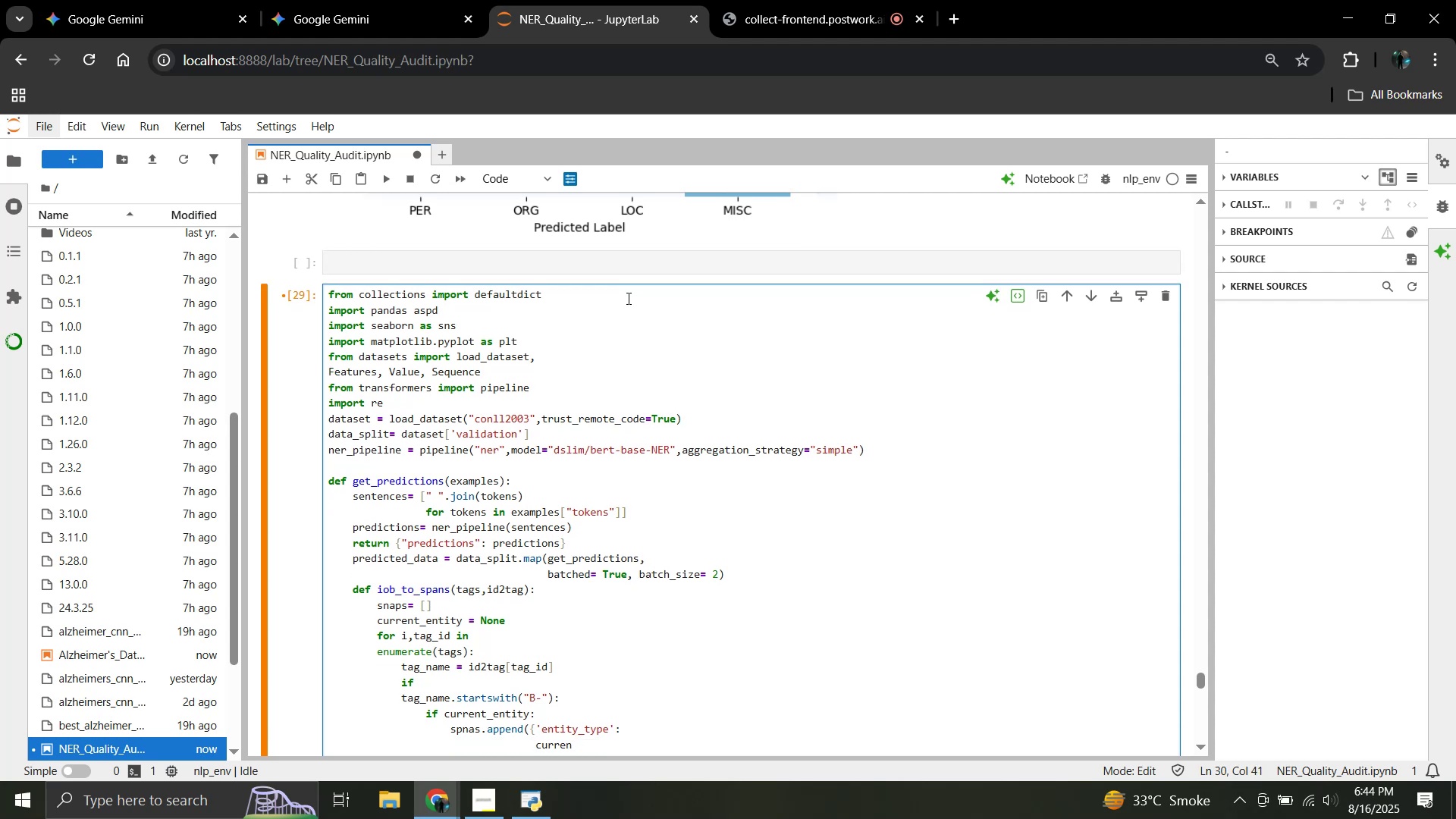 
wait(13.2)
 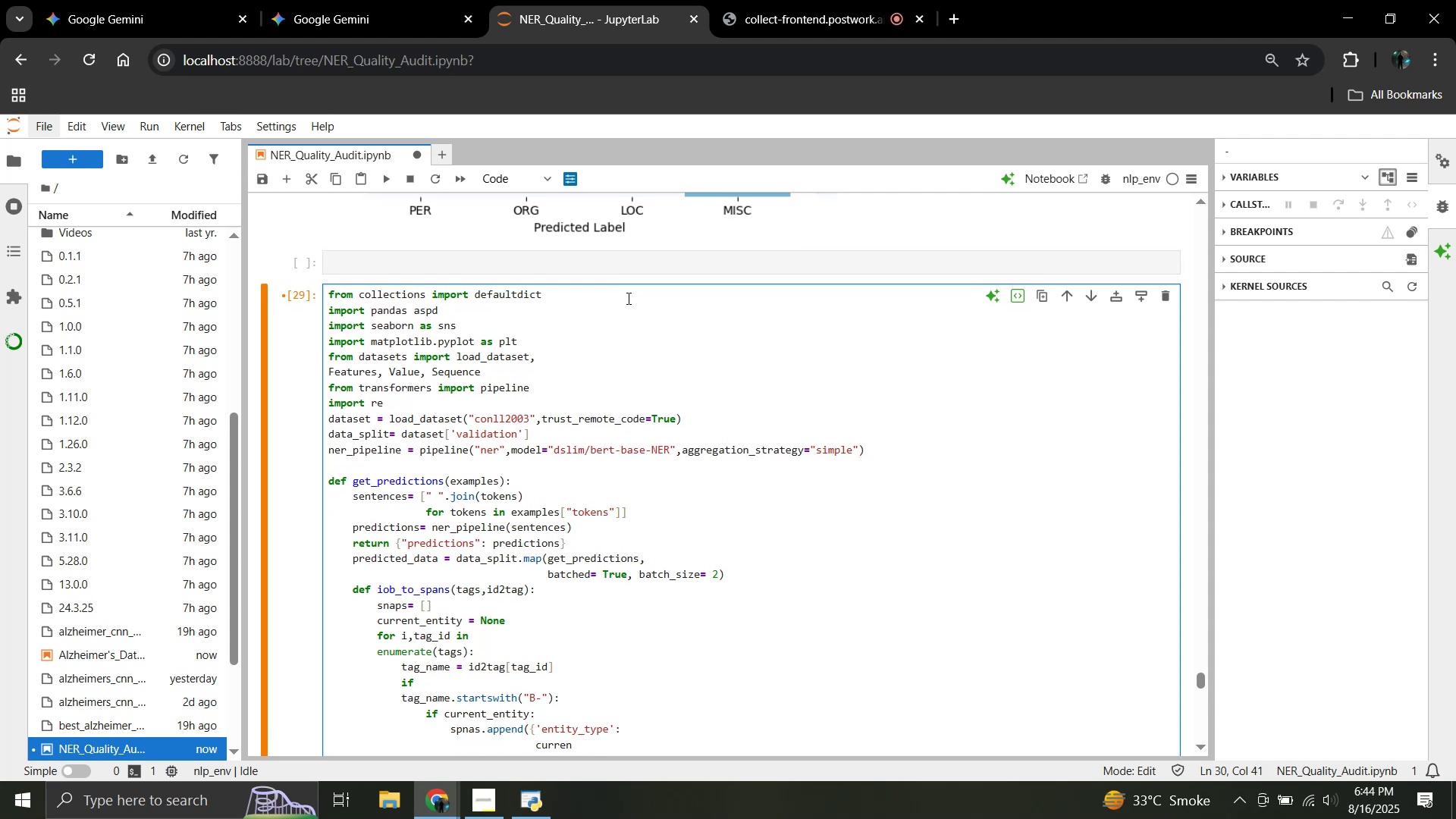 
key(T)
 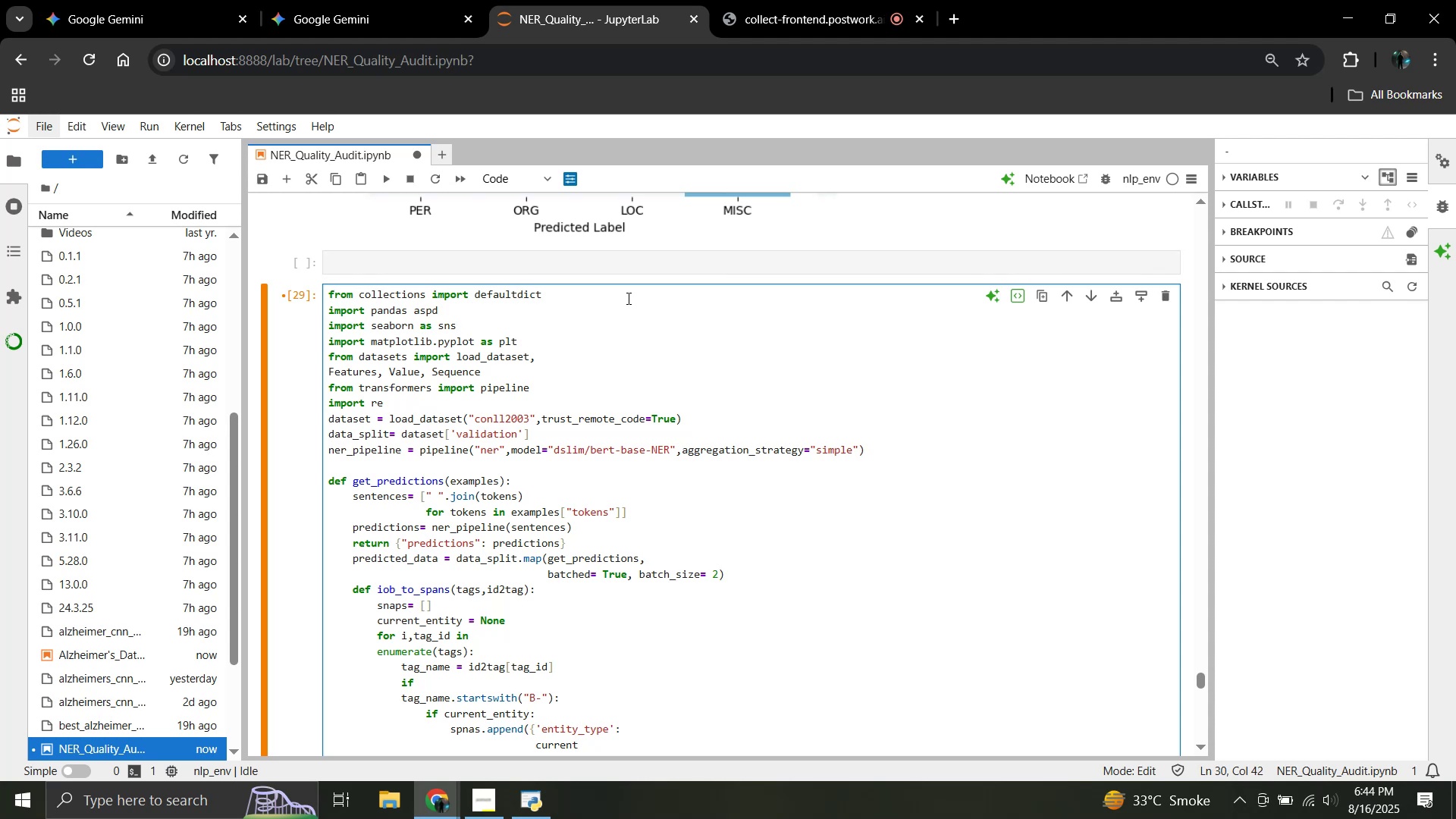 
key(Shift+Minus)
 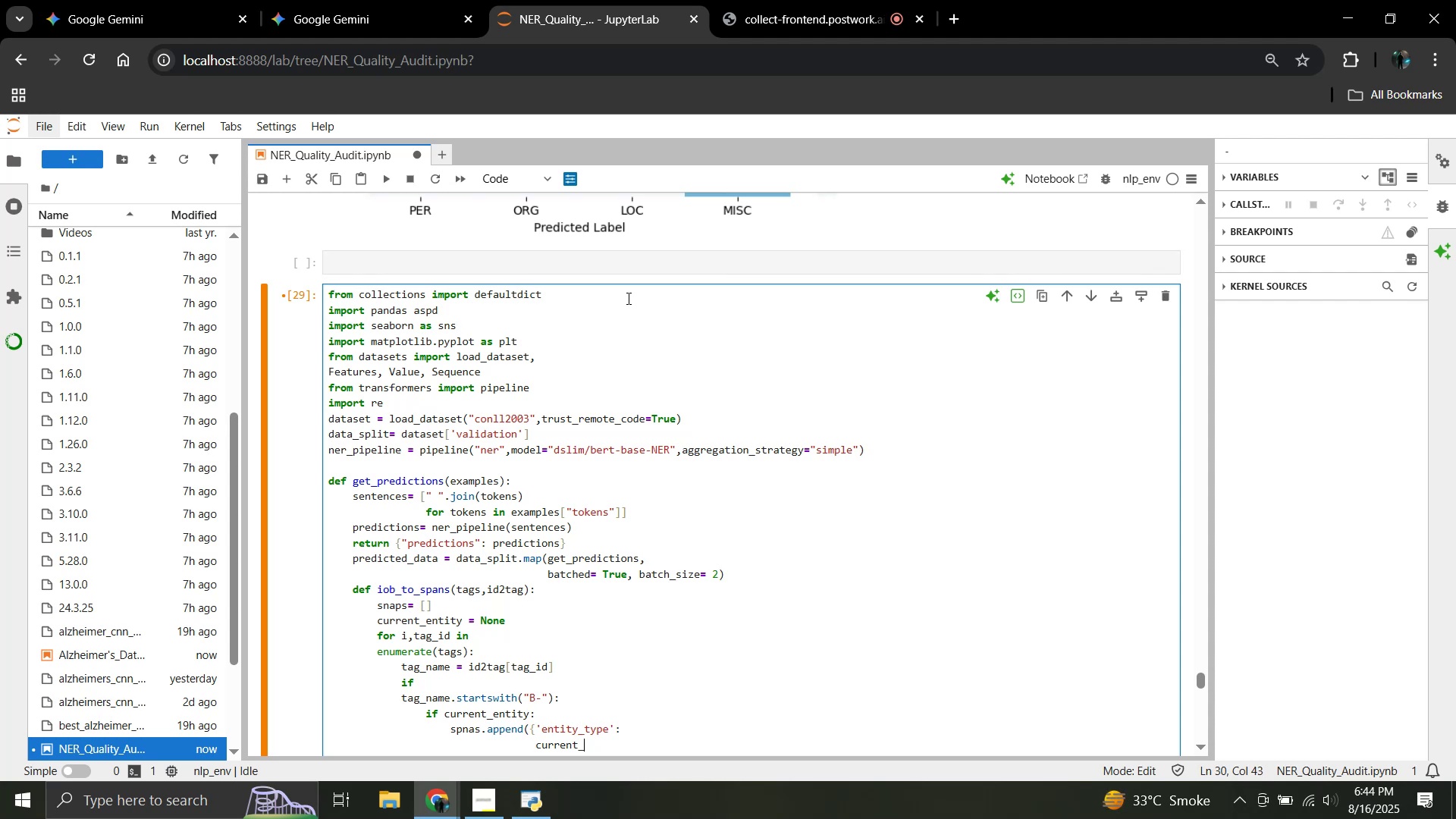 
type(entity)
 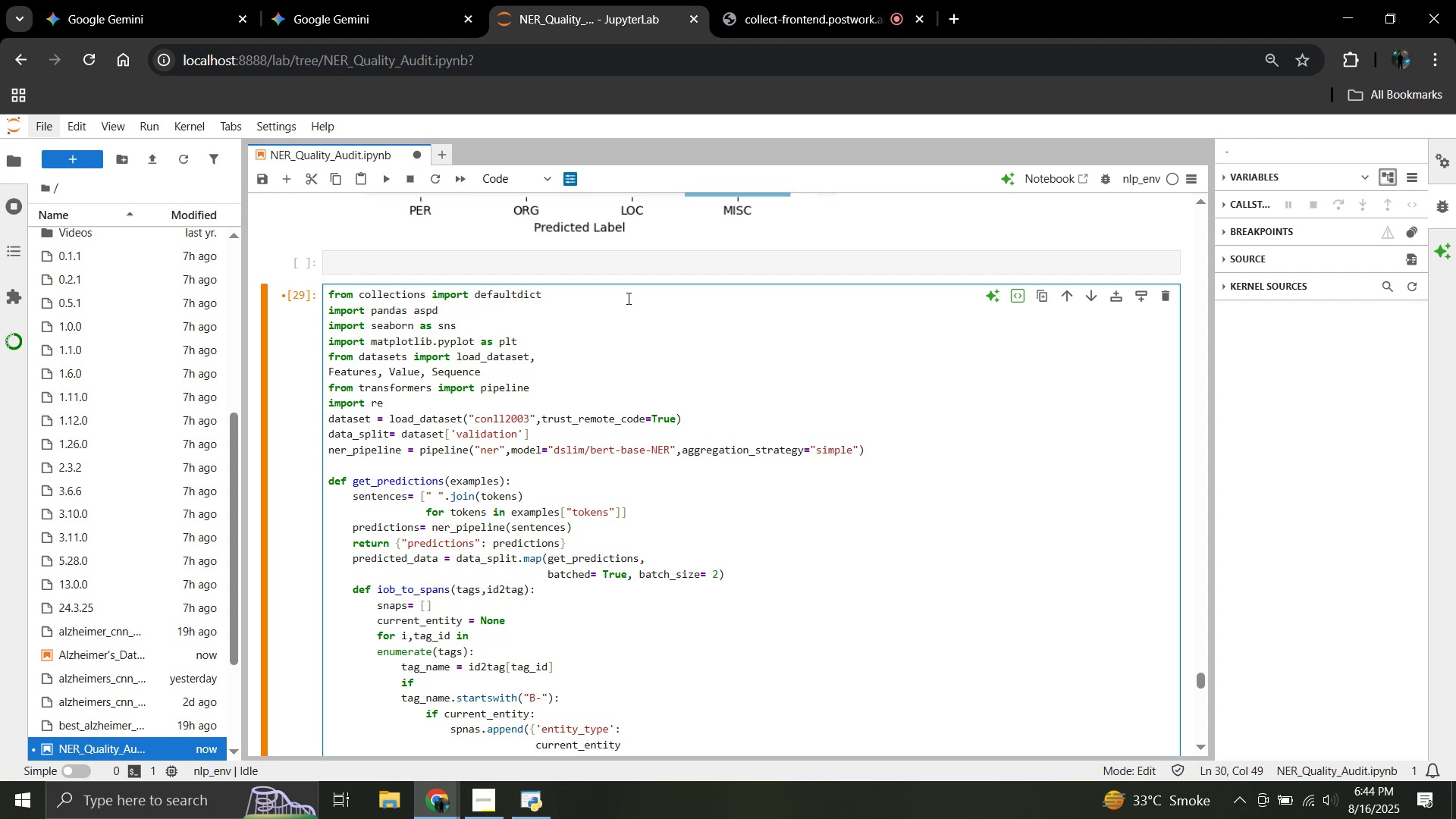 
type(['type'], 'start':)
 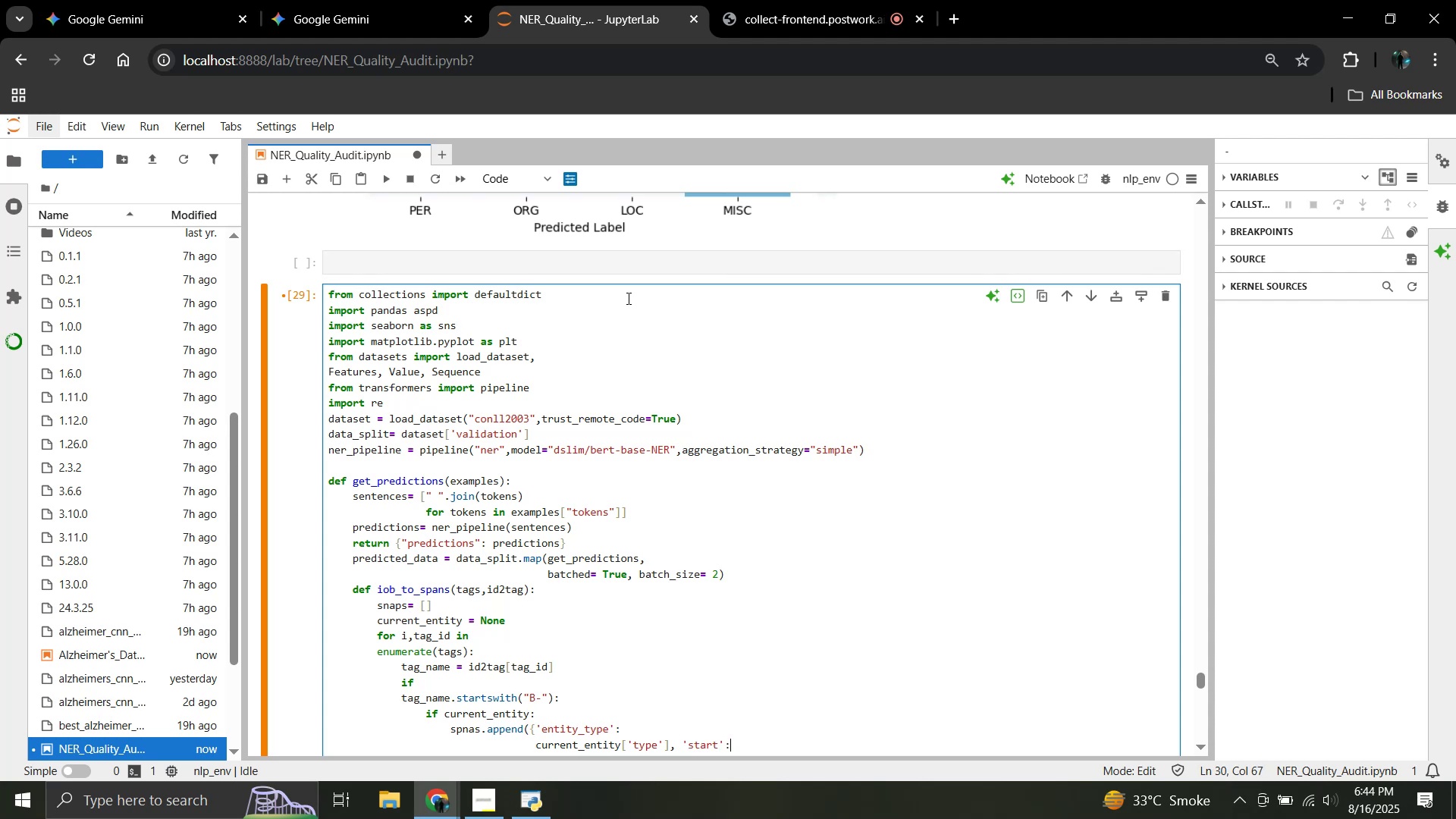 
key(Enter)
 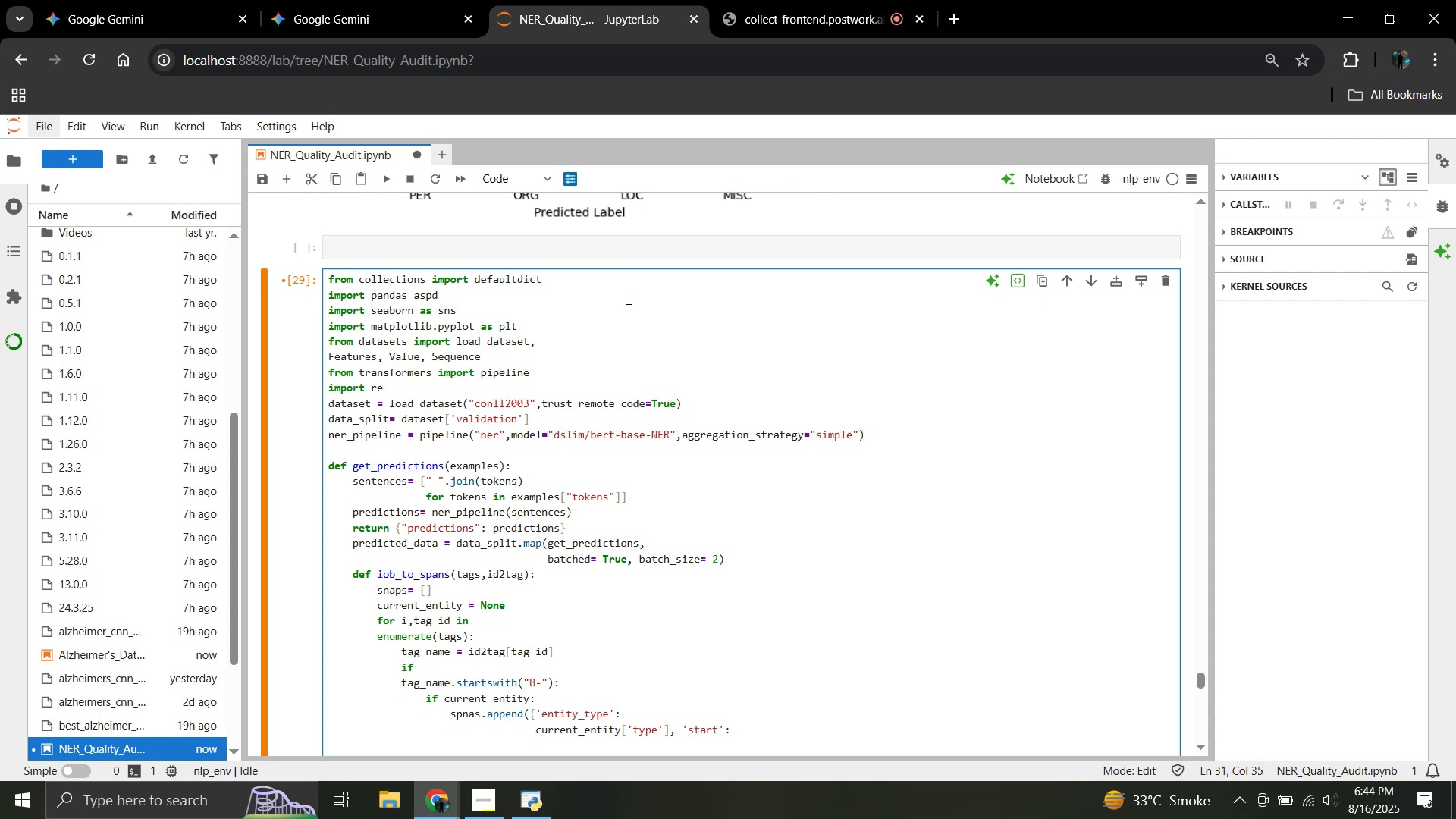 
type(current_entity)
 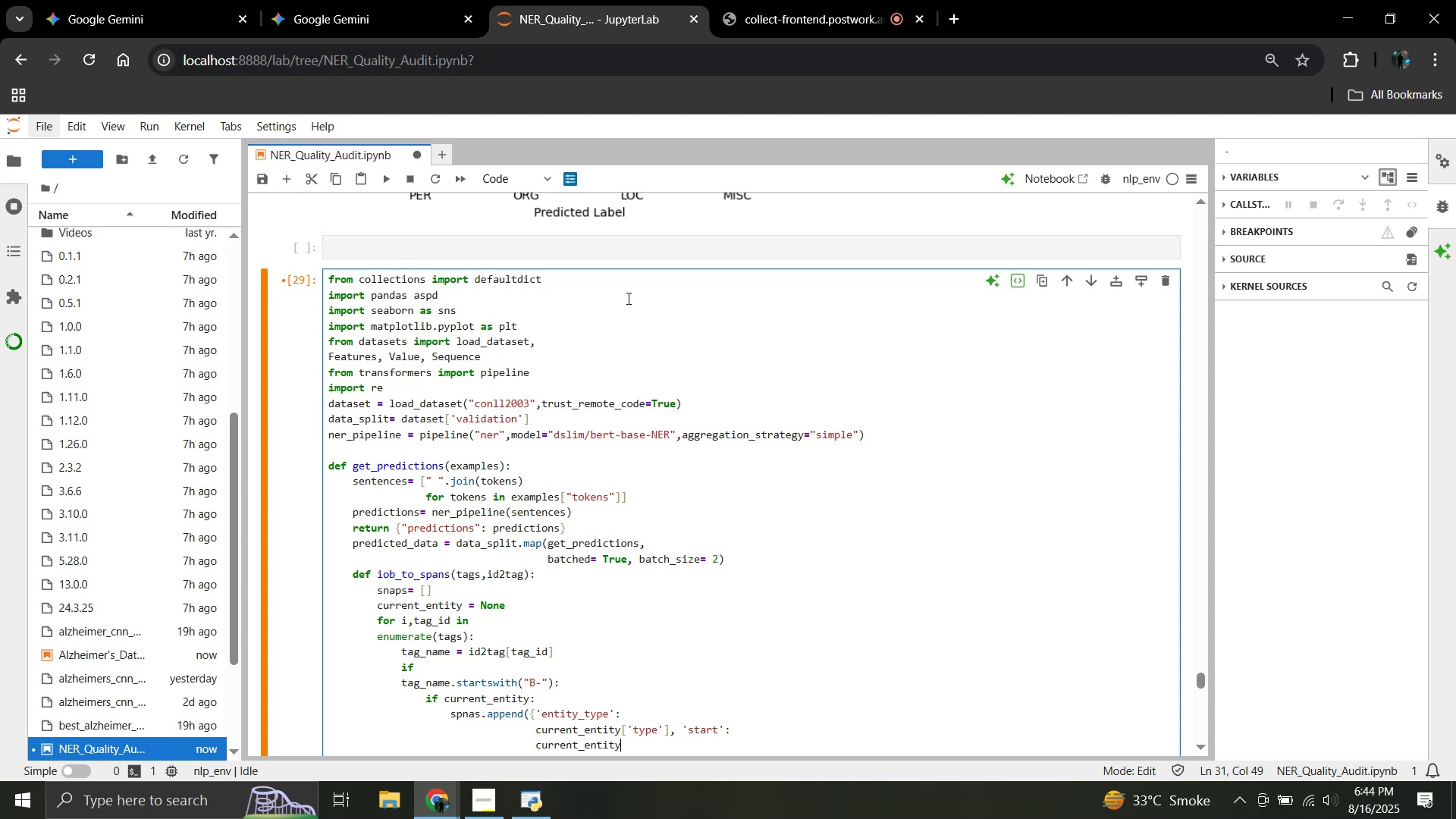 
type([stat)
key(Backspace)
type(rt], 'end':i -1})
 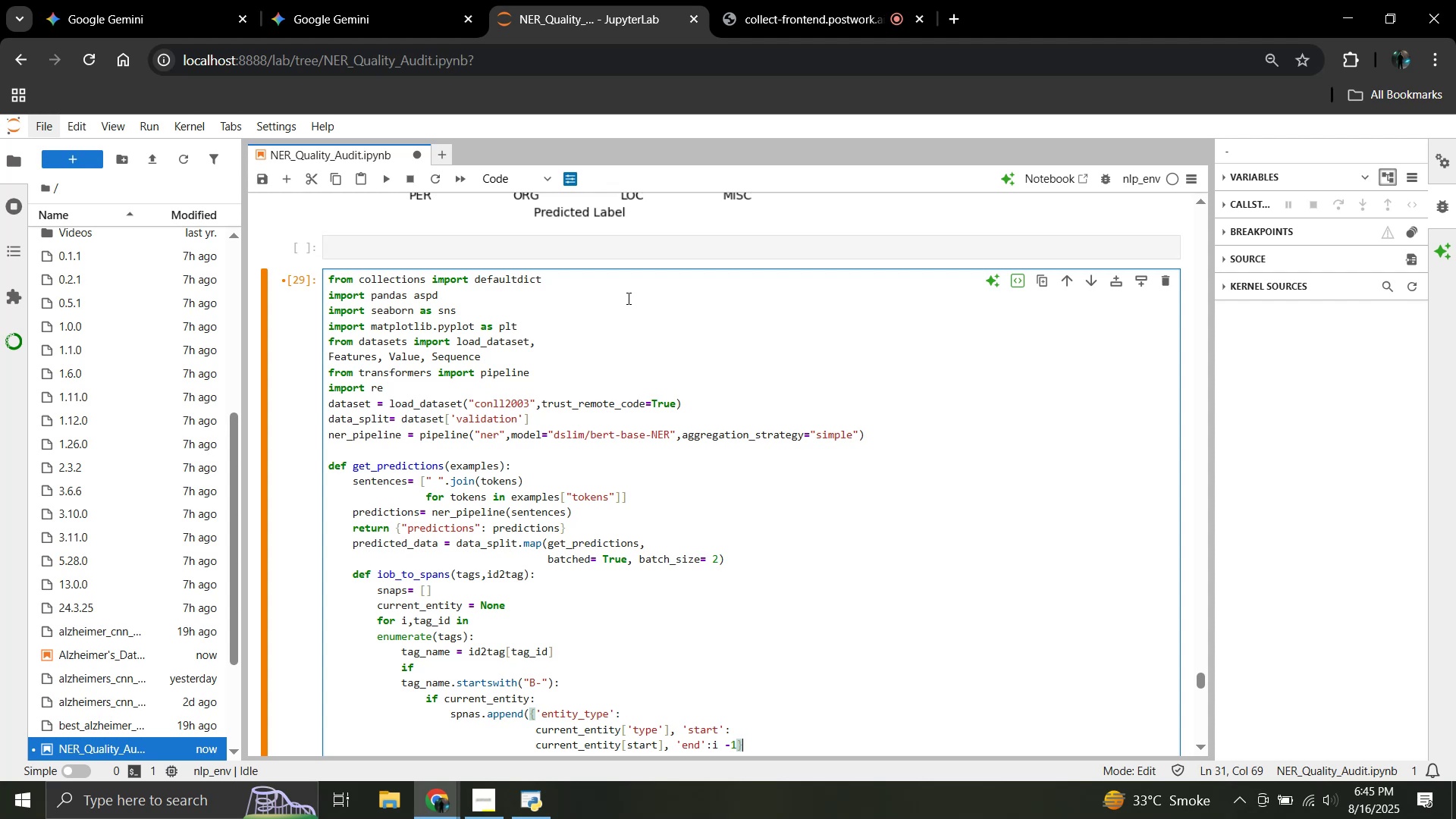 
key(Shift+9)
 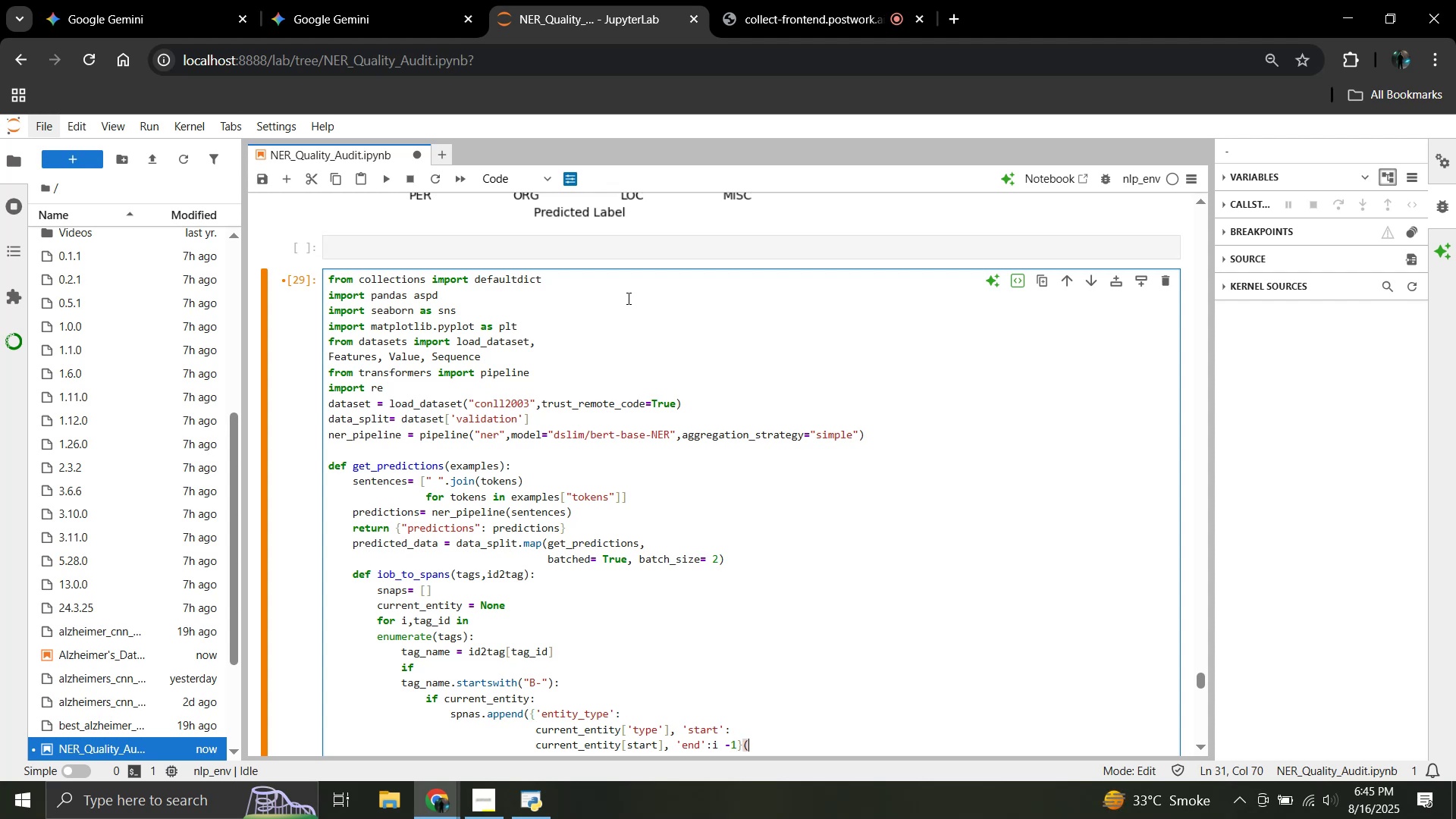 
key(Backspace)
 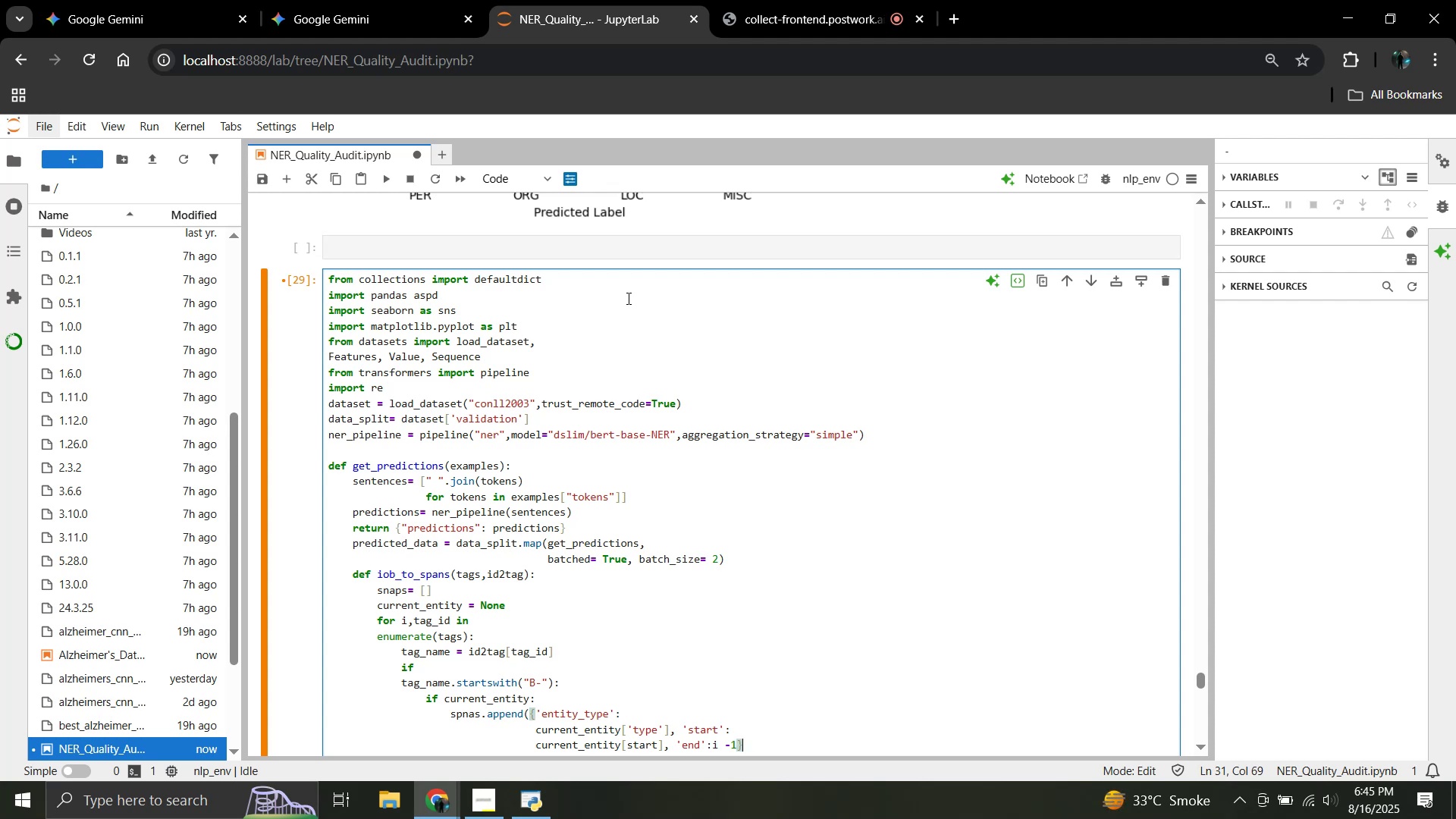 
key(Shift+0)
 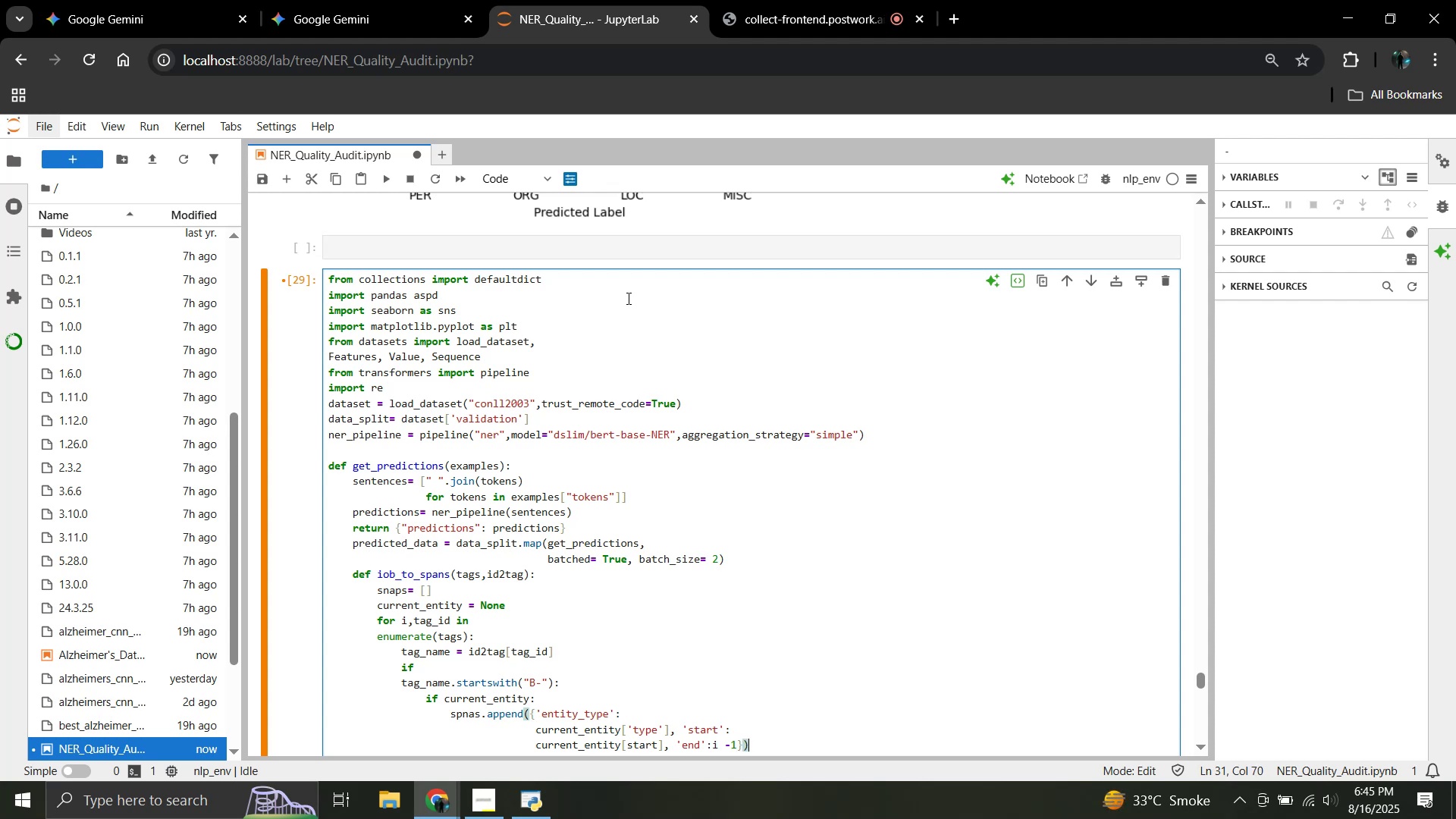 
key(Enter)
 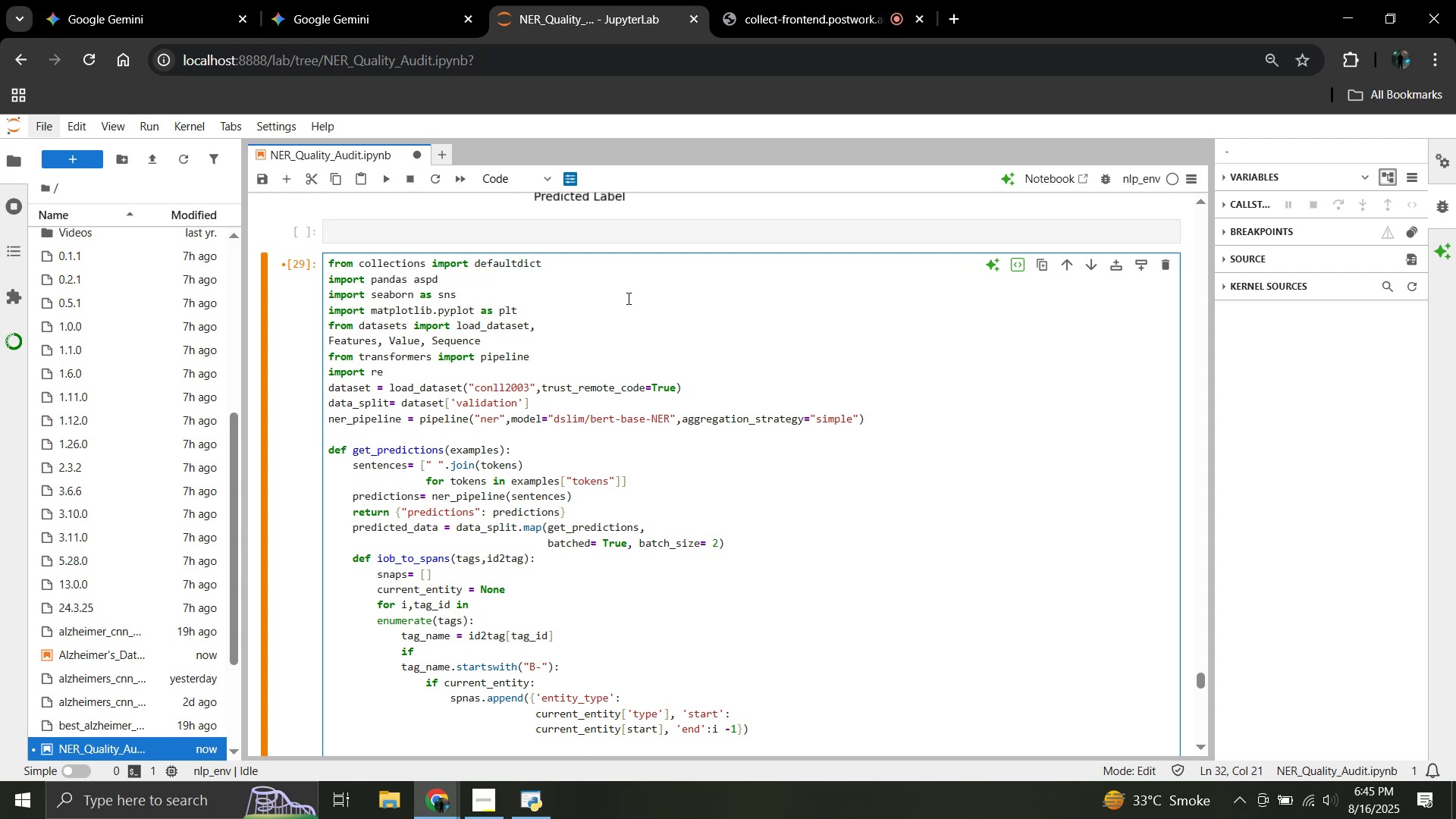 
wait(11.09)
 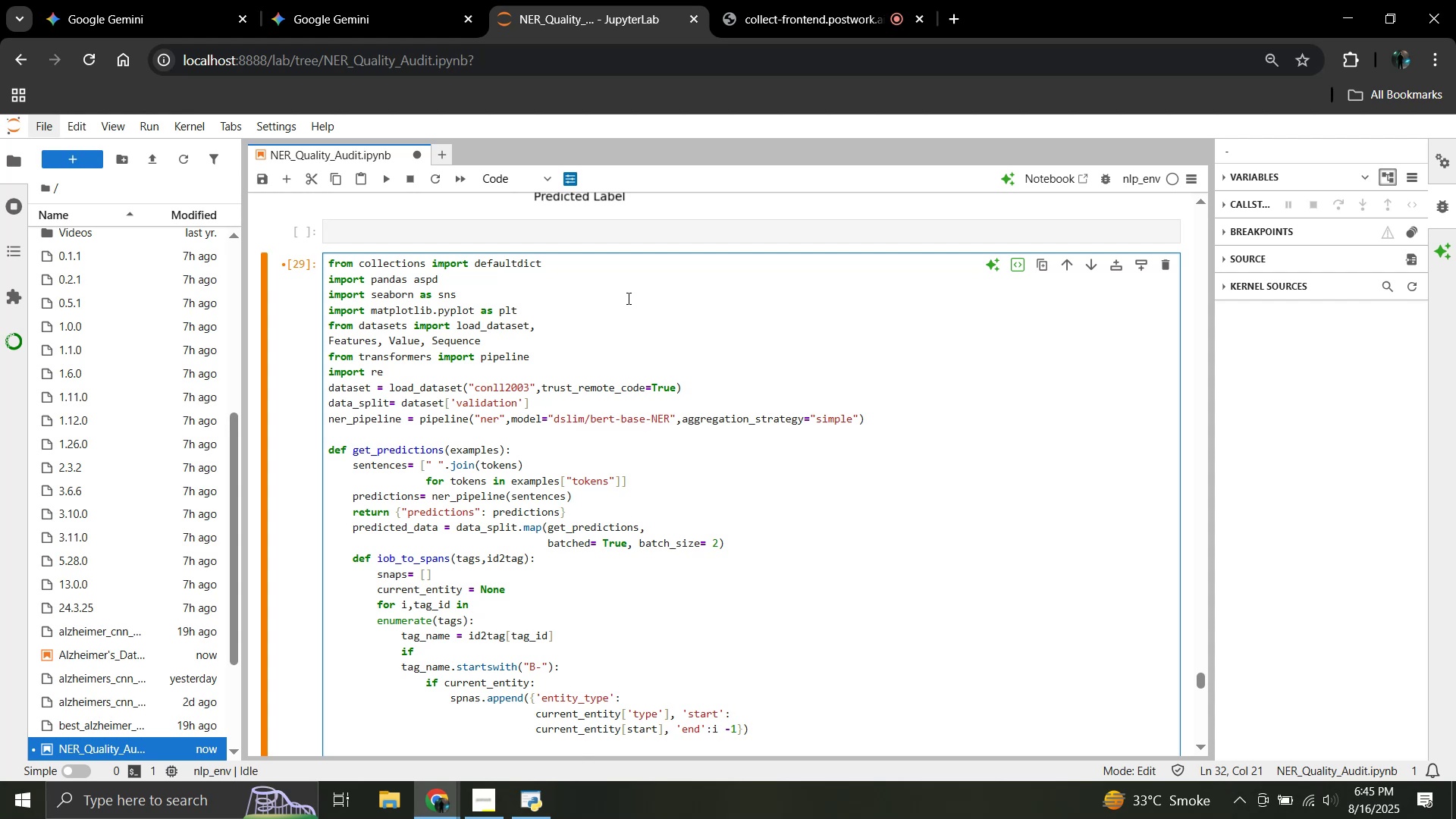 
type(current )
key(Backspace)
type(_entity =)
 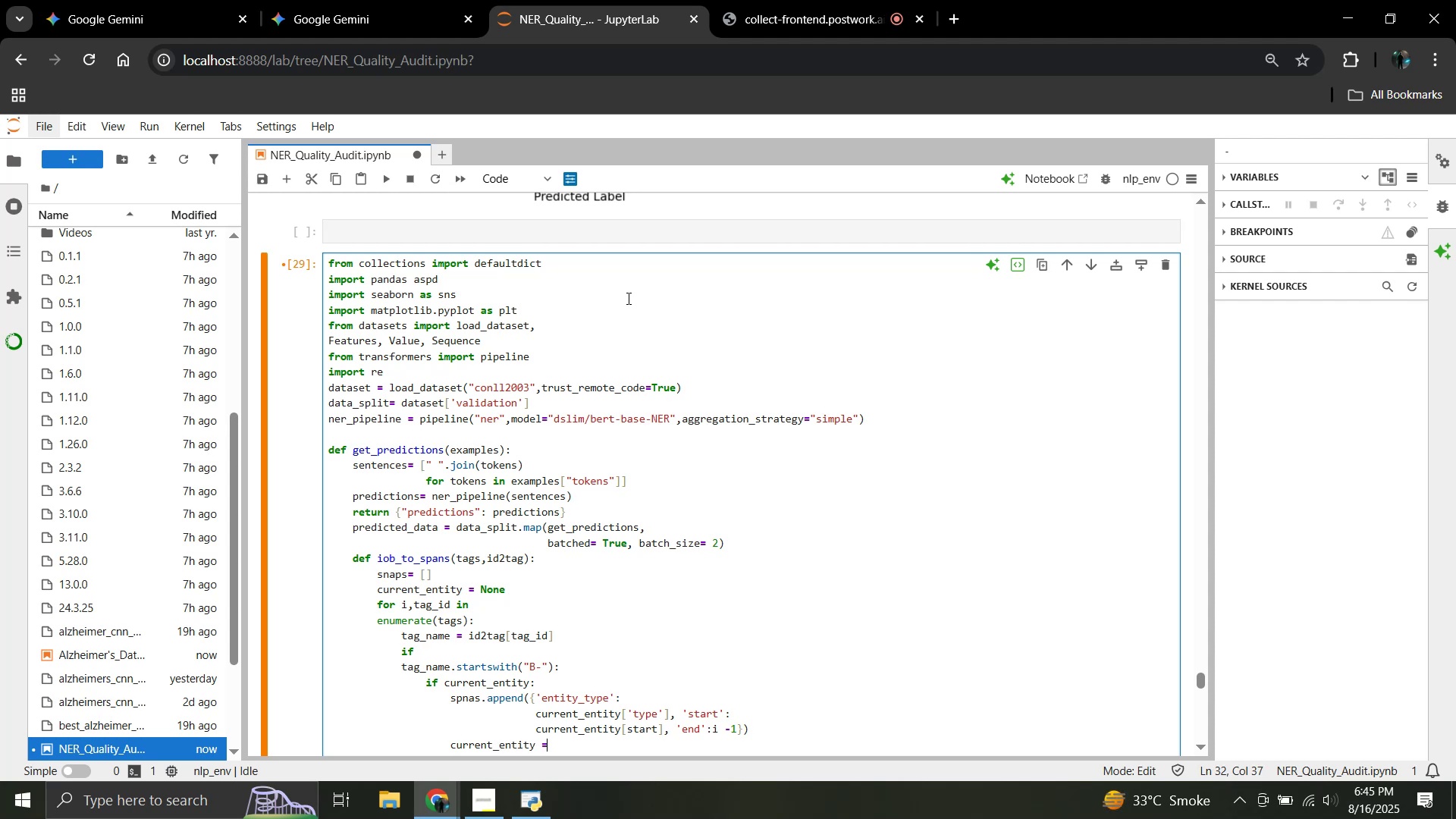 
type( {'type':tag_name)
 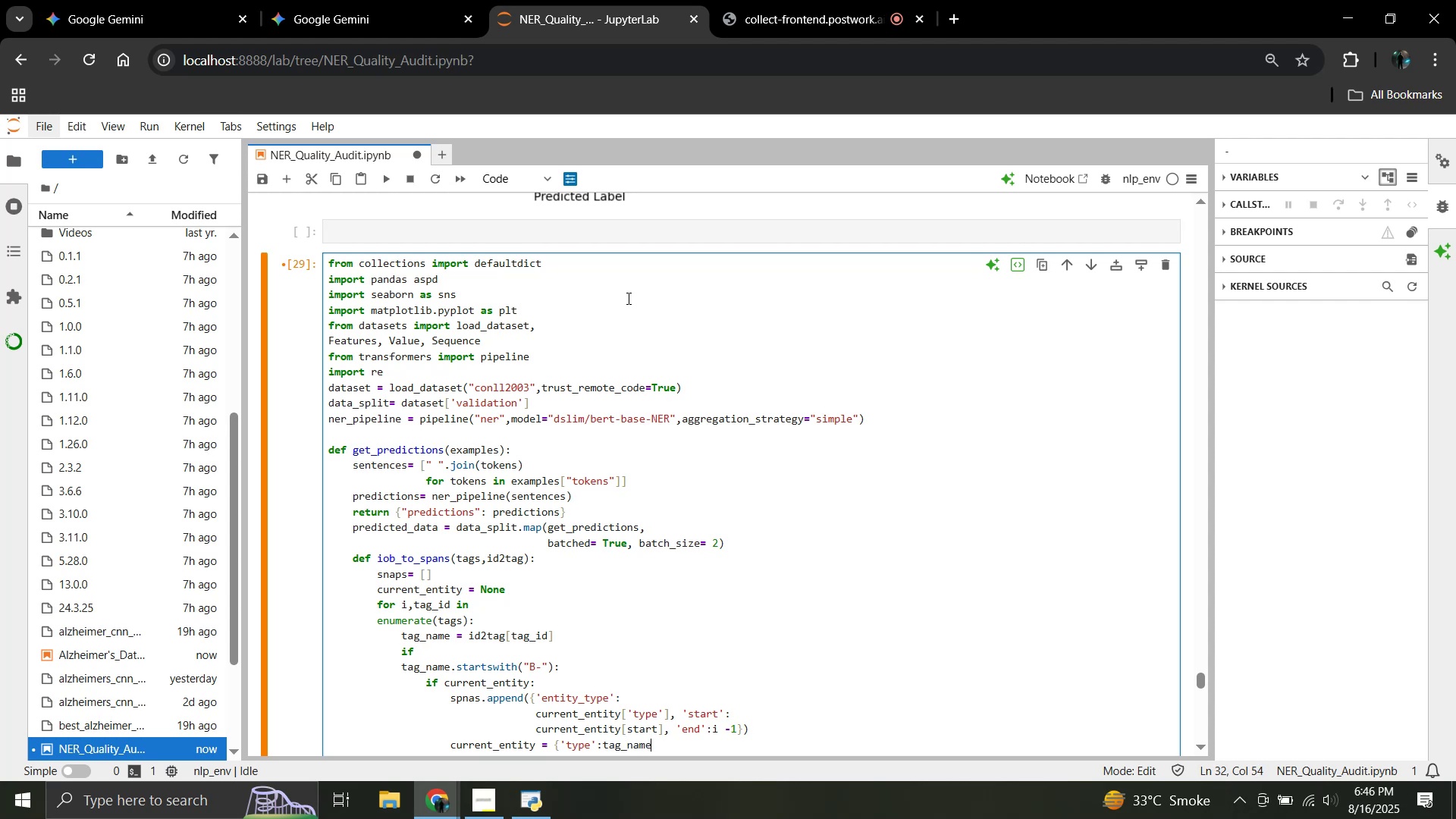 
type(,)
key(Backspace)
type(.split)
 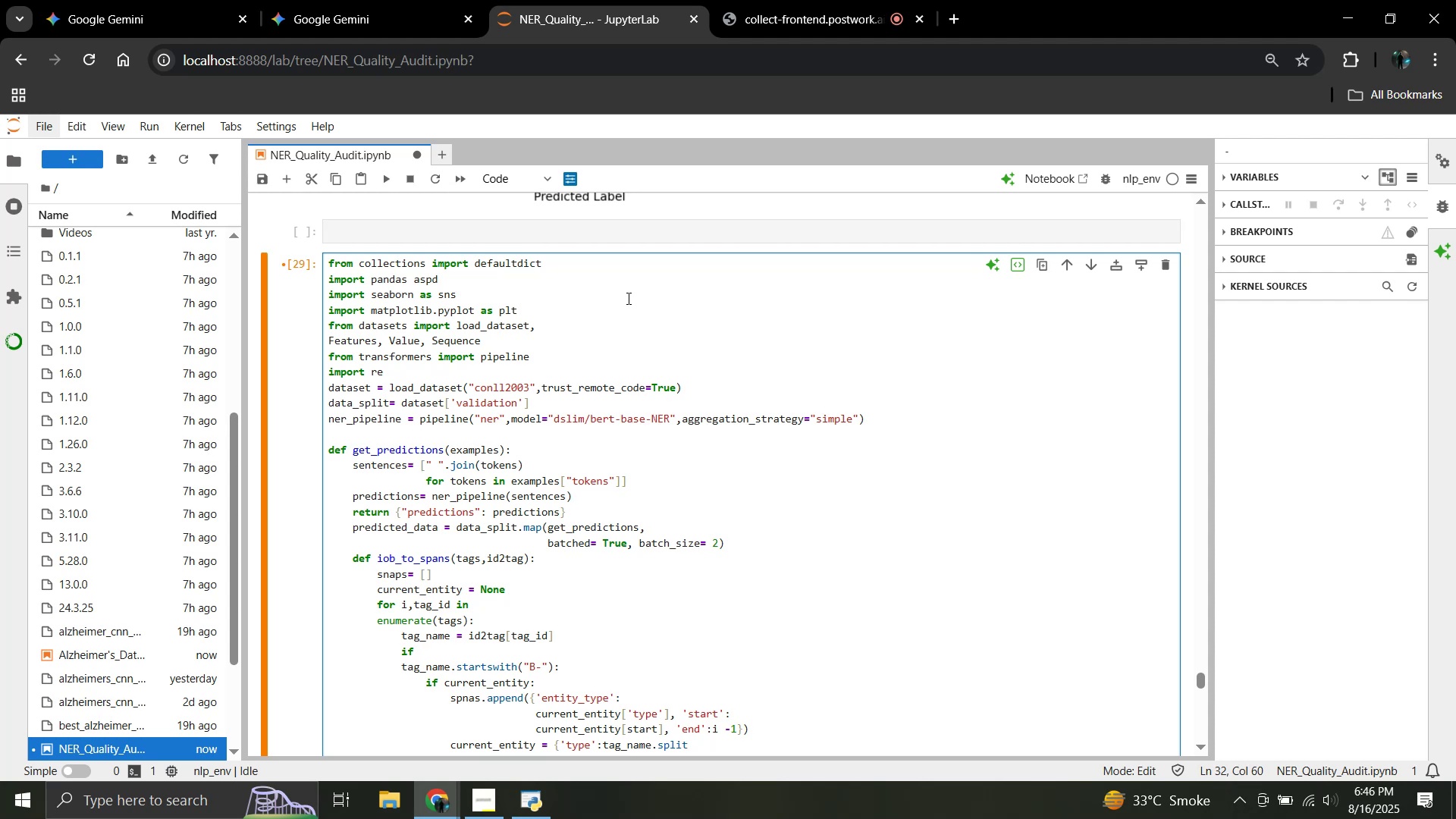 
key(Shift+9)
 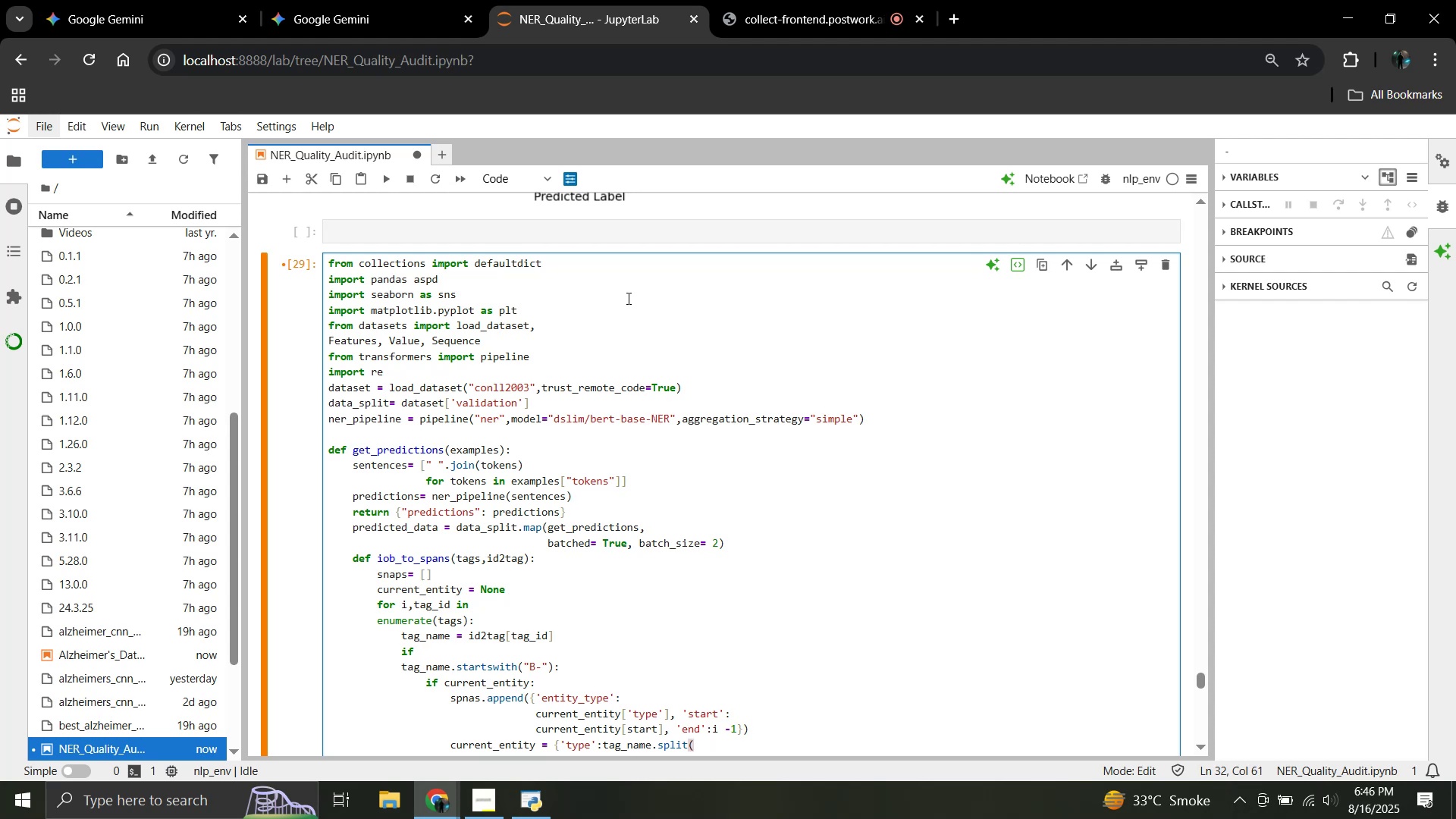 
key(Shift+Quote)
 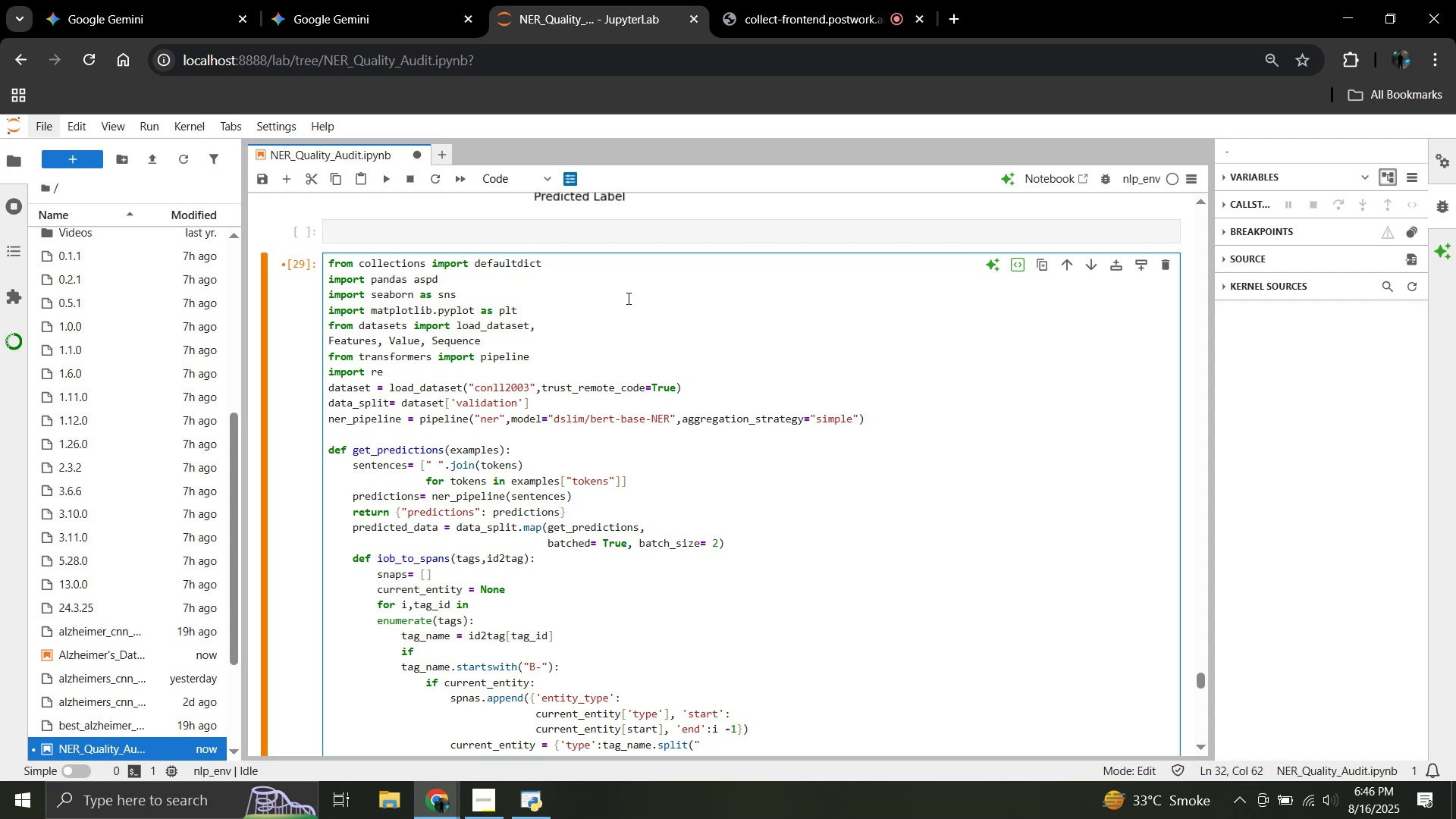 
key(Shift+Minus)
 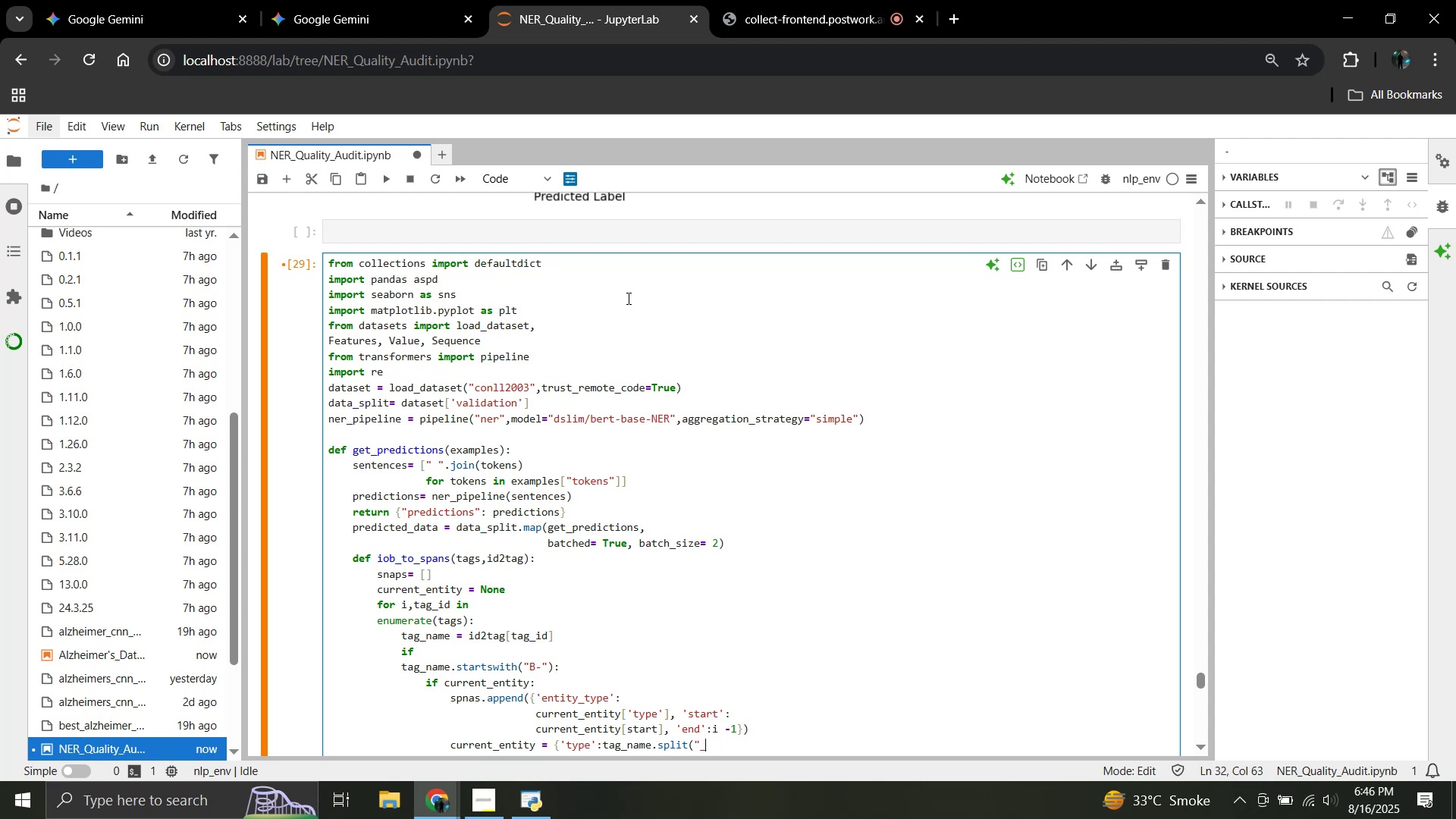 
key(Backspace)
 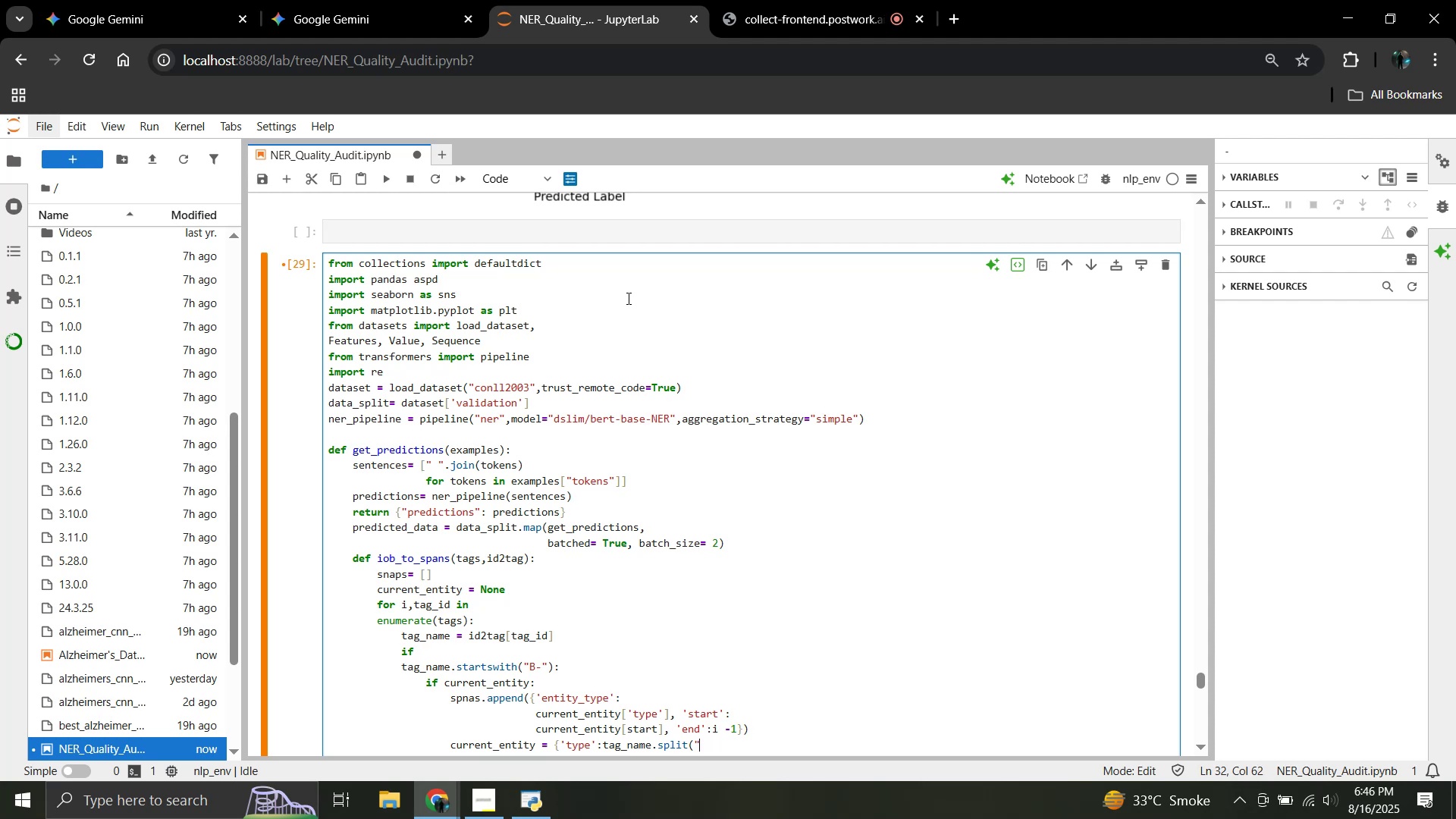 
key(Minus)
 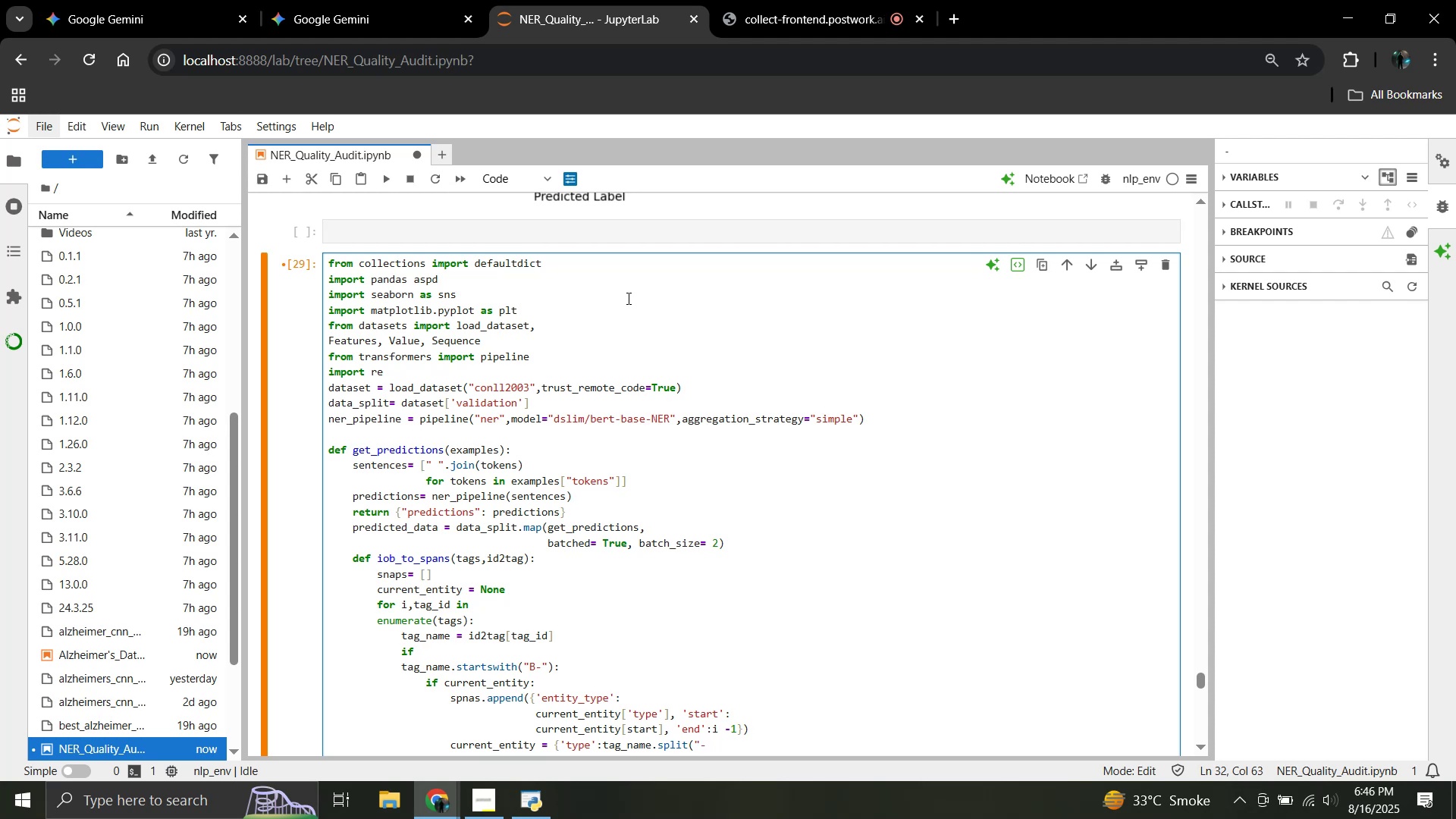 
key(Shift+Quote)
 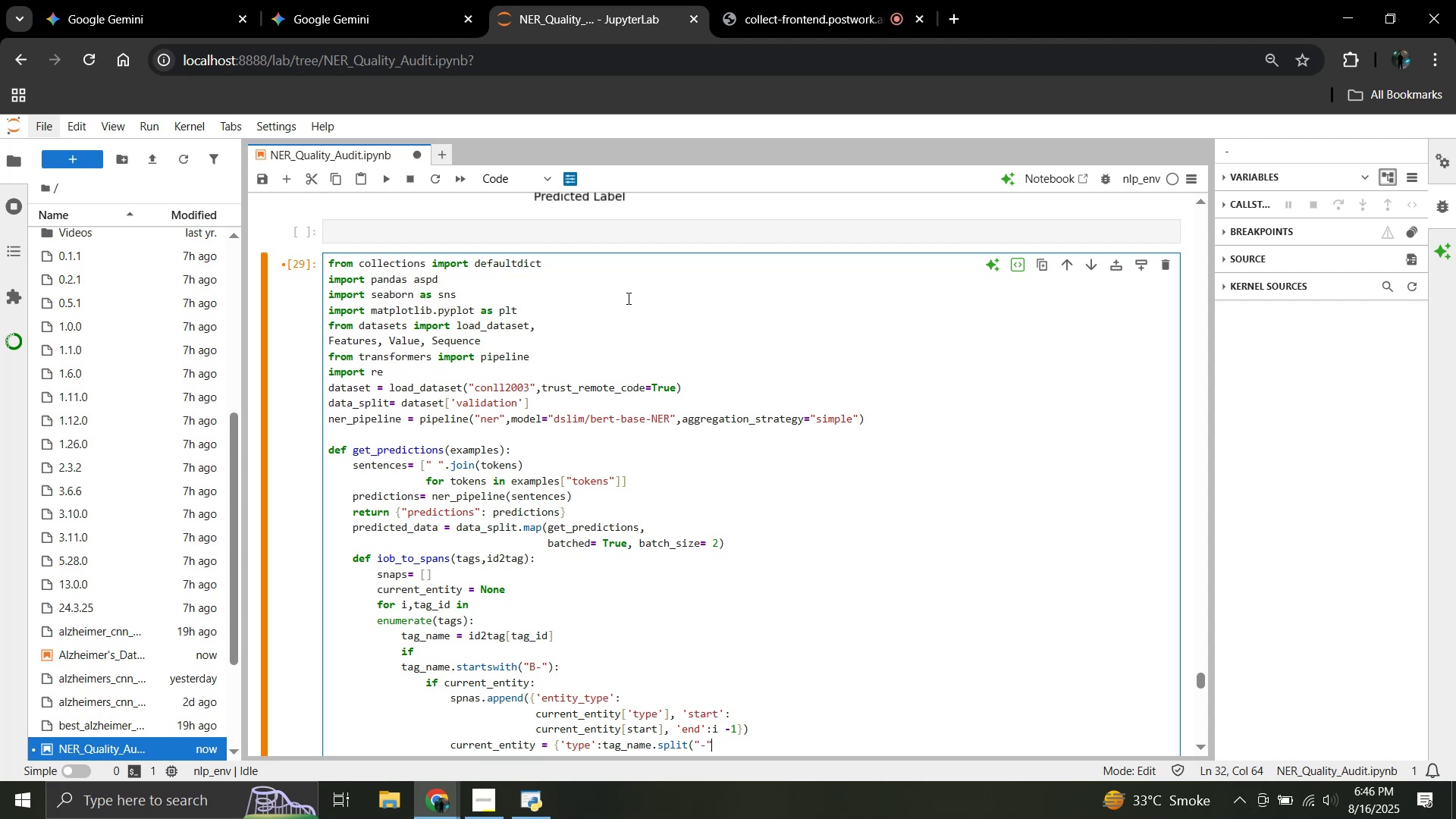 
key(Shift+9)
 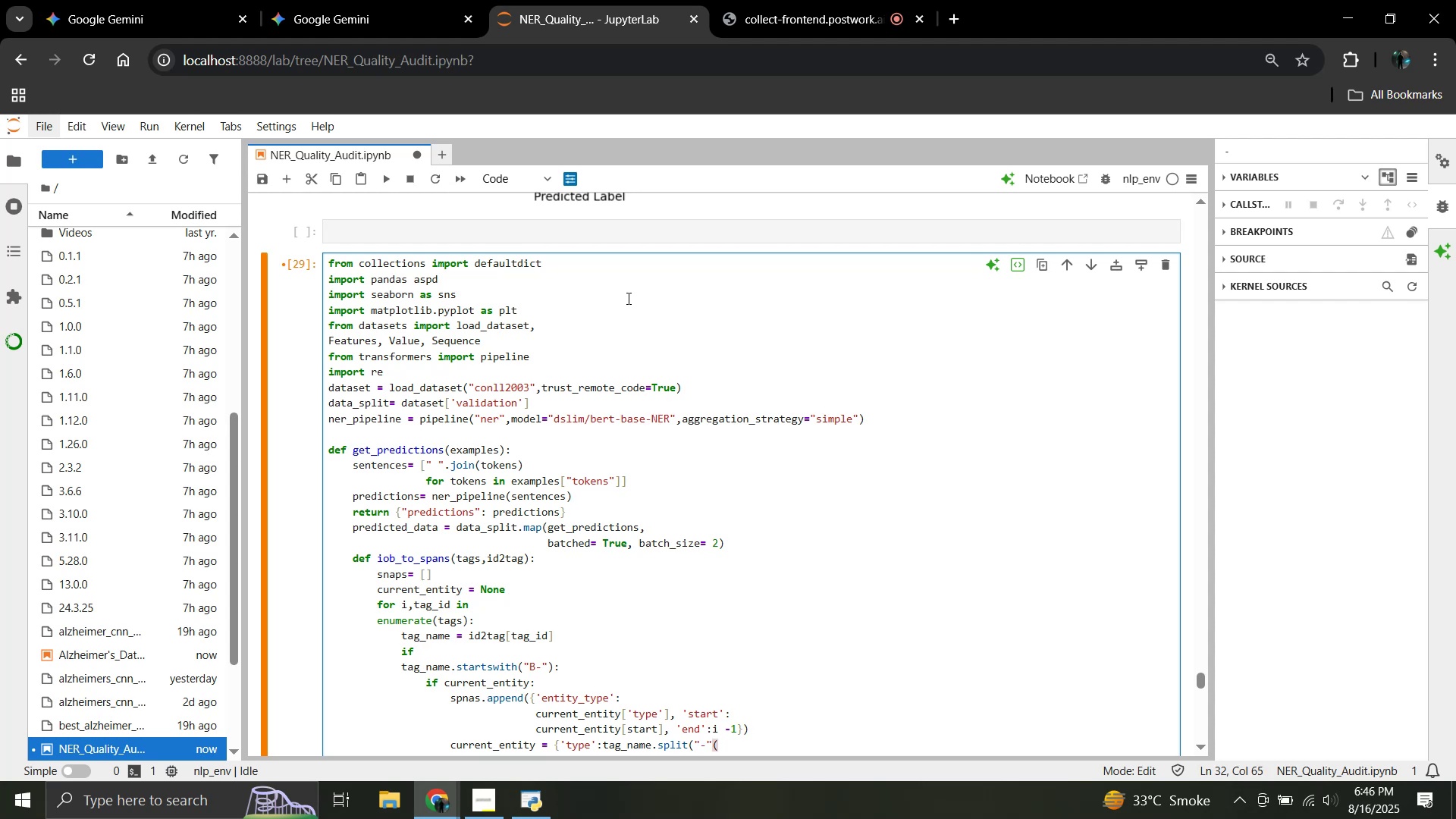 
key(Backspace)
 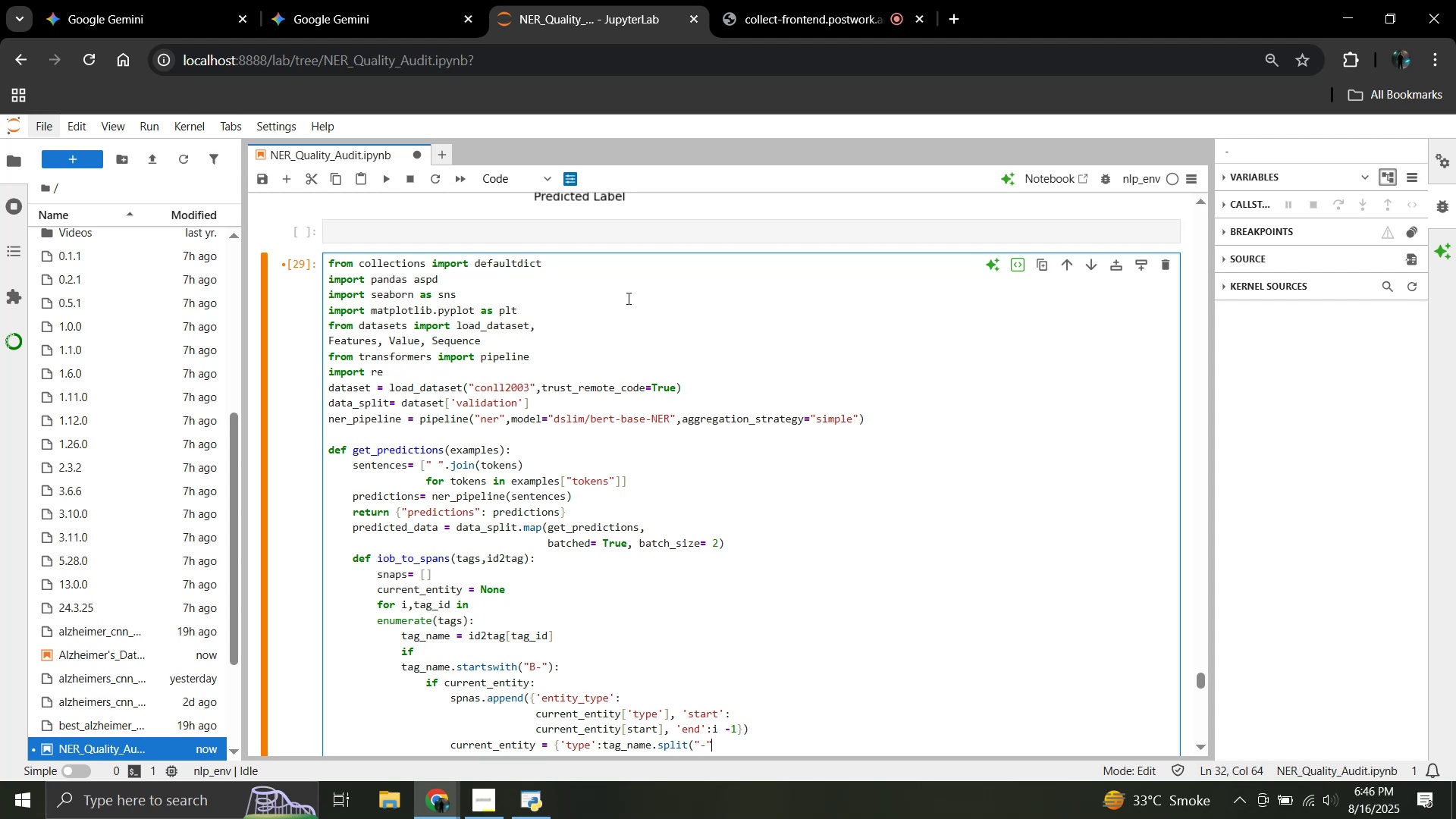 
key(Shift+0)
 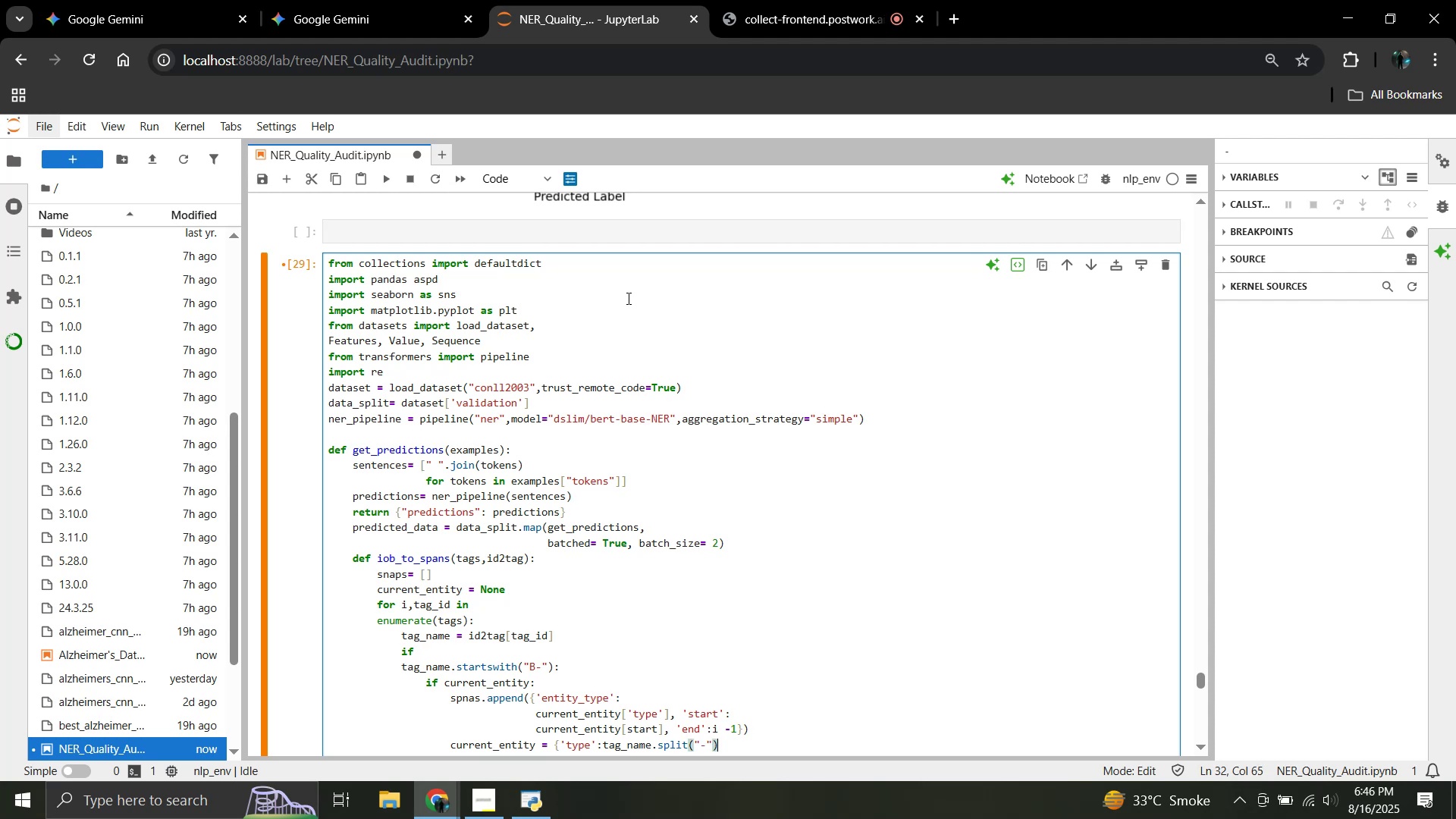 
key(Shift+Semicolon)
 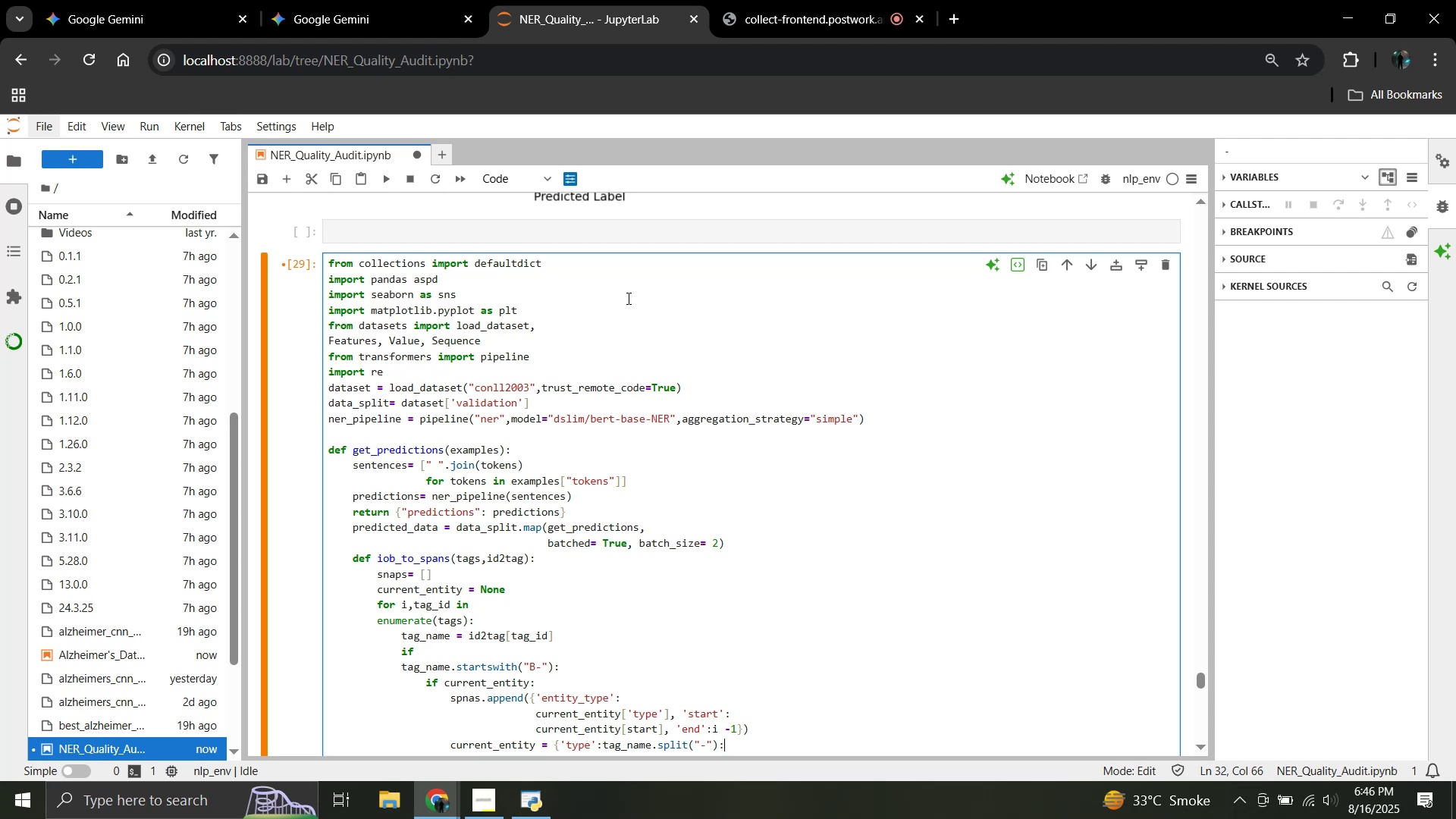 
key(Enter)
 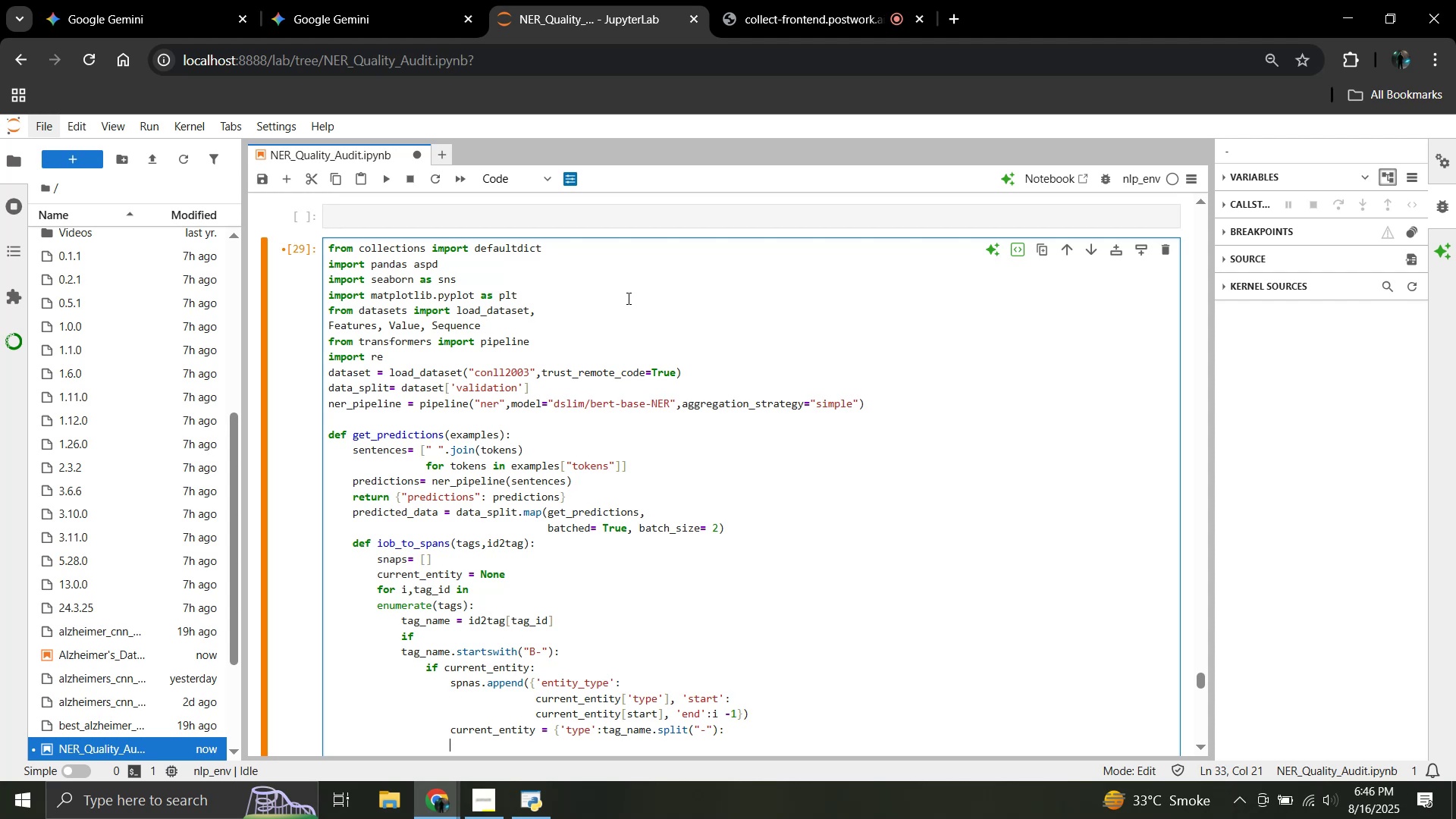 
wait(14.95)
 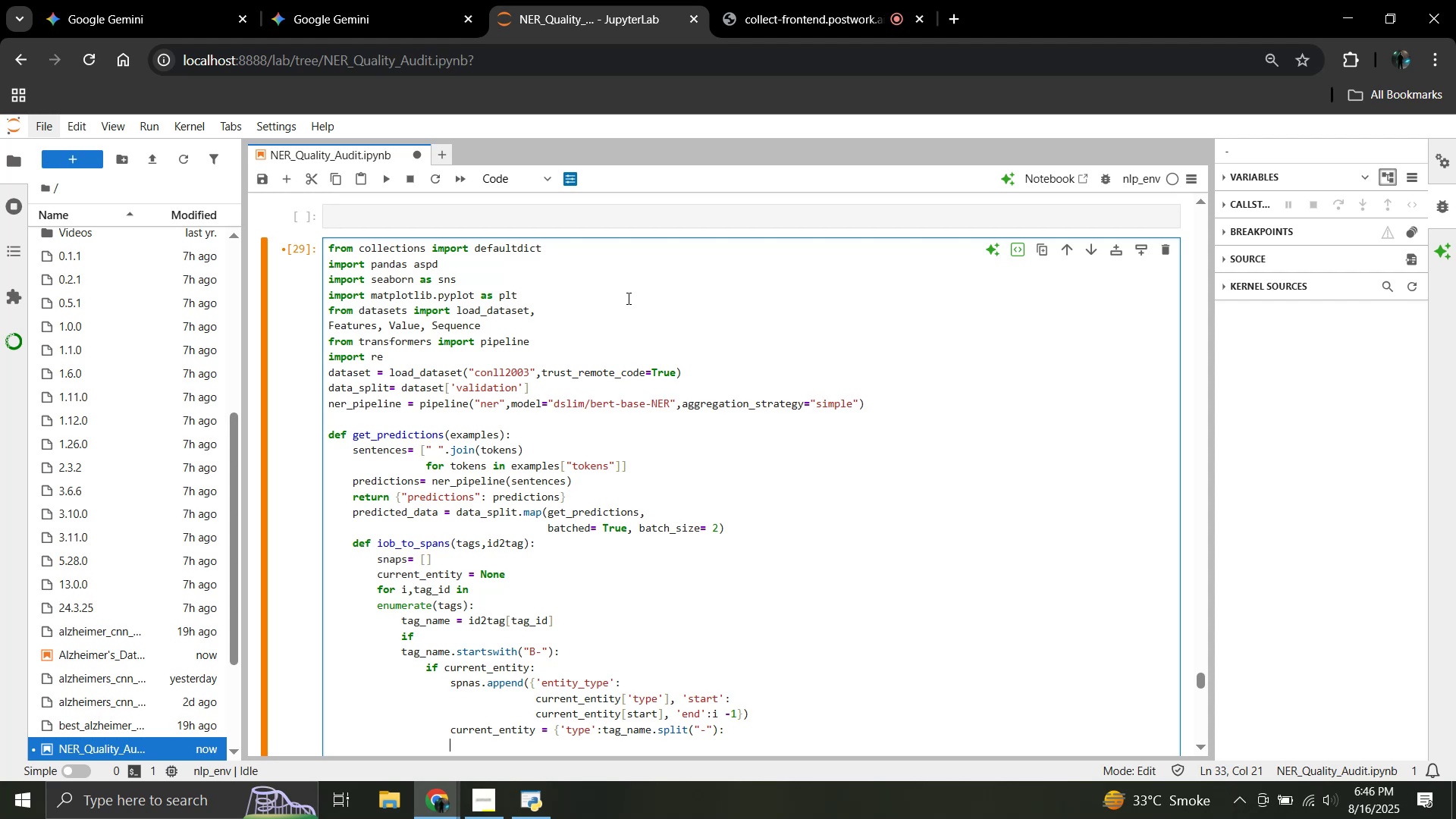 
key(Backspace)
key(Backspace)
key(Backspace)
key(Backspace)
key(Backspace)
key(Backspace)
type([1] ")
key(Backspace)
type('start:1)
 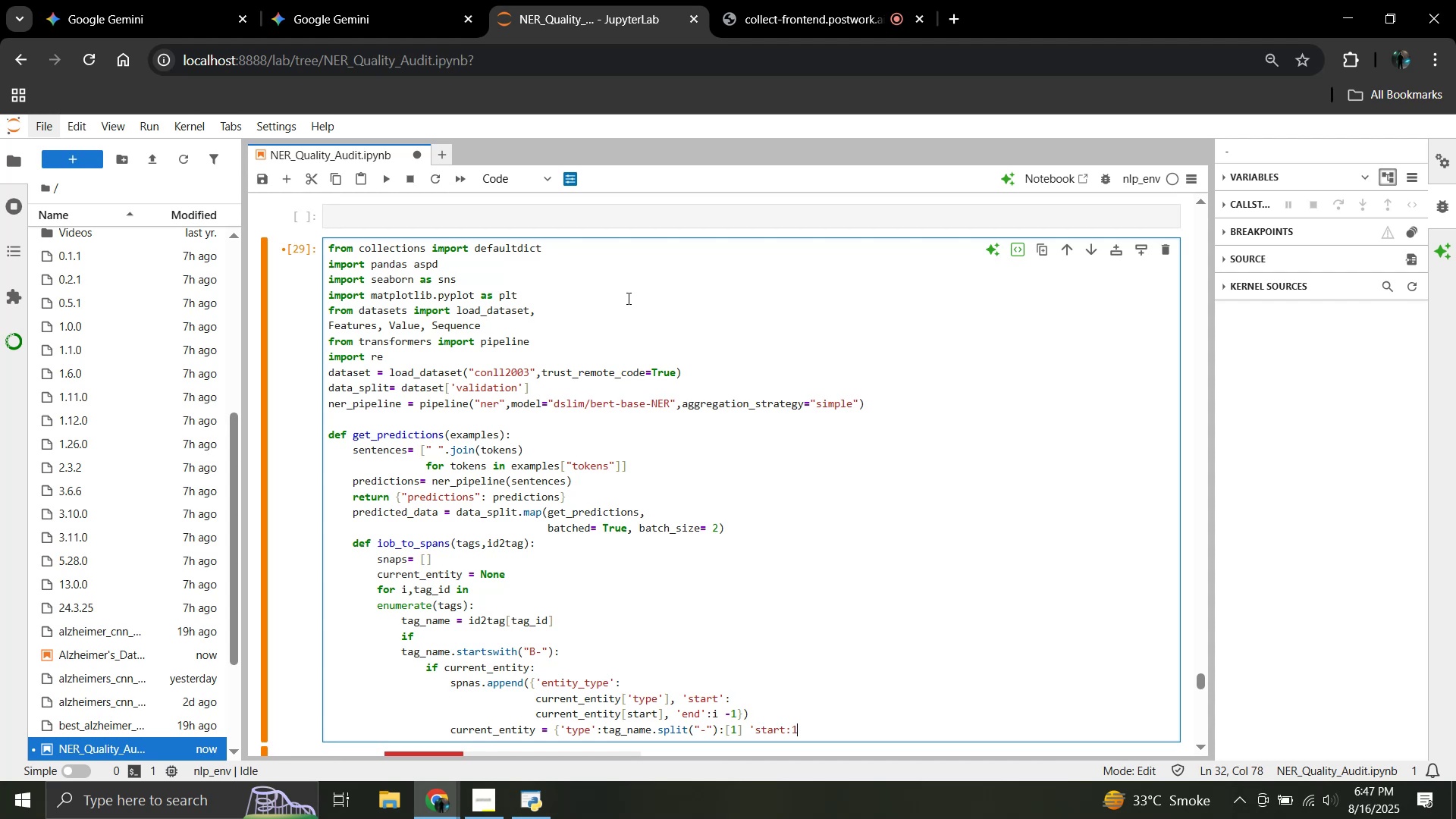 
key(ArrowLeft)
 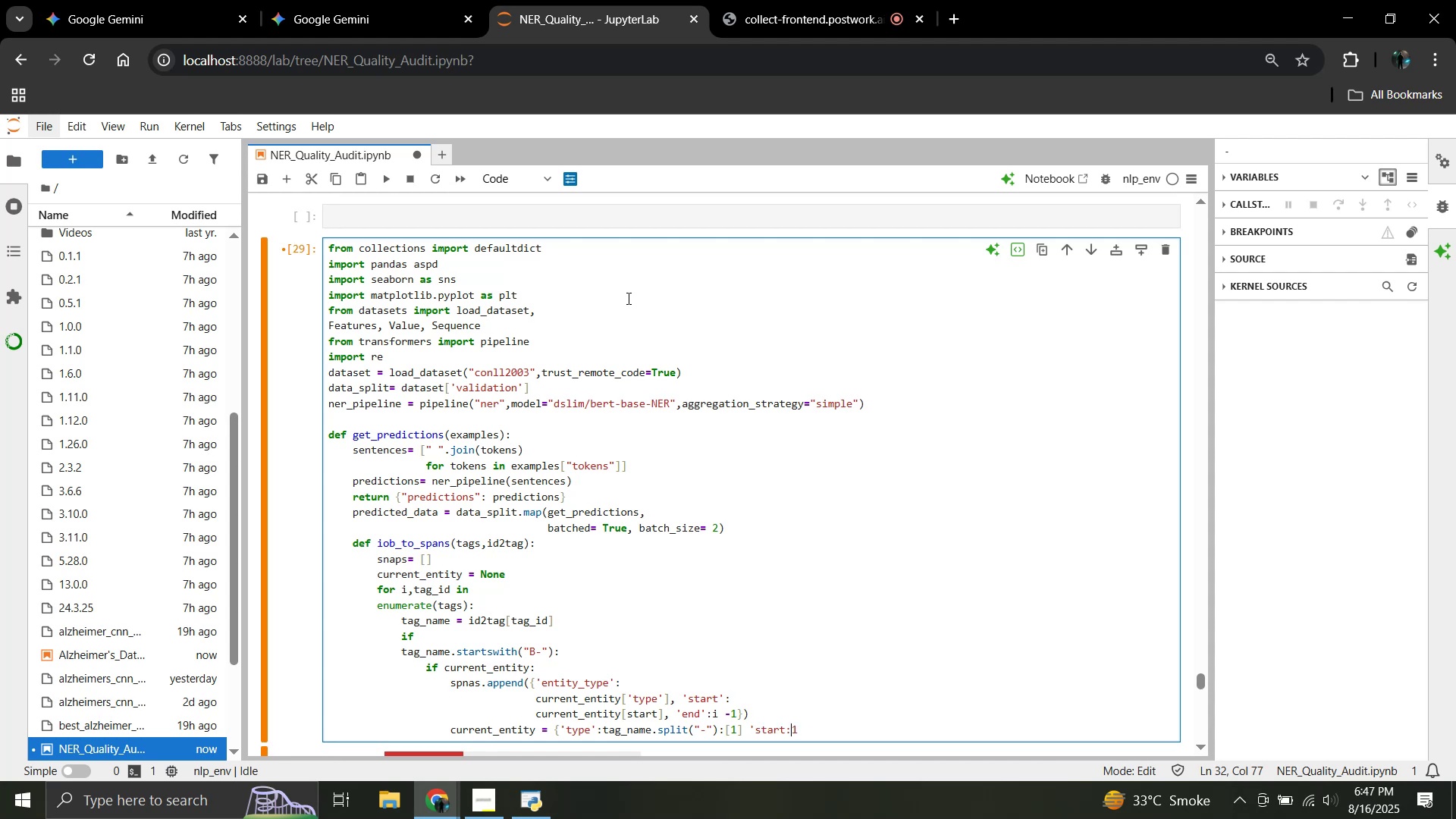 
key(ArrowLeft)
 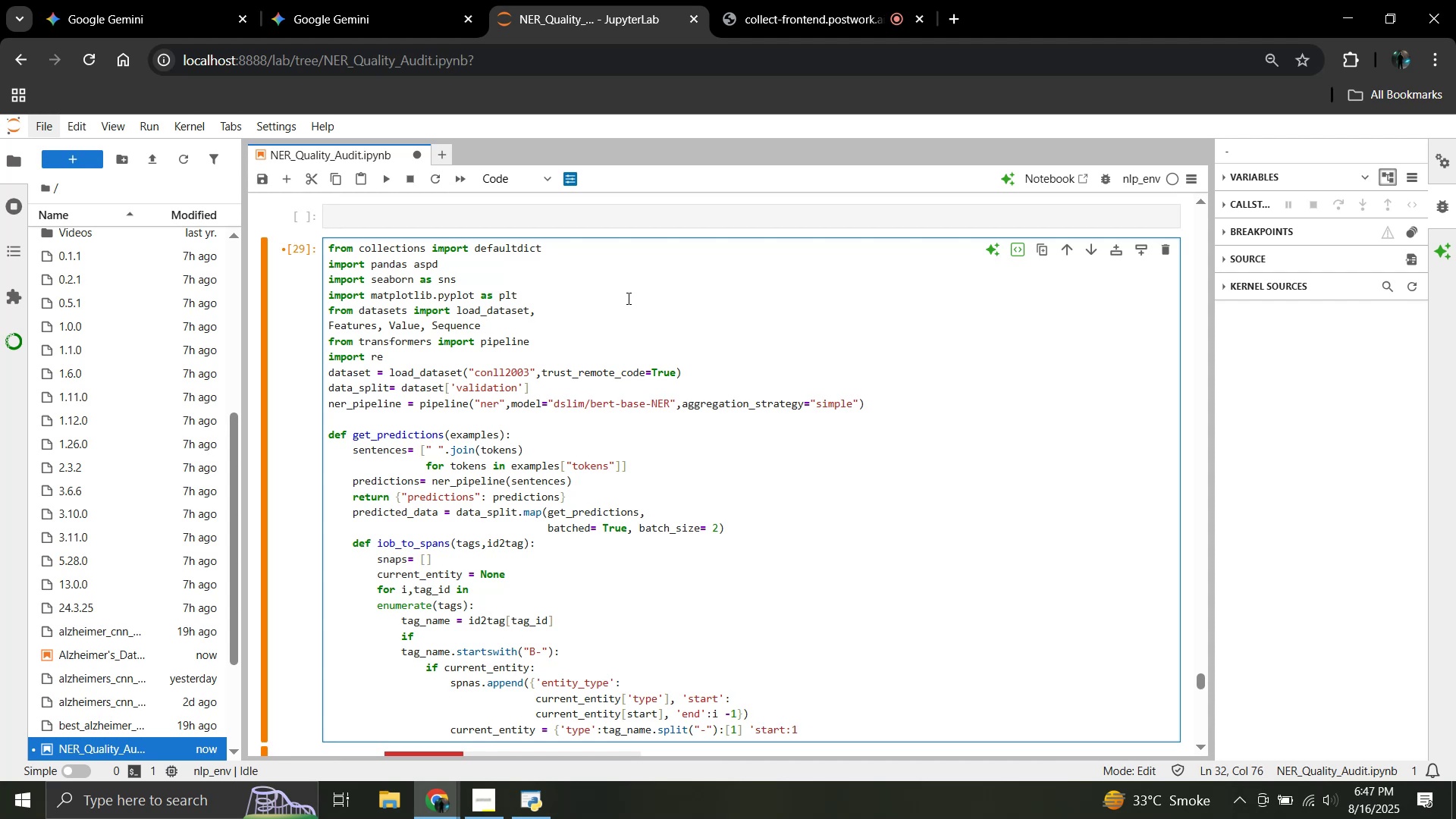 
key(Quote)
 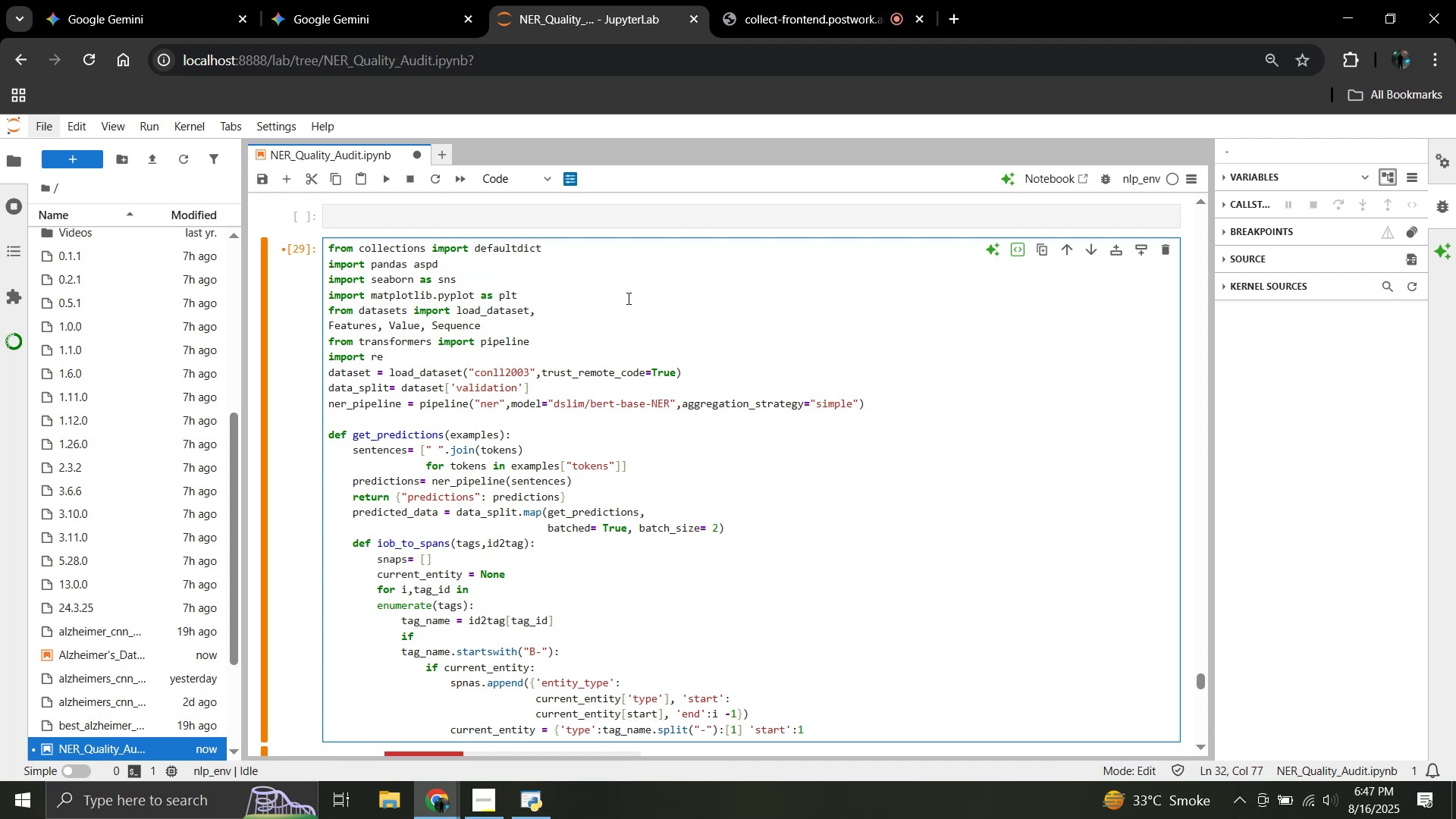 
key(ArrowRight)
 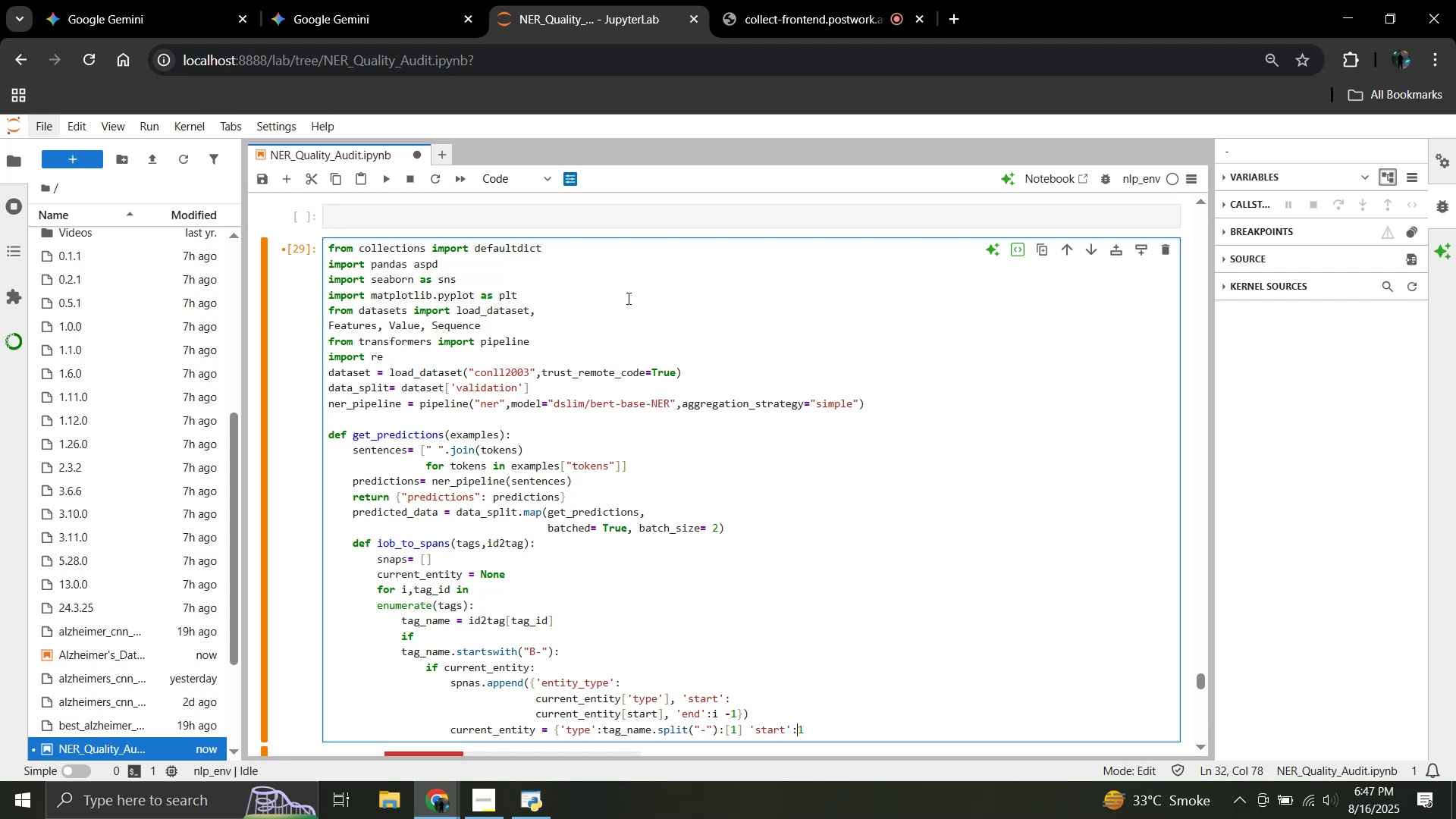 
key(ArrowRight)
 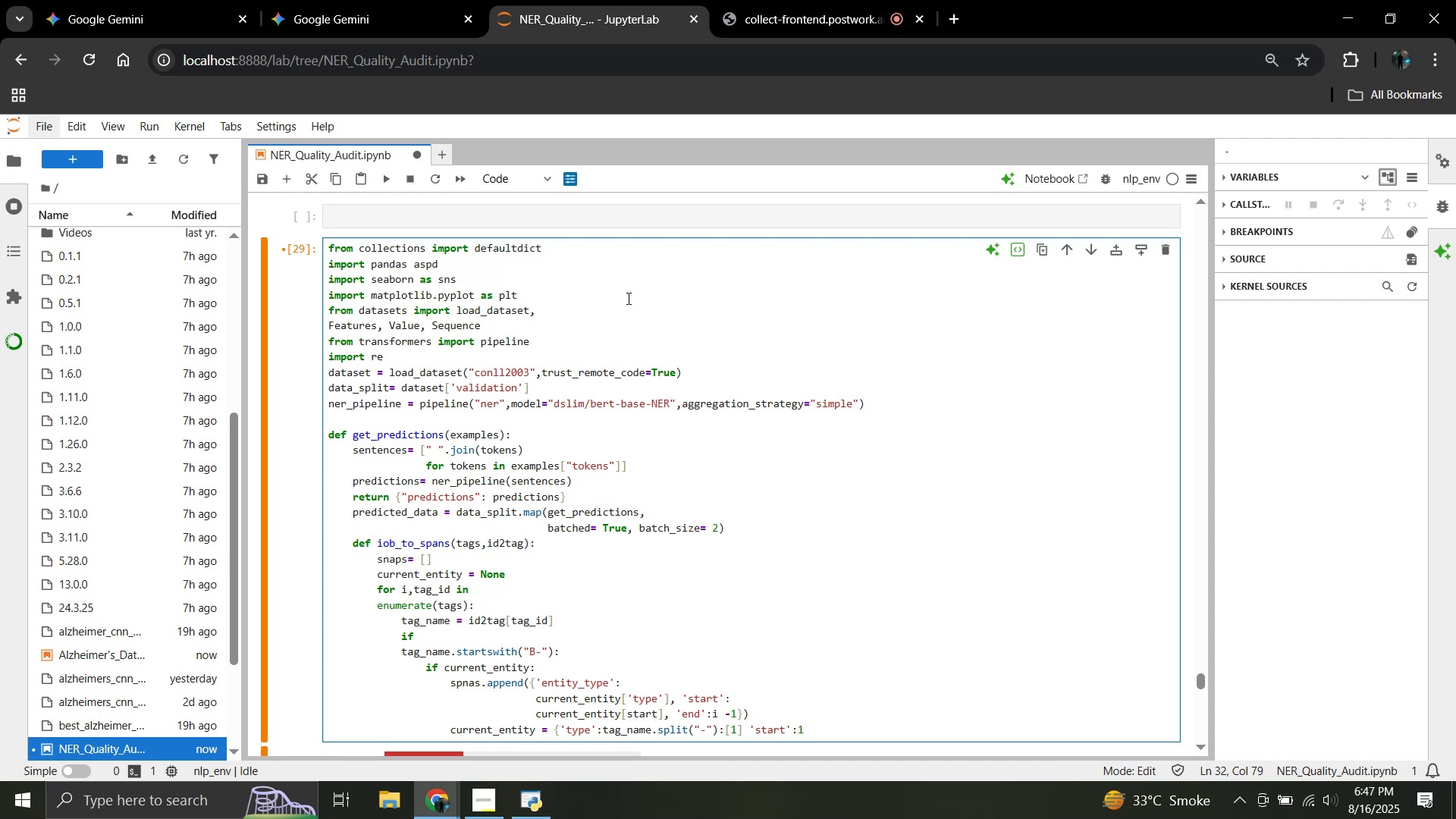 
key(ArrowLeft)
 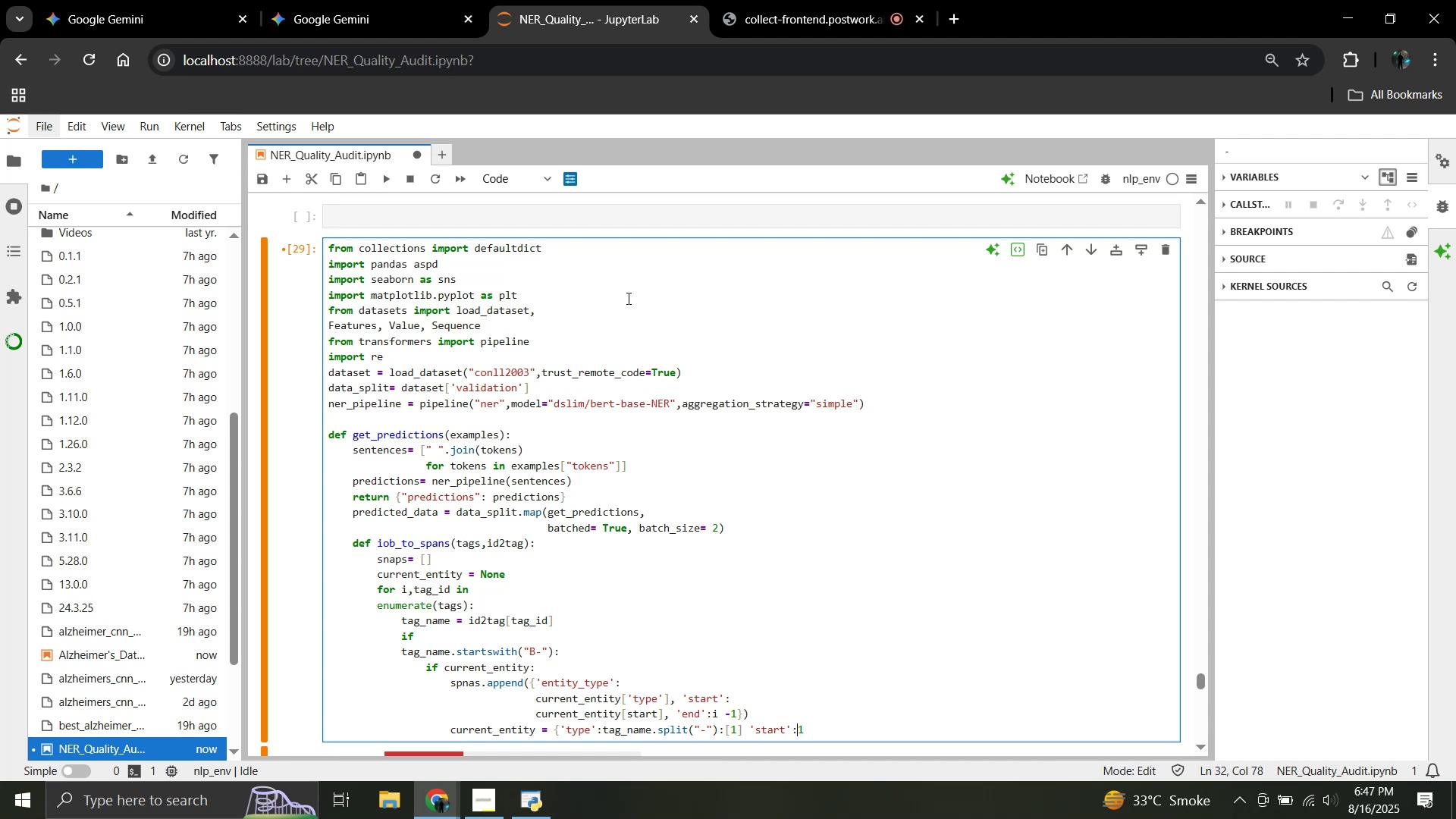 
key(ArrowRight)
 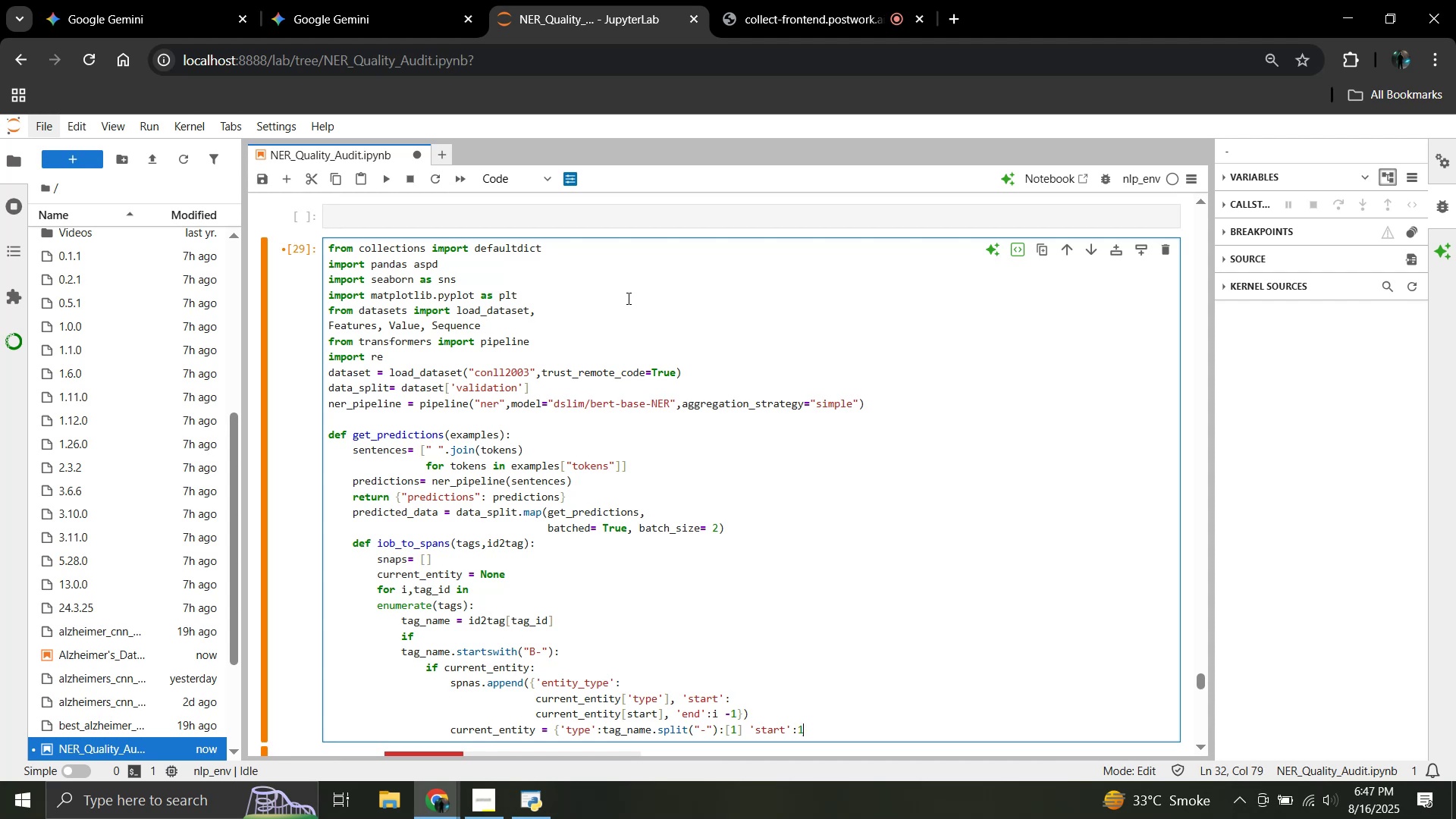 
key(Backspace)
 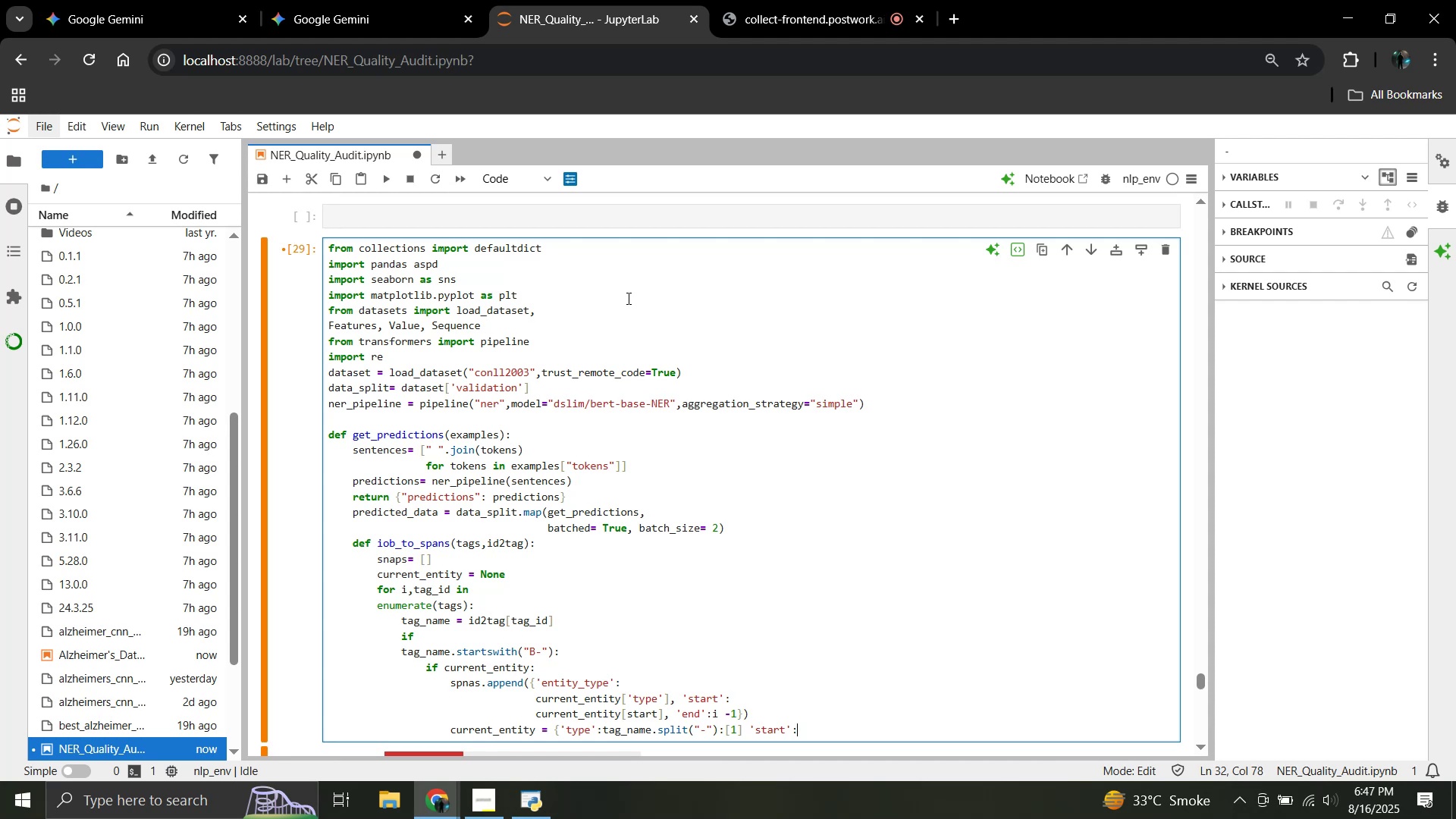 
key(Shift+I)
 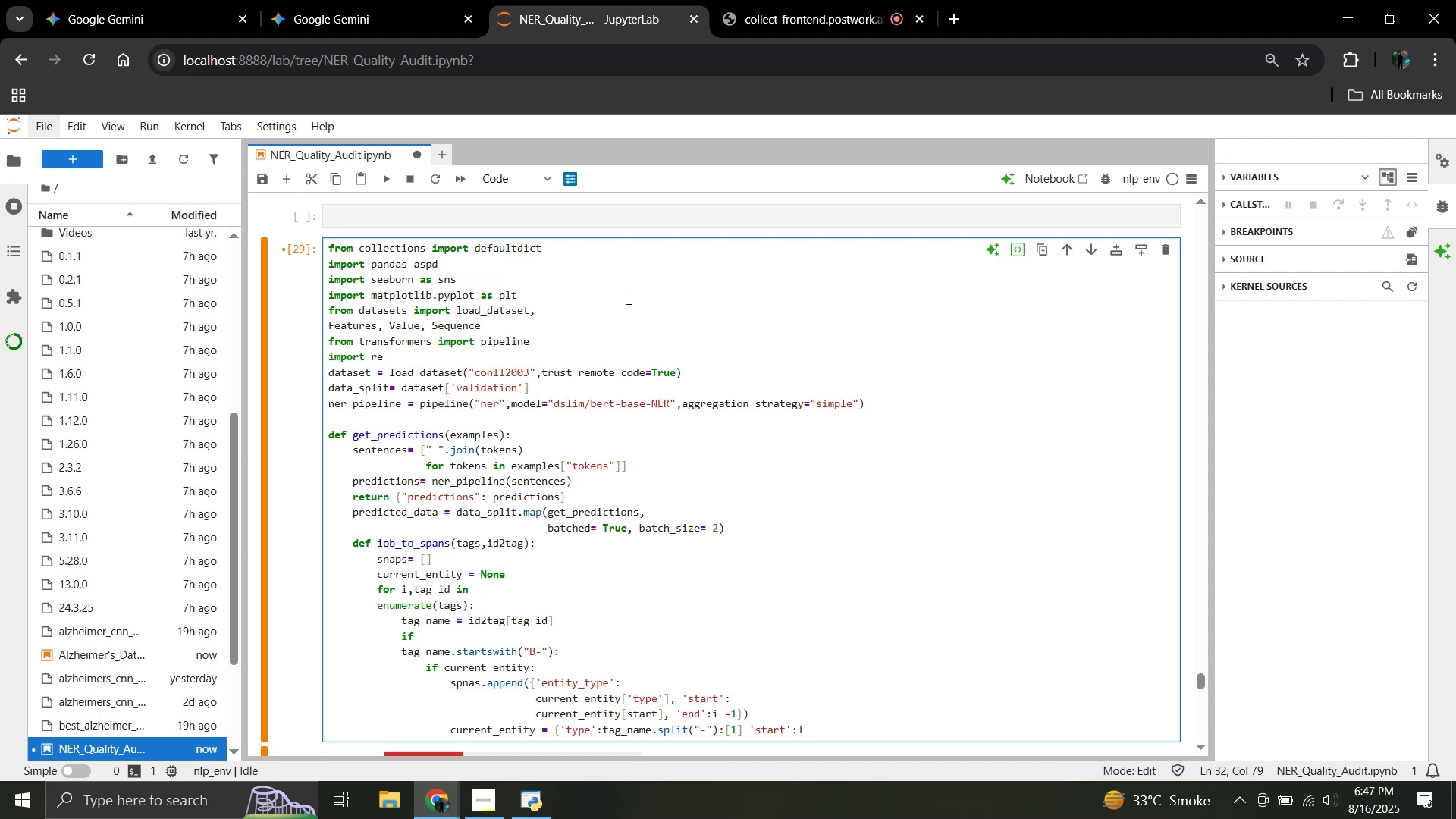 
key(Backspace)
 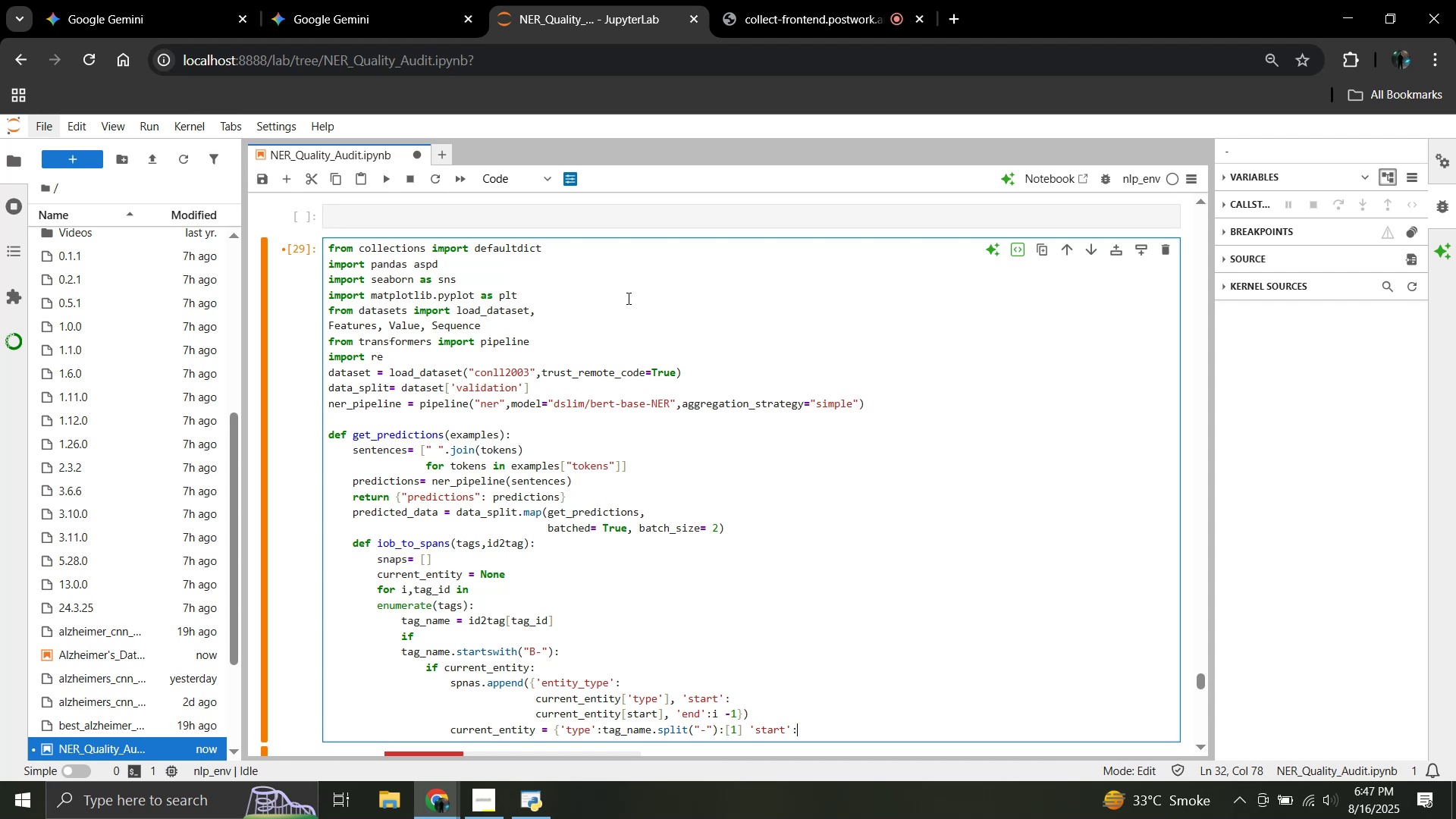 
key(I)
 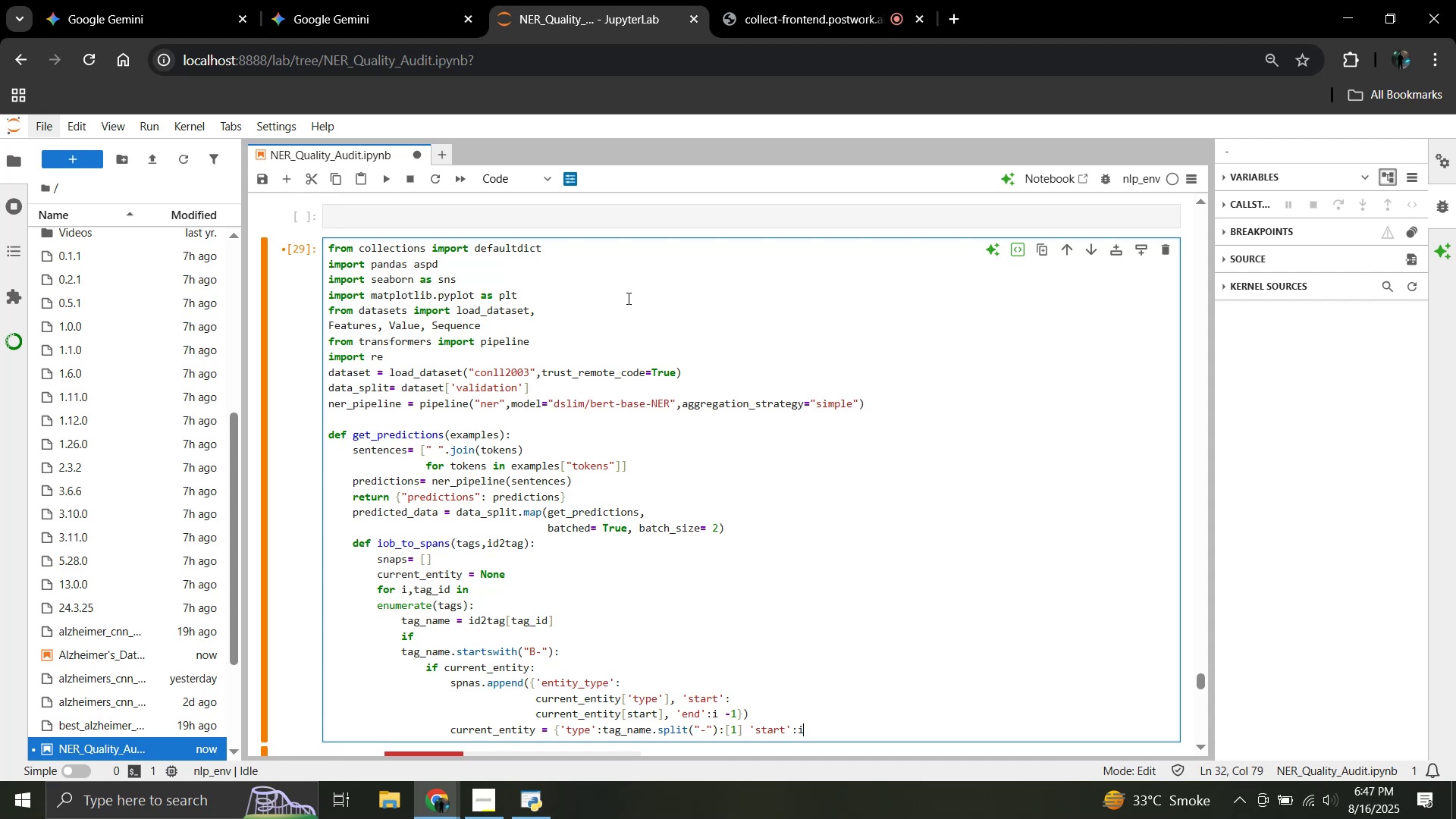 
key(Shift+BracketRight)
 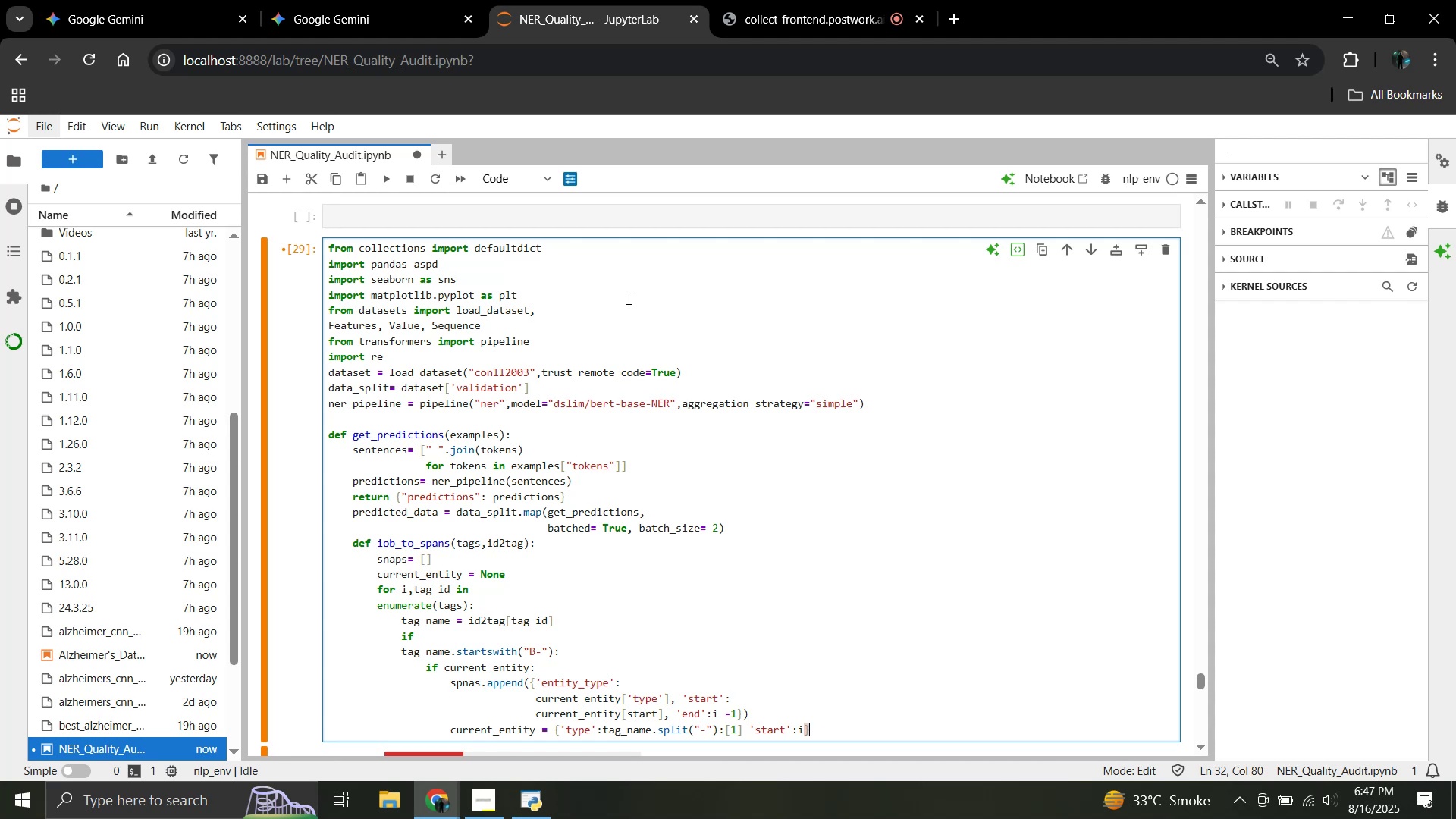 
wait(5.3)
 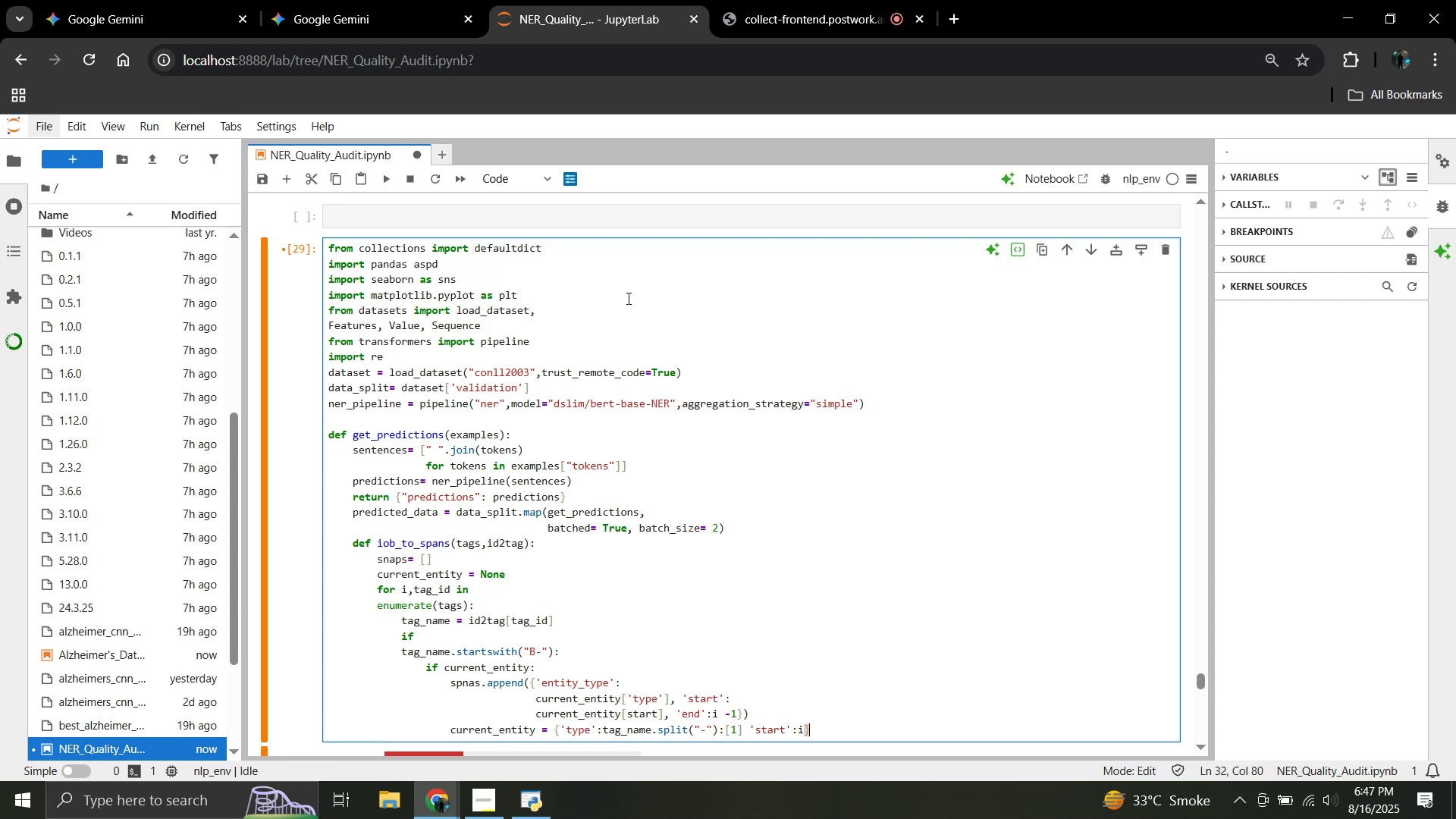 
key(Enter)
 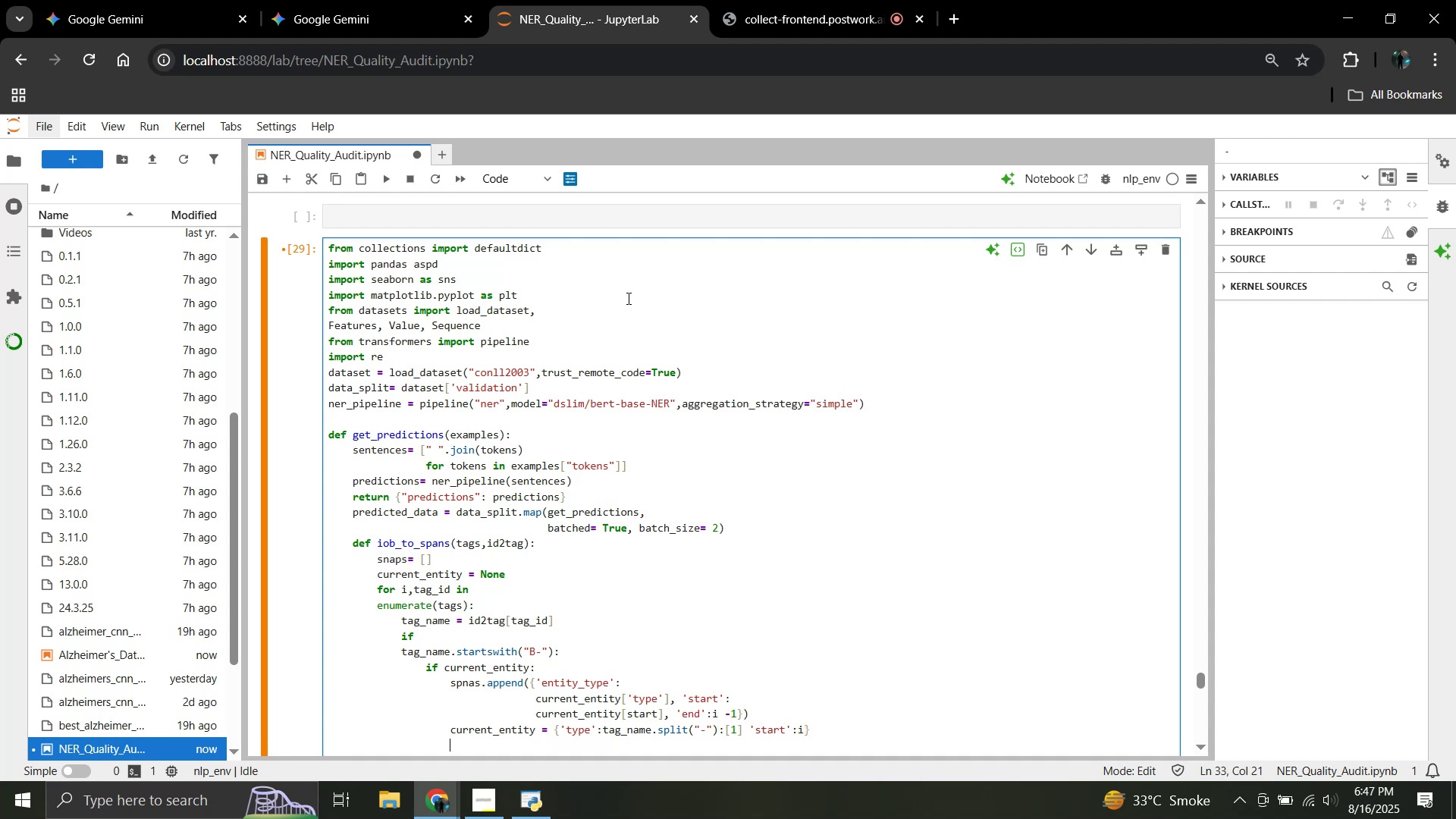 
type(elif)
 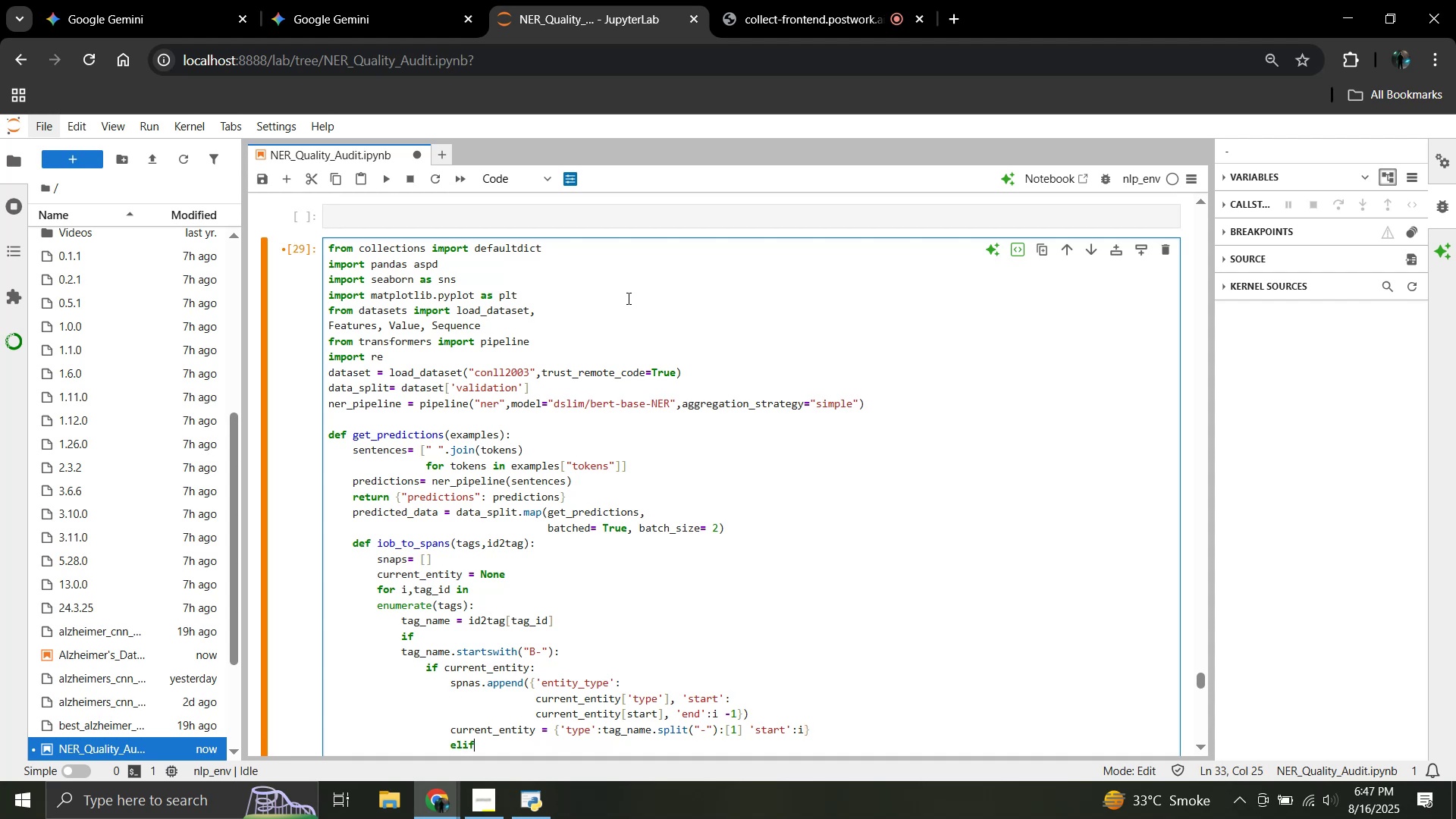 
key(Enter)
 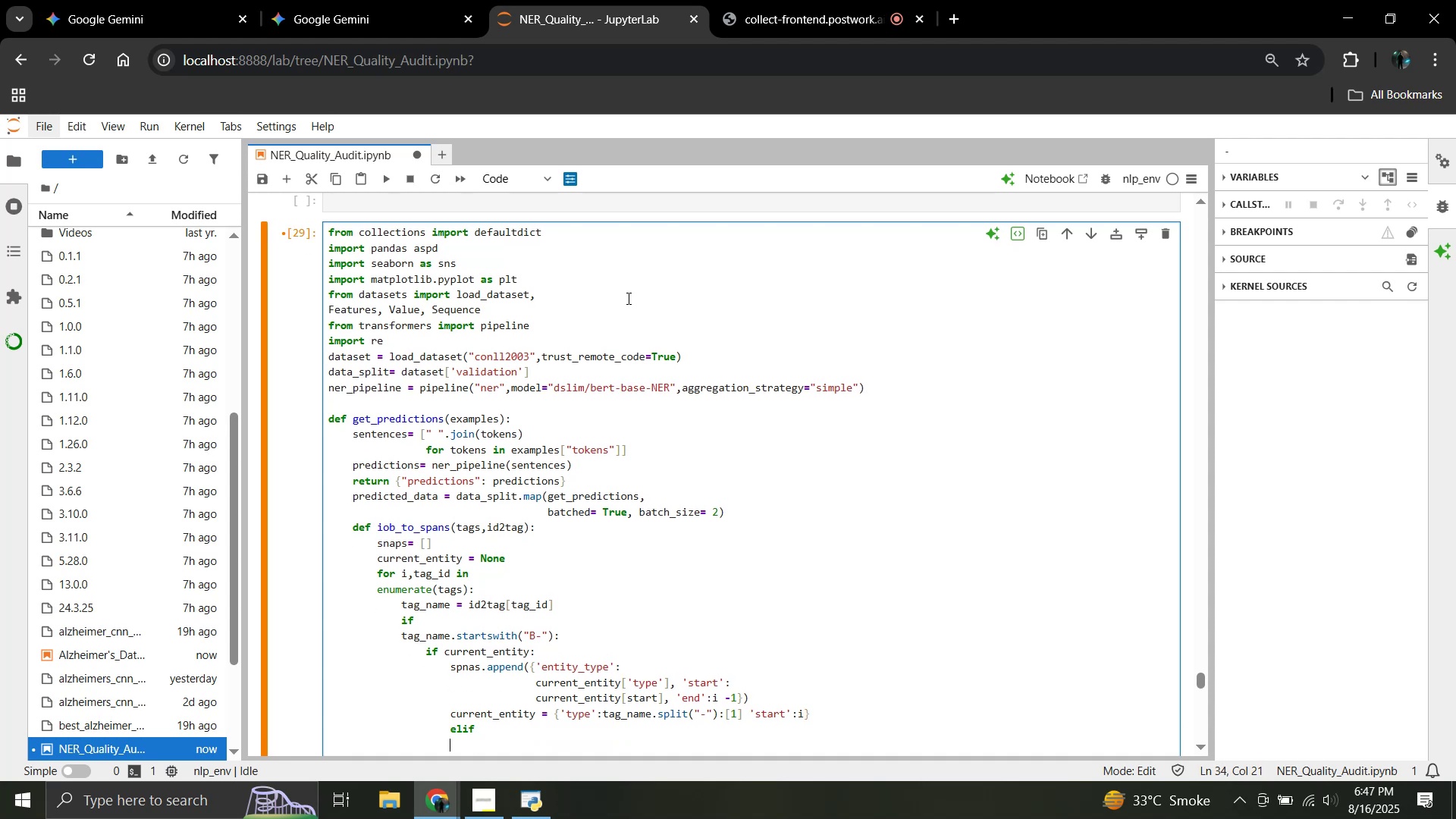 
type(tag_name.startswith(;)
key(Backspace)
type("I-")
 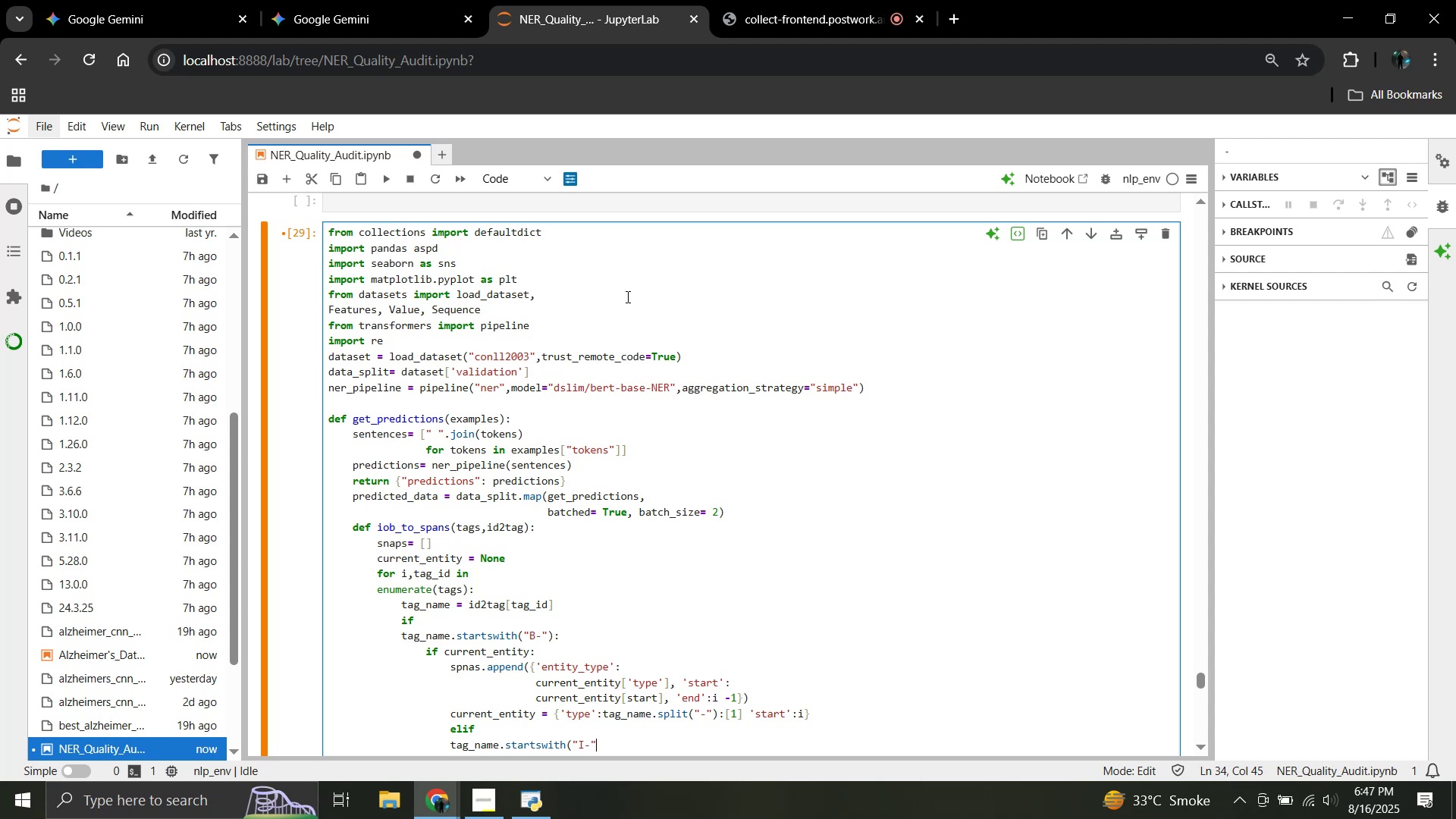 
key(Shift+0)
 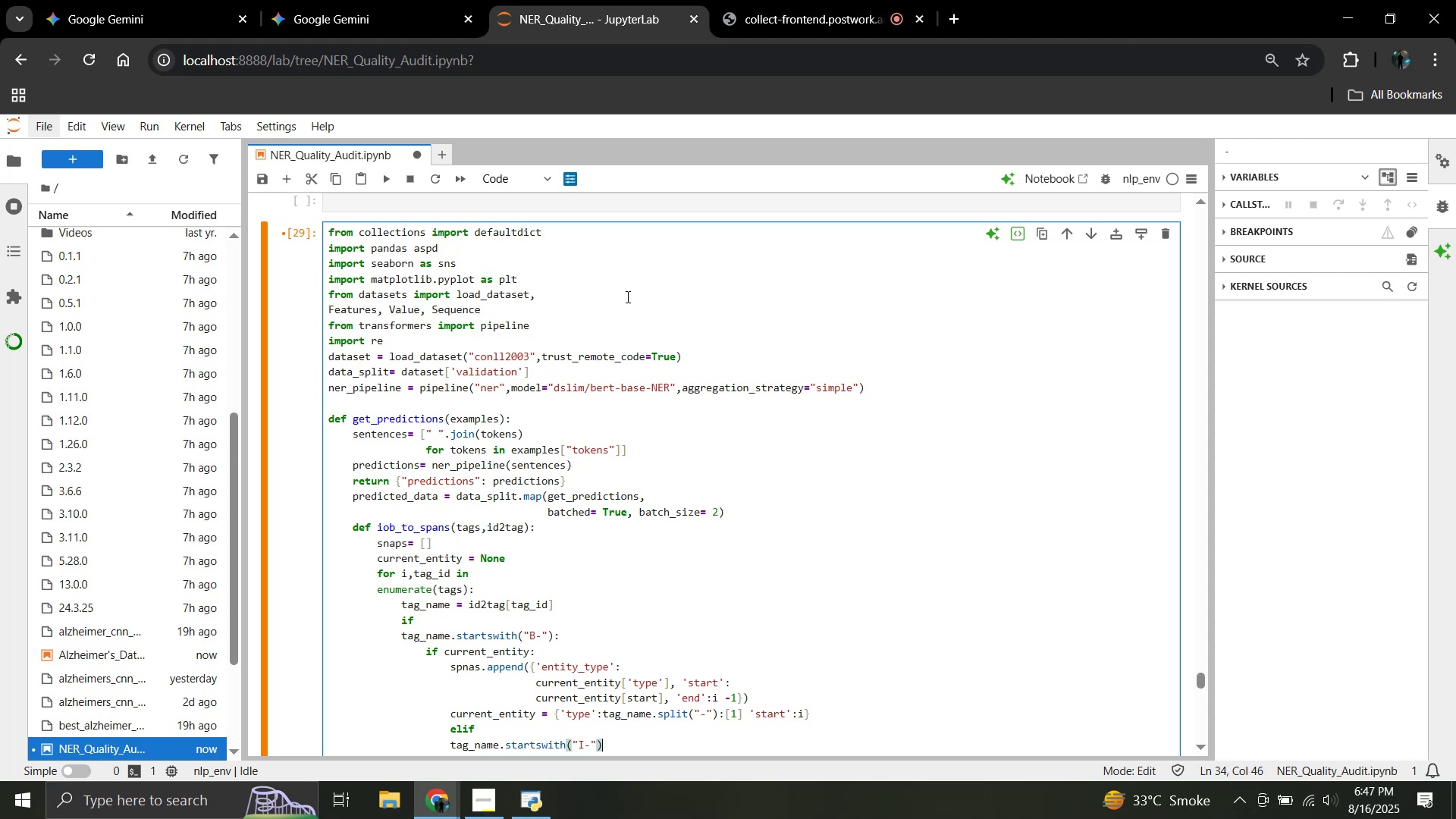 
key(Shift+Semicolon)
 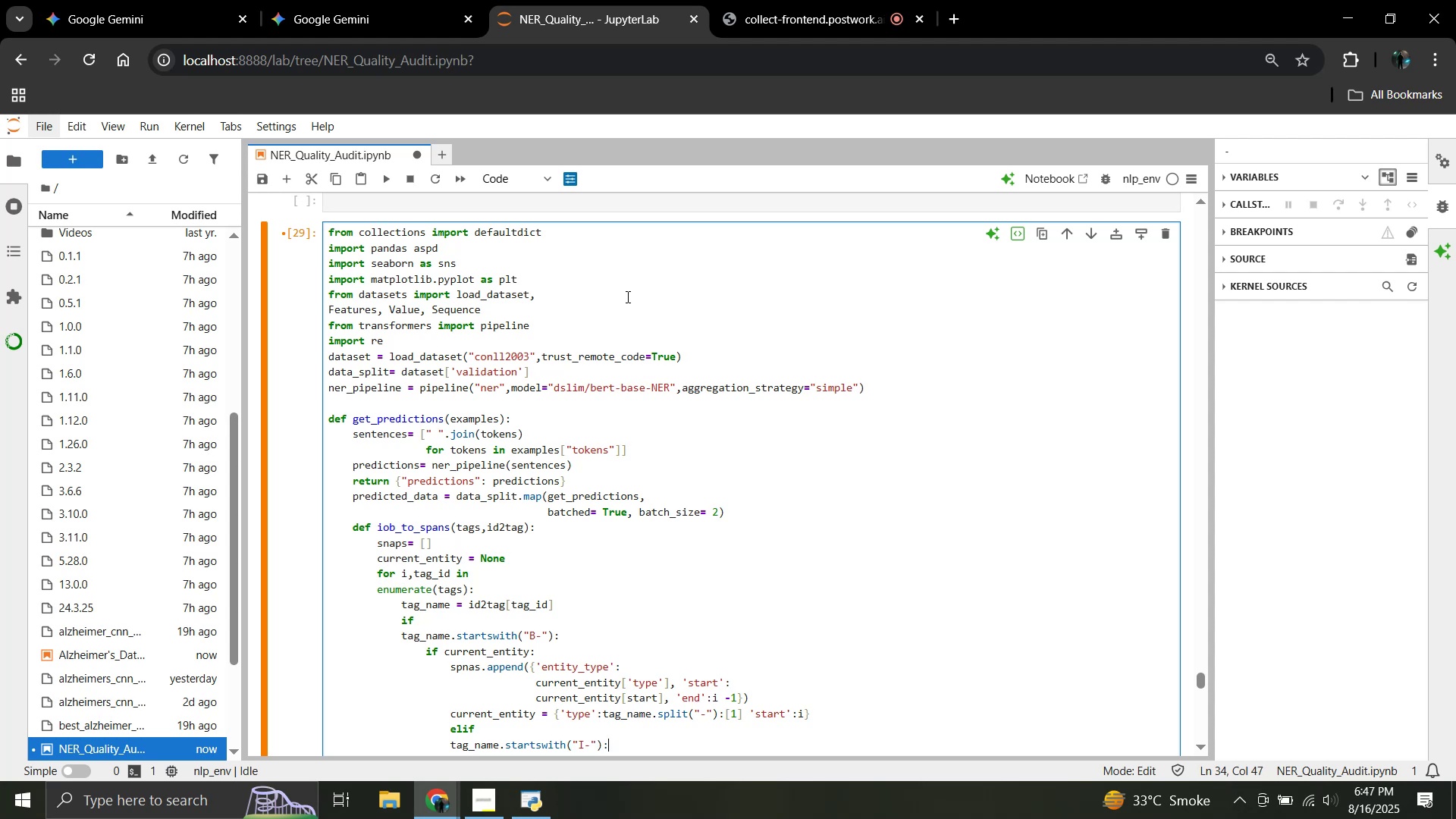 
key(Enter)
 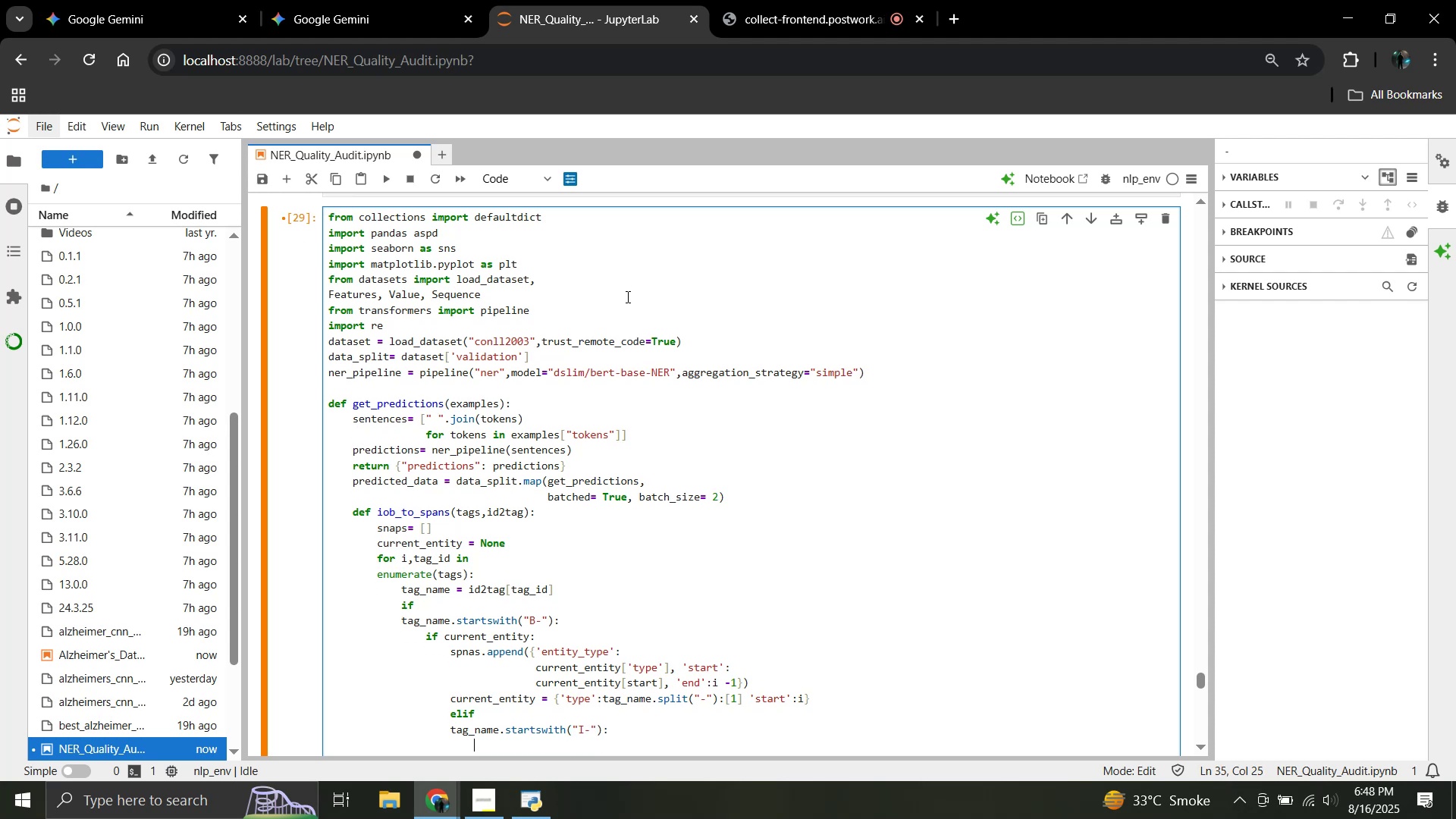 
type(if current_enit)
key(Backspace)
key(Backspace)
type(tity)
 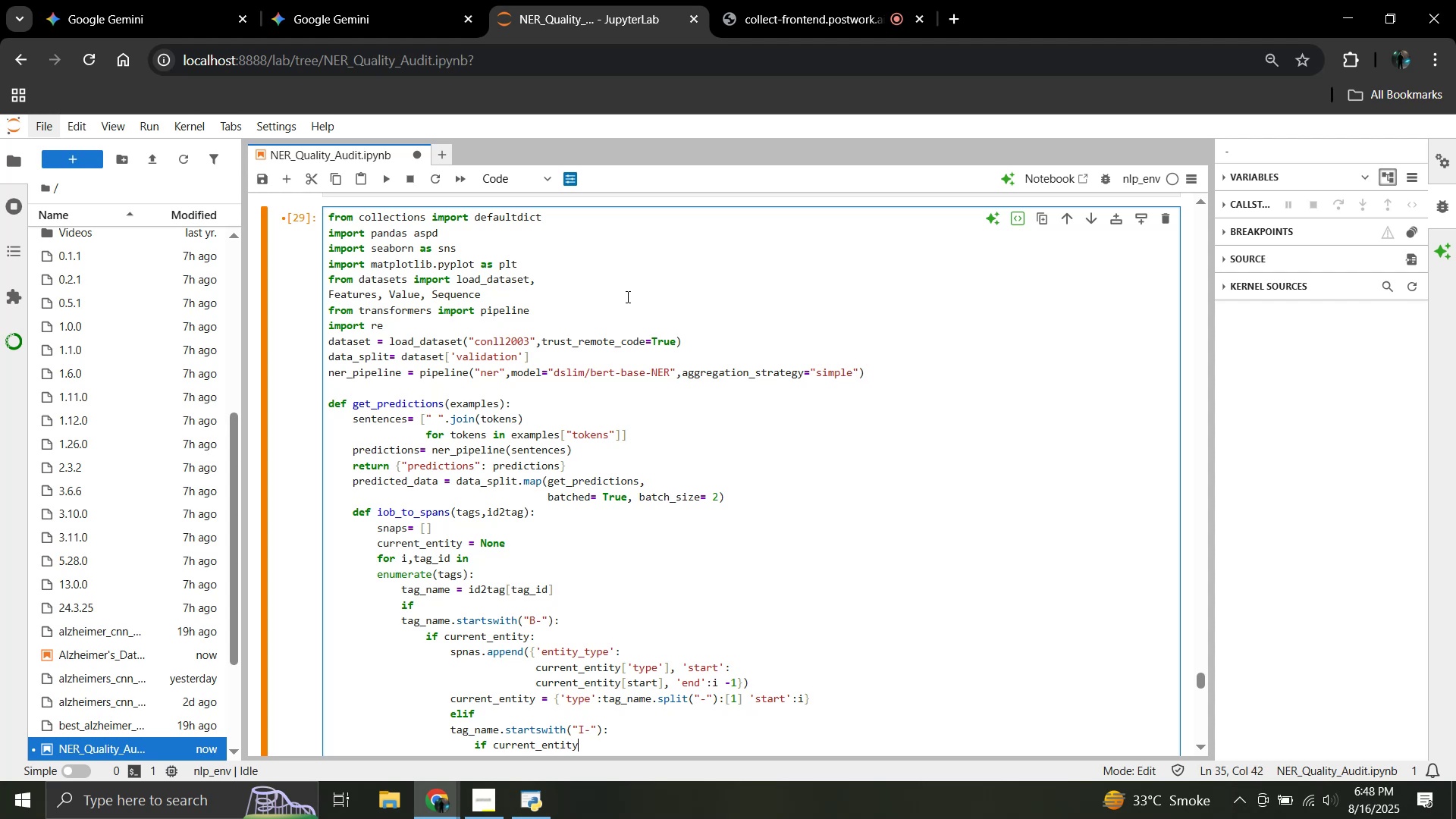 
type( and current)
 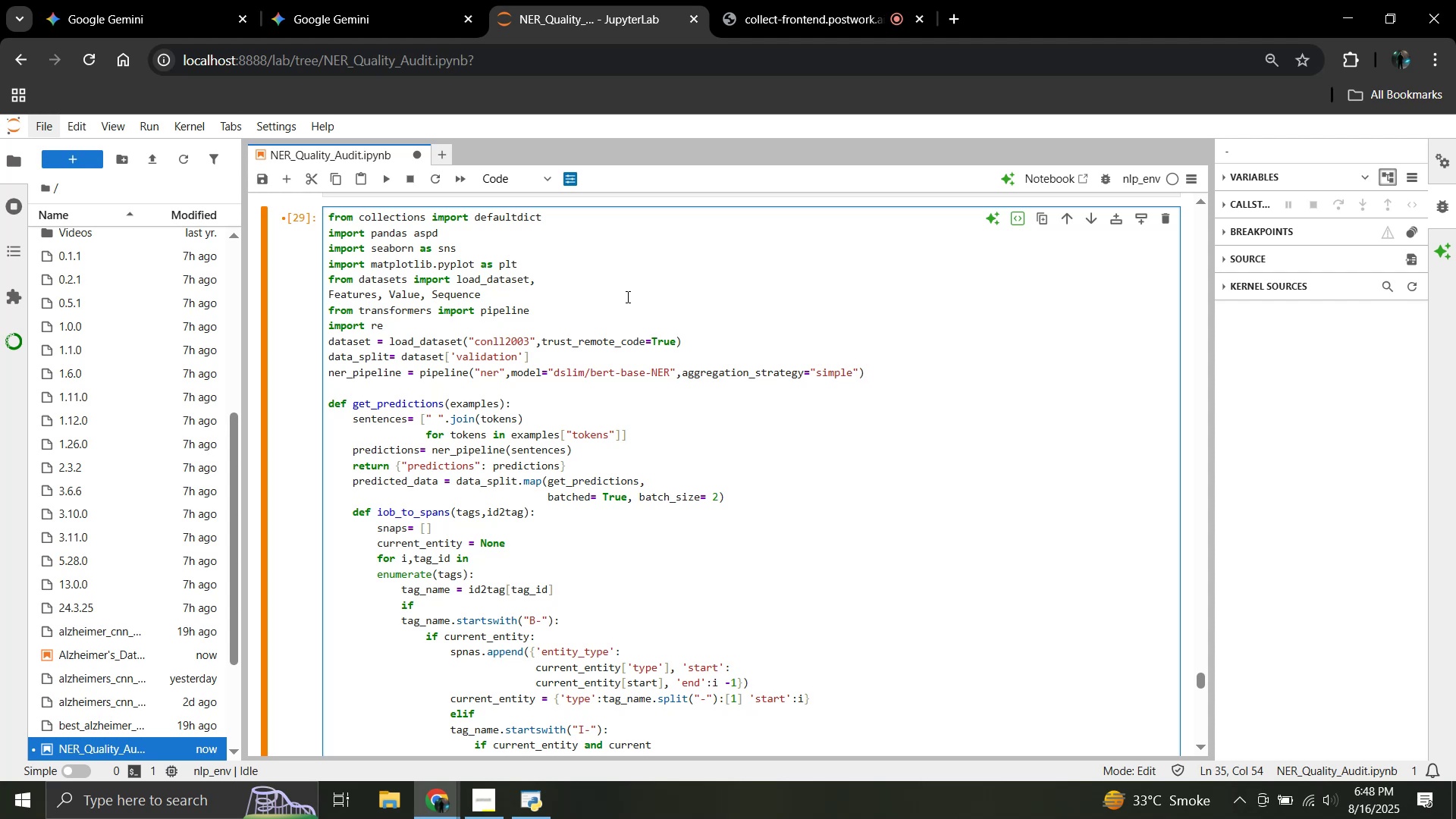 
type(_entity)
 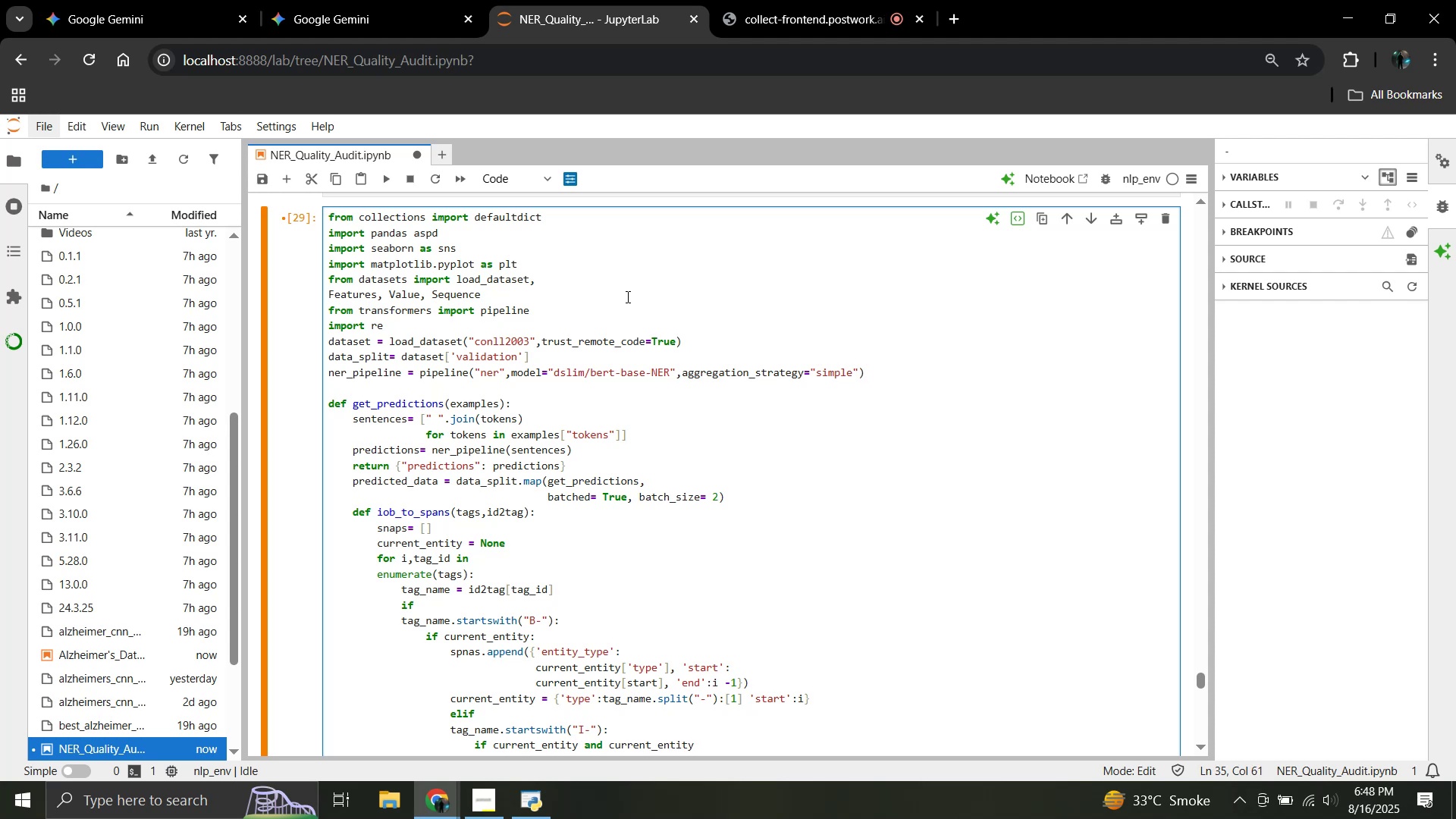 
hold_key(key=ShiftLeft, duration=1.02)
 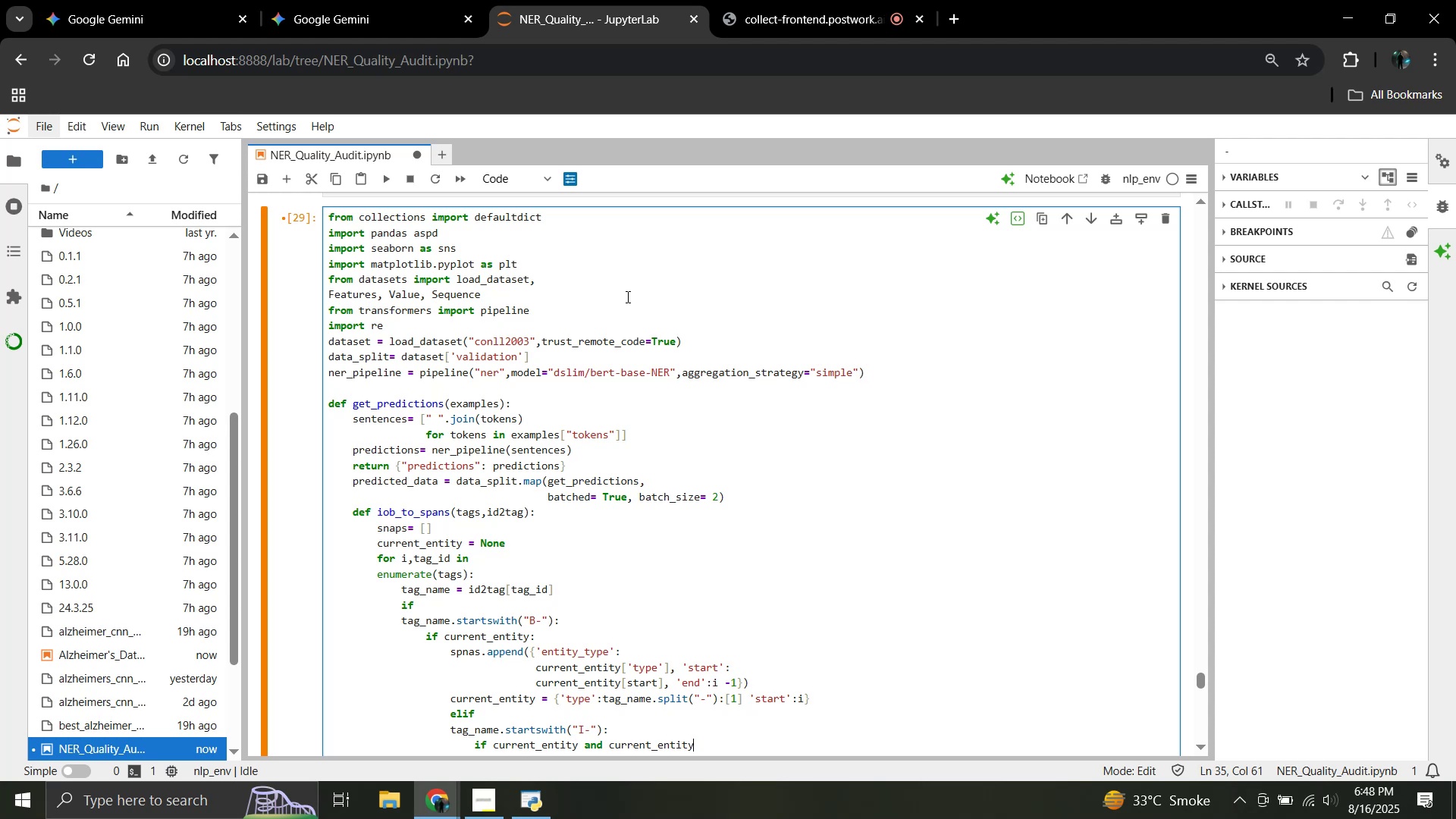 
type({)
key(Backspace)
type(['type'})
key(Backspace)
type(])
 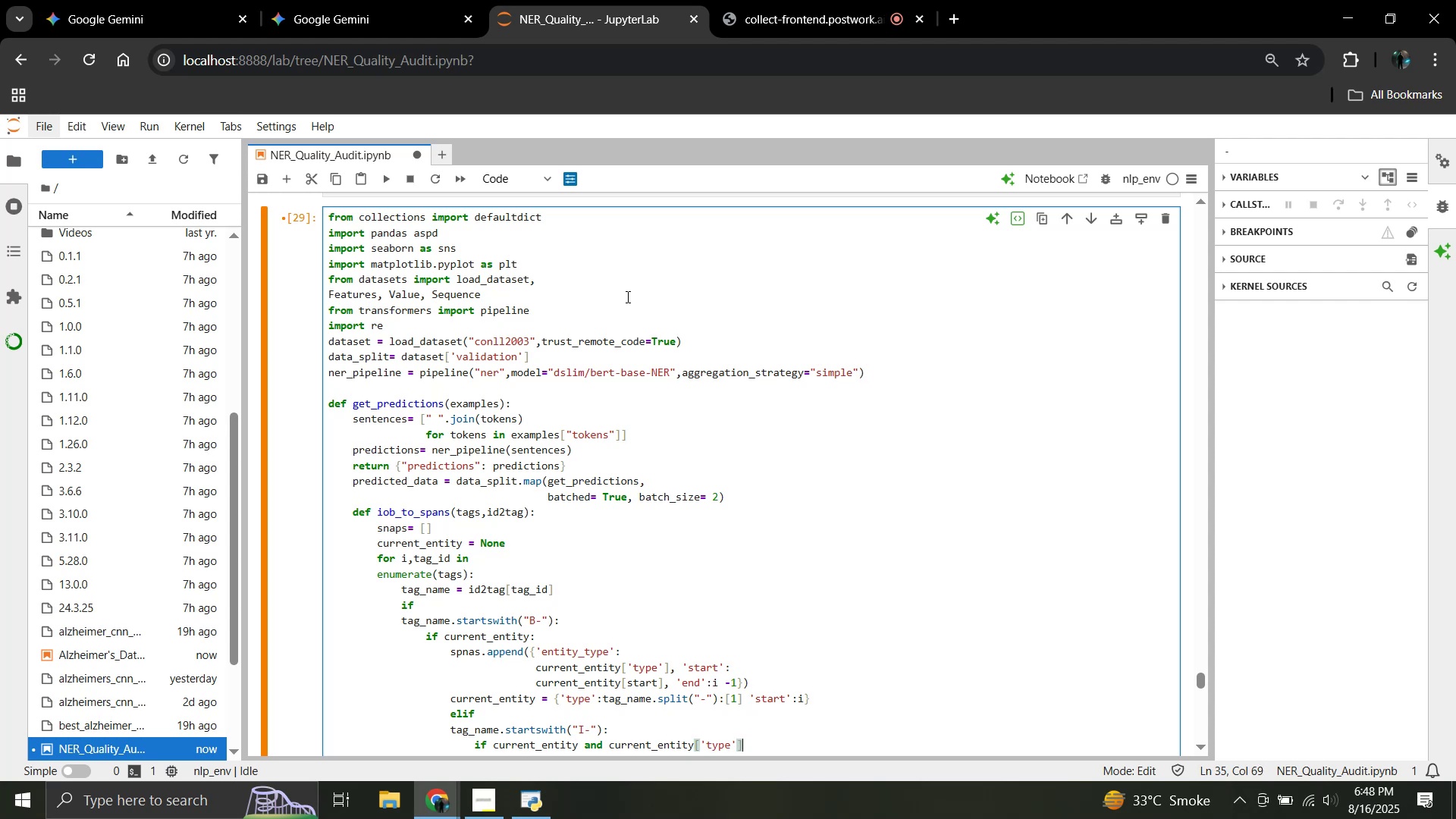 
key(Equal)
 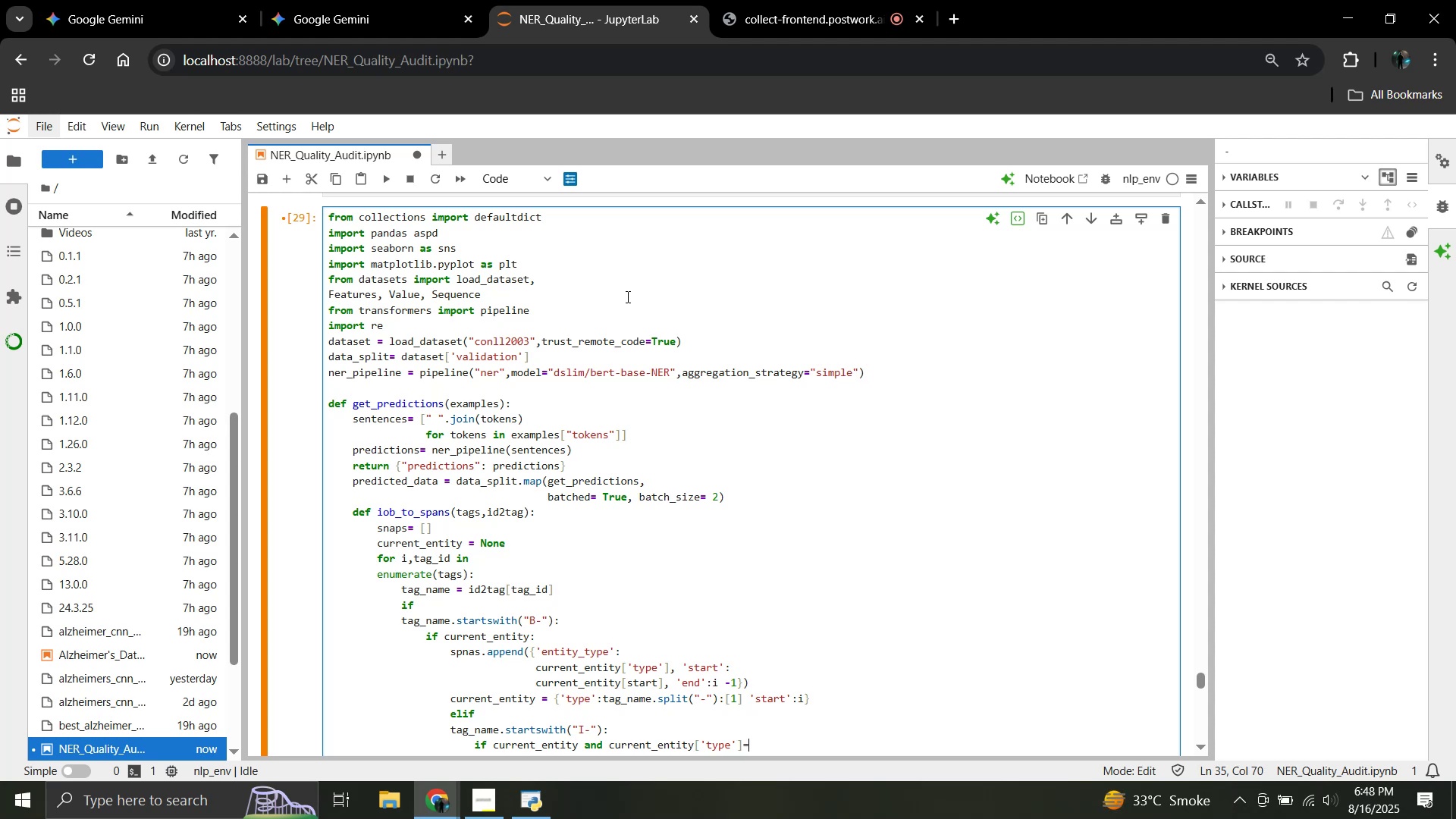 
key(Equal)
 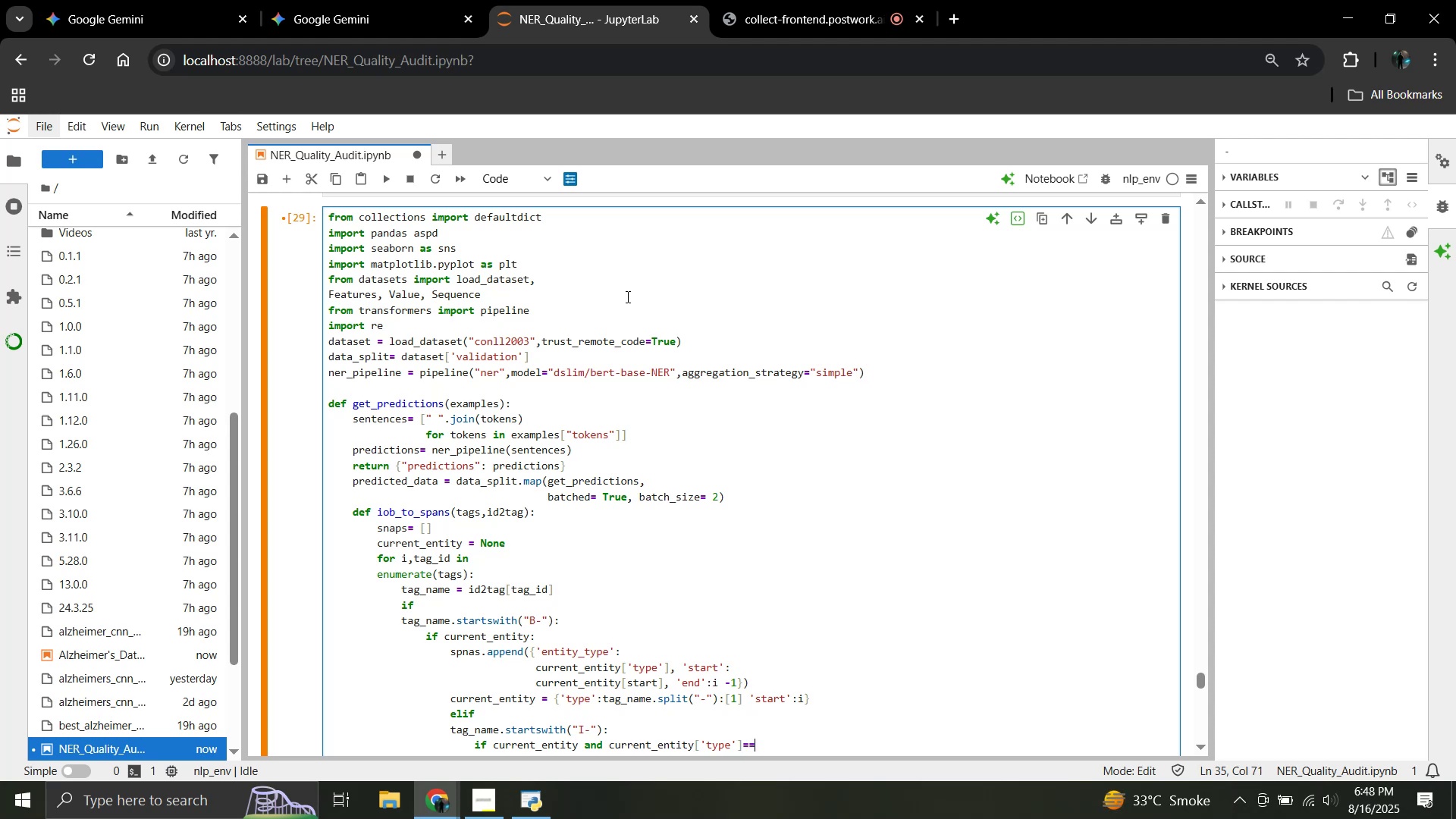 
type(tage)
key(Backspace)
key(Backspace)
key(Backspace)
key(Backspace)
type( tag_name.split(|)
key(Backspace)
type("-:)
key(Backspace)
type(")[1]:)
 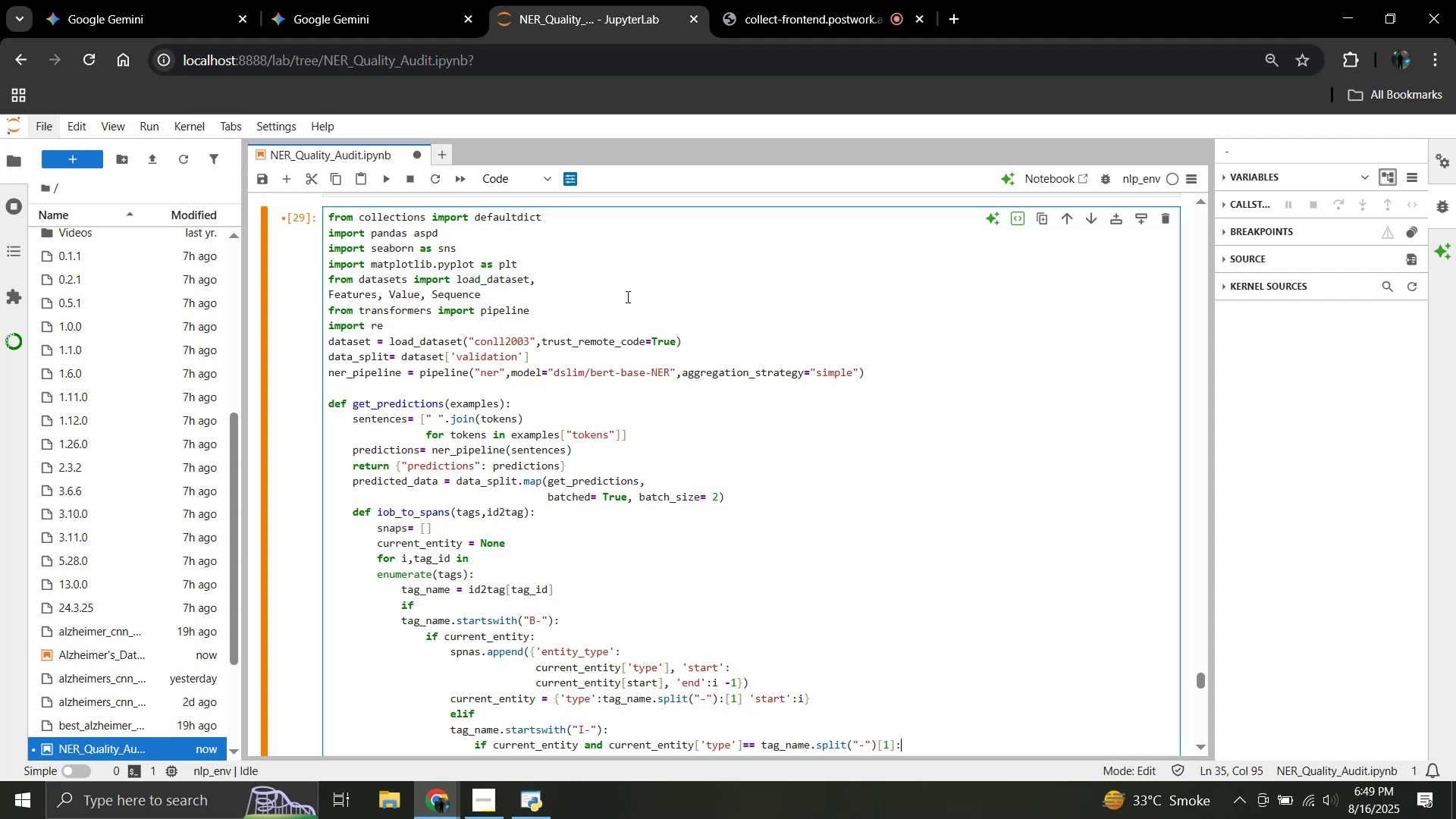 
key(Enter)
 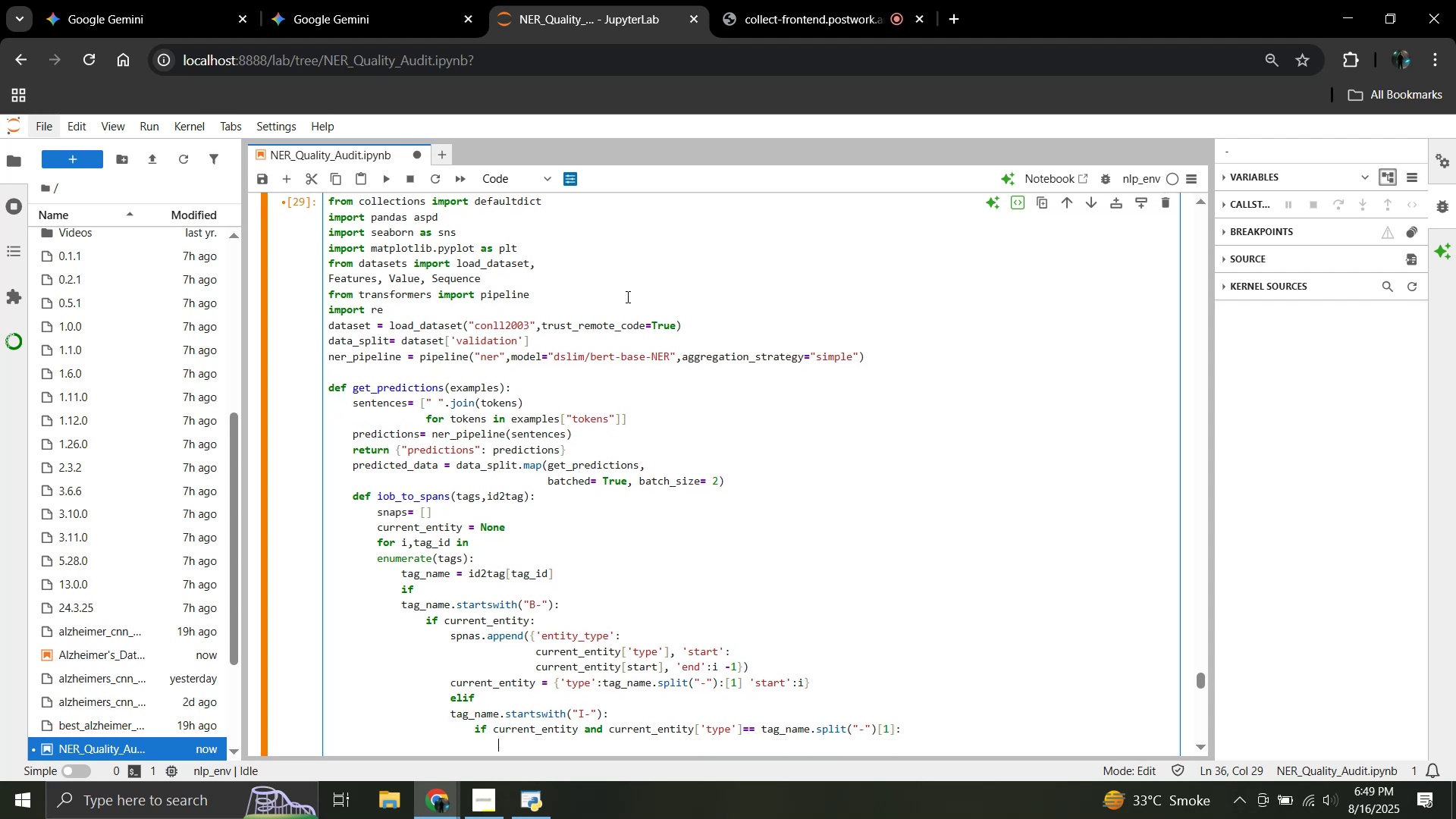 
type(continue)
 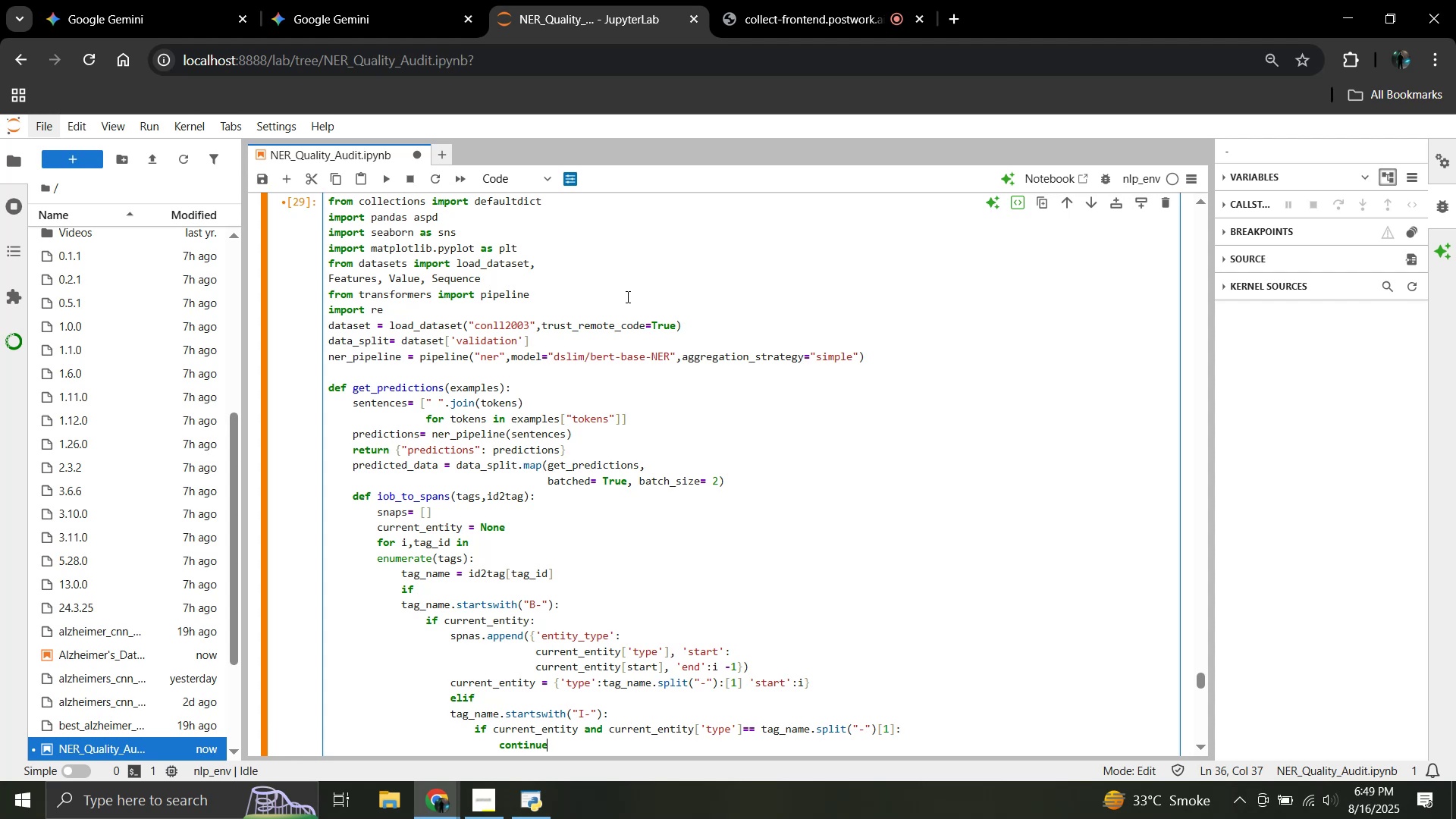 
key(Enter)
 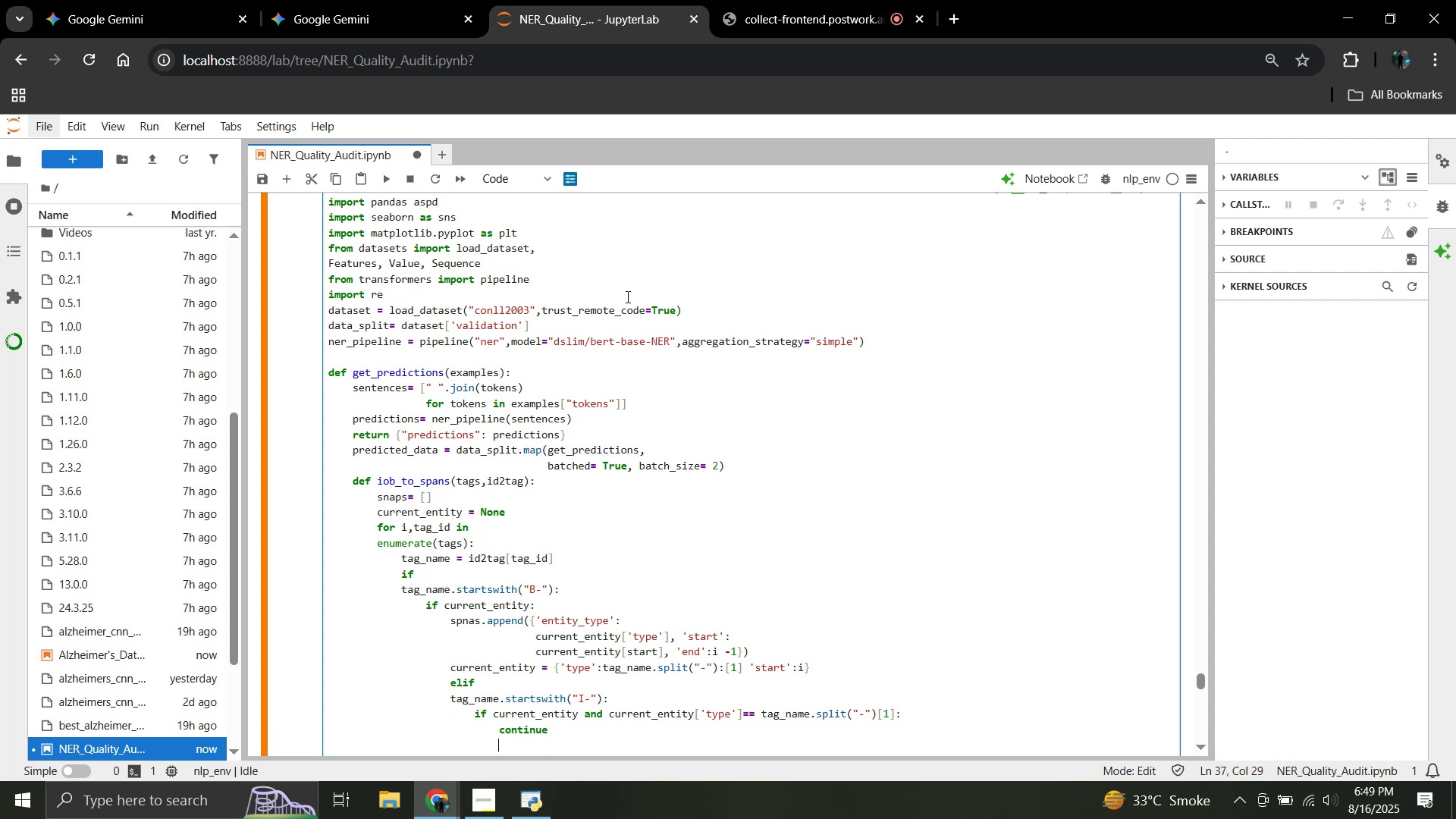 
type(else:)
 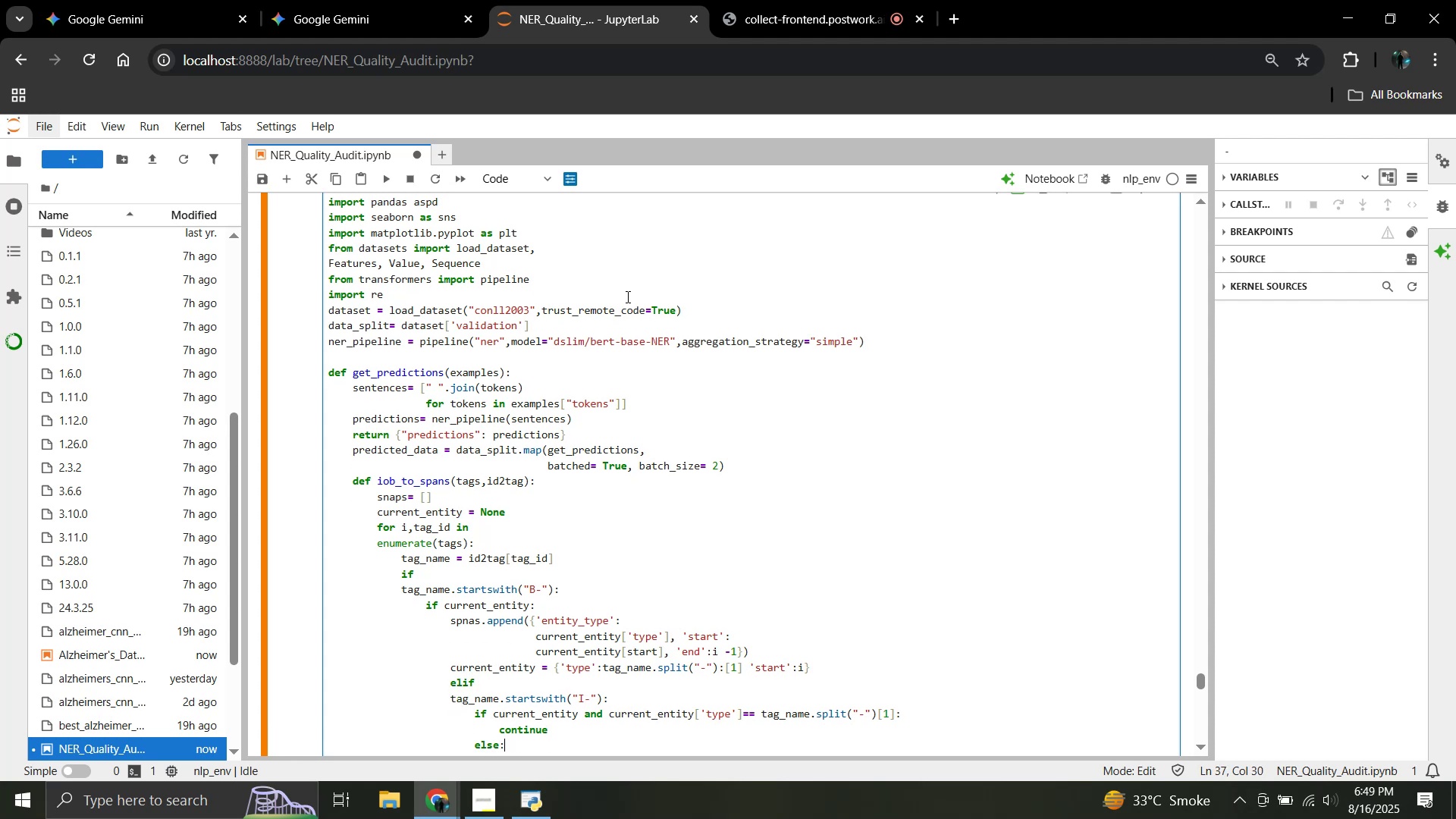 
key(Enter)
 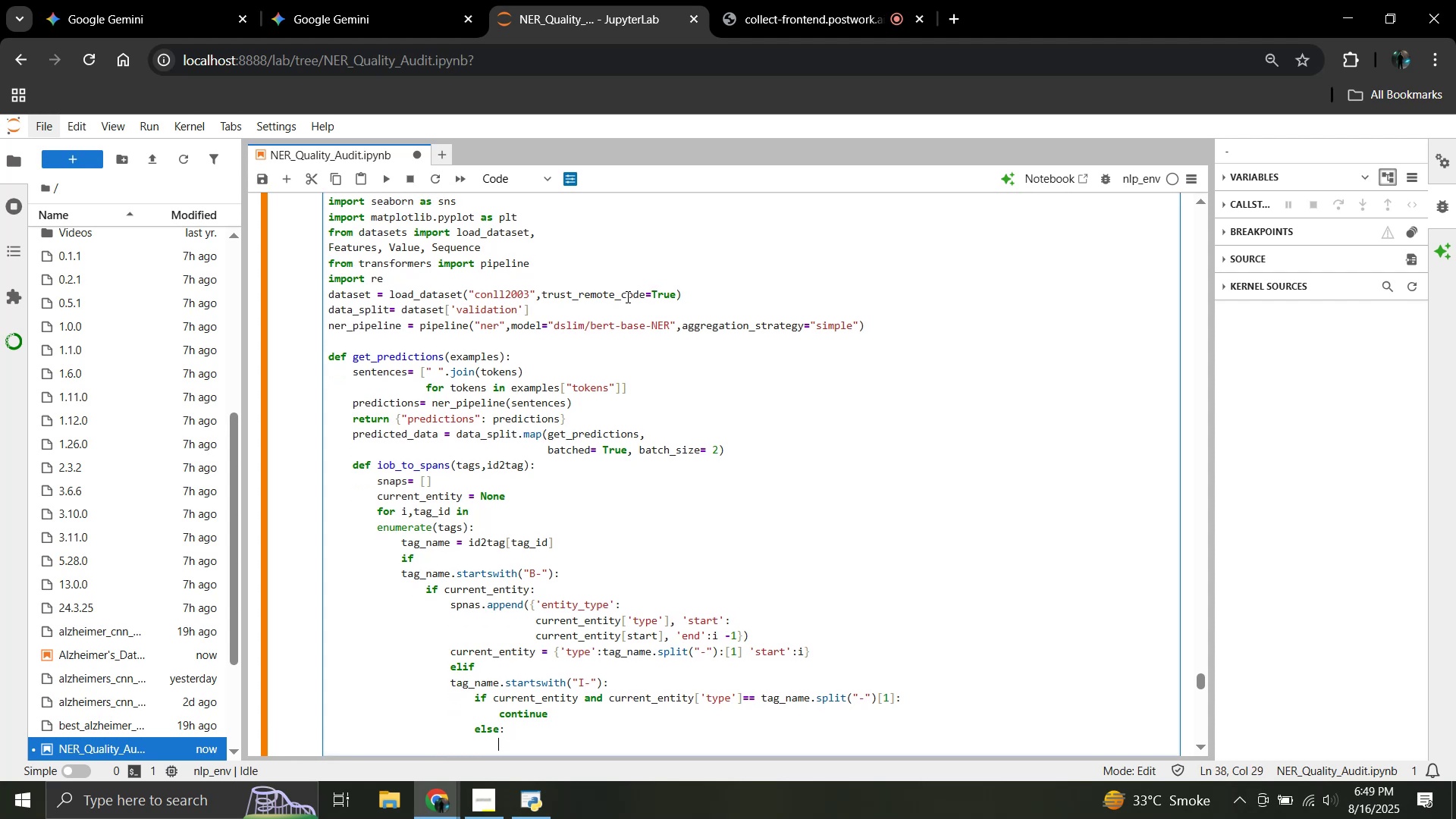 
type(if current))
key(Backspace)
type(_entity)
 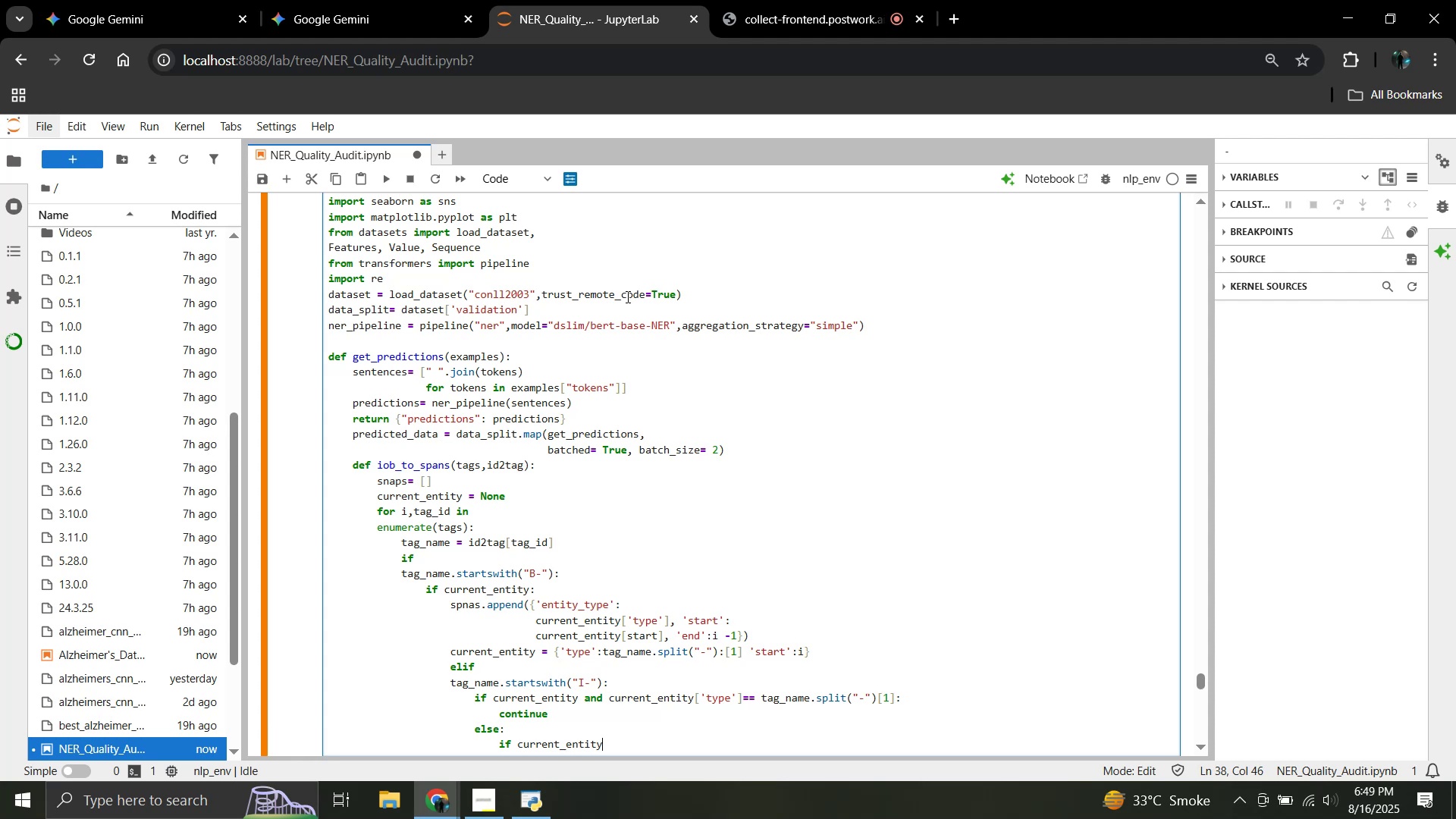 
wait(6.87)
 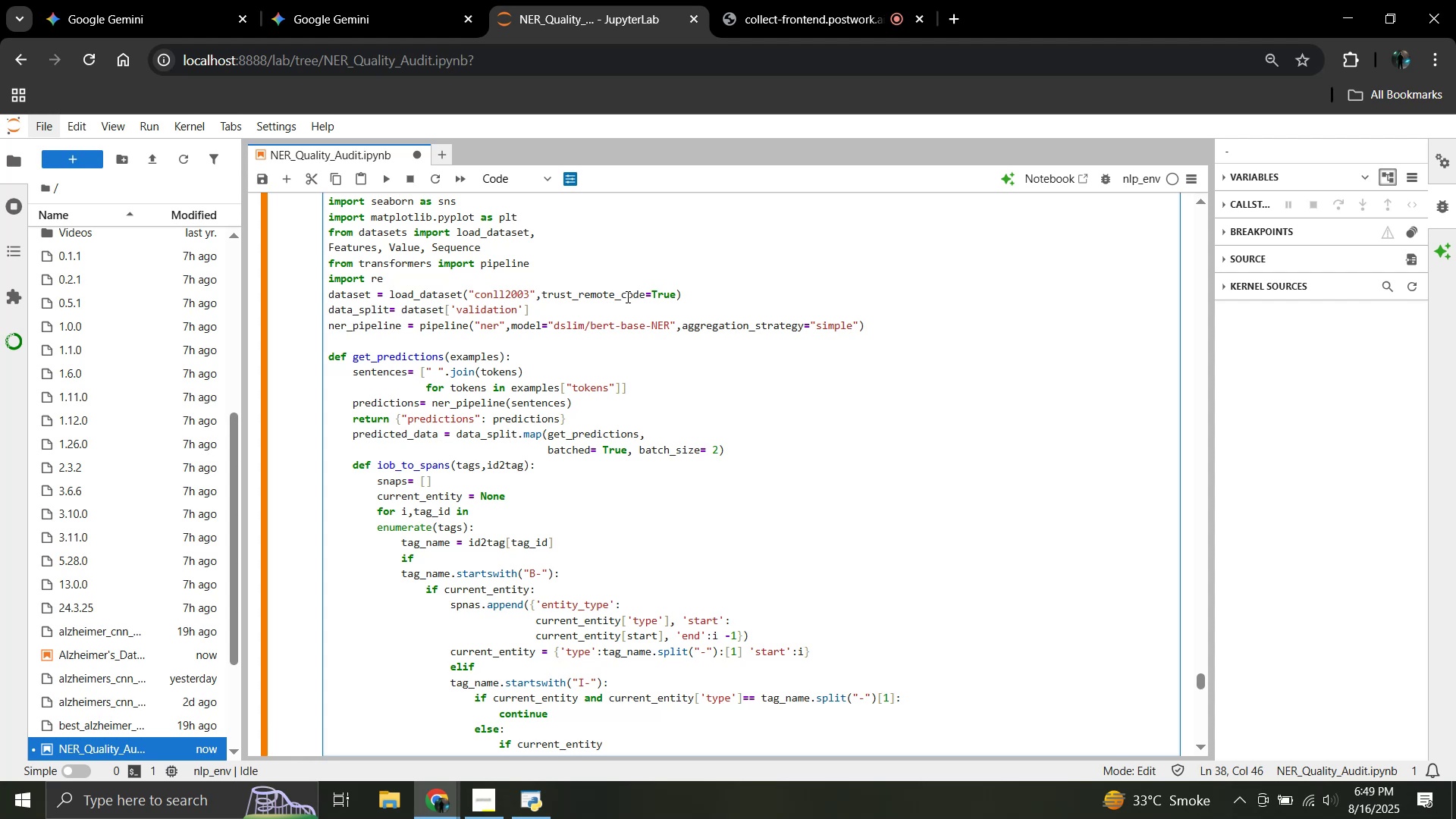 
key(Shift+Semicolon)
 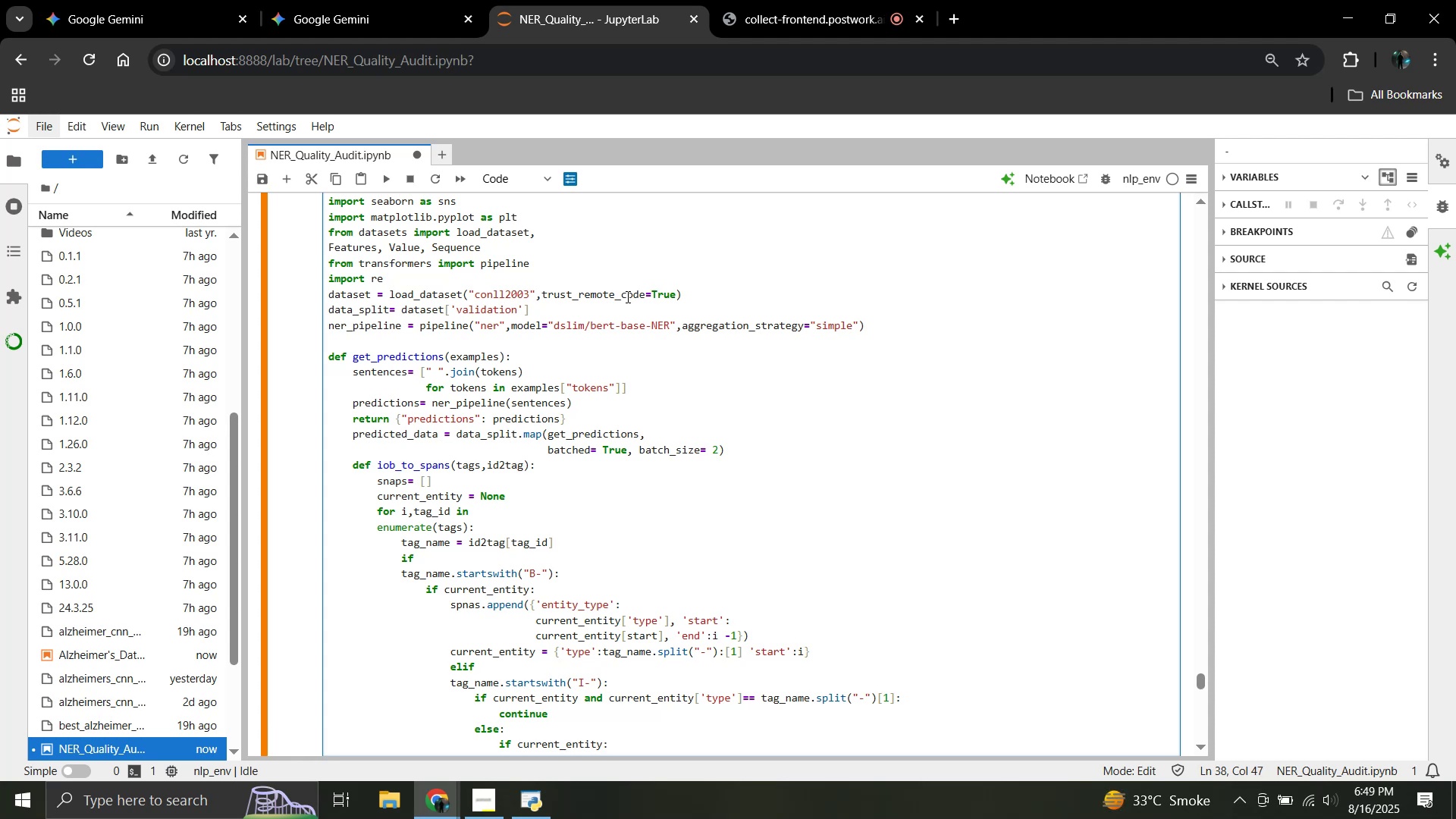 
key(Enter)
 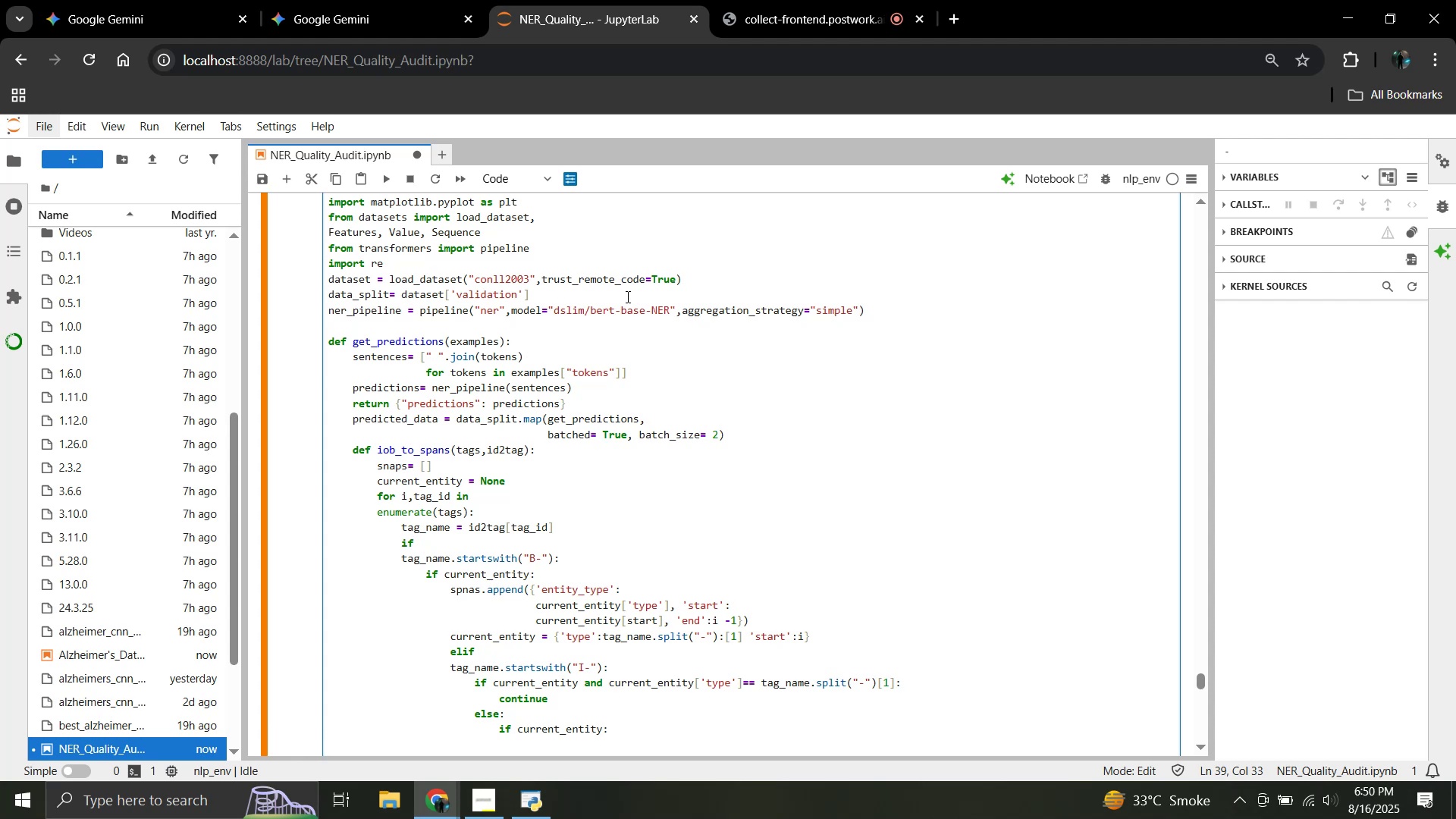 
key(S)
 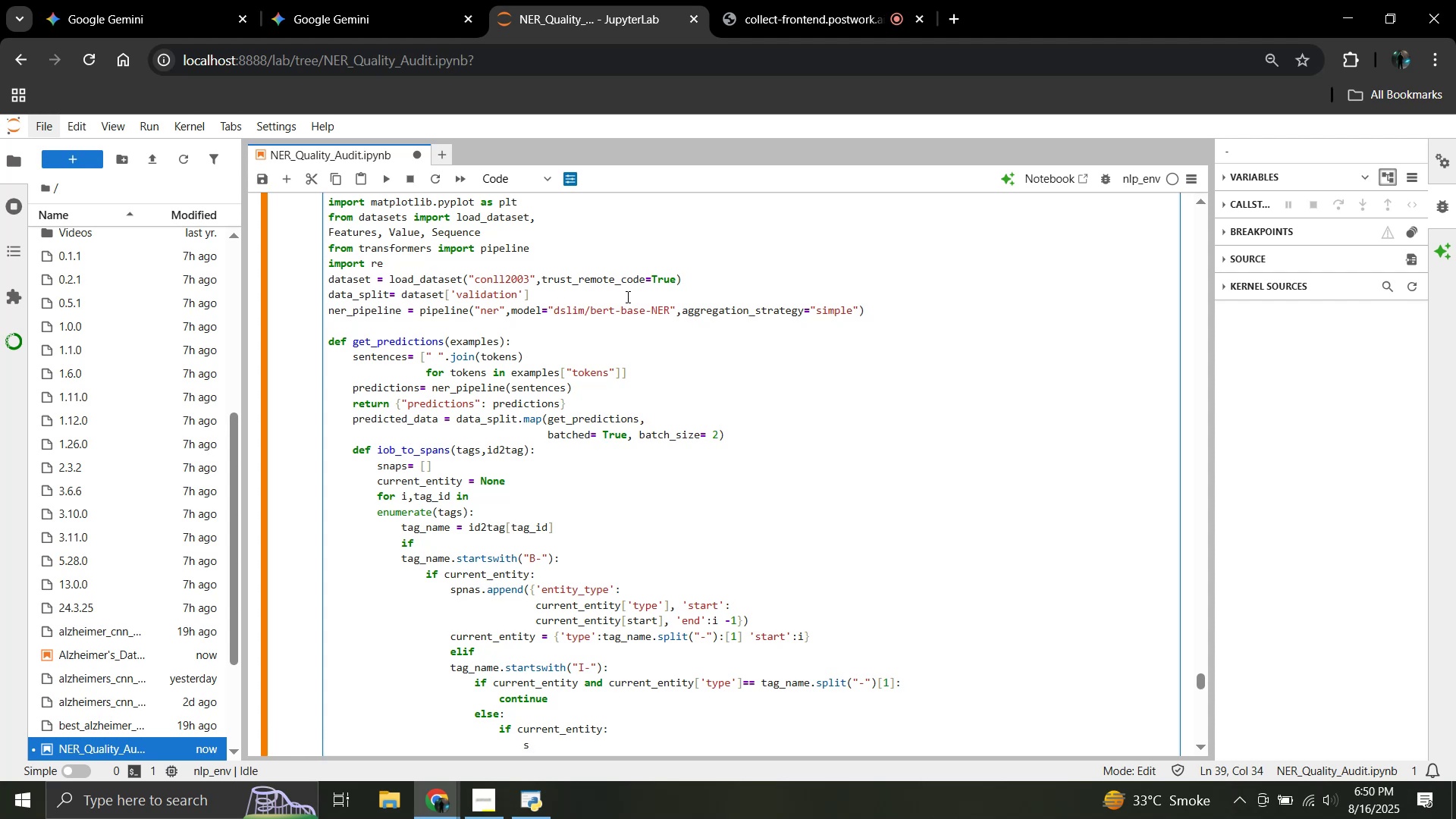 
wait(10.5)
 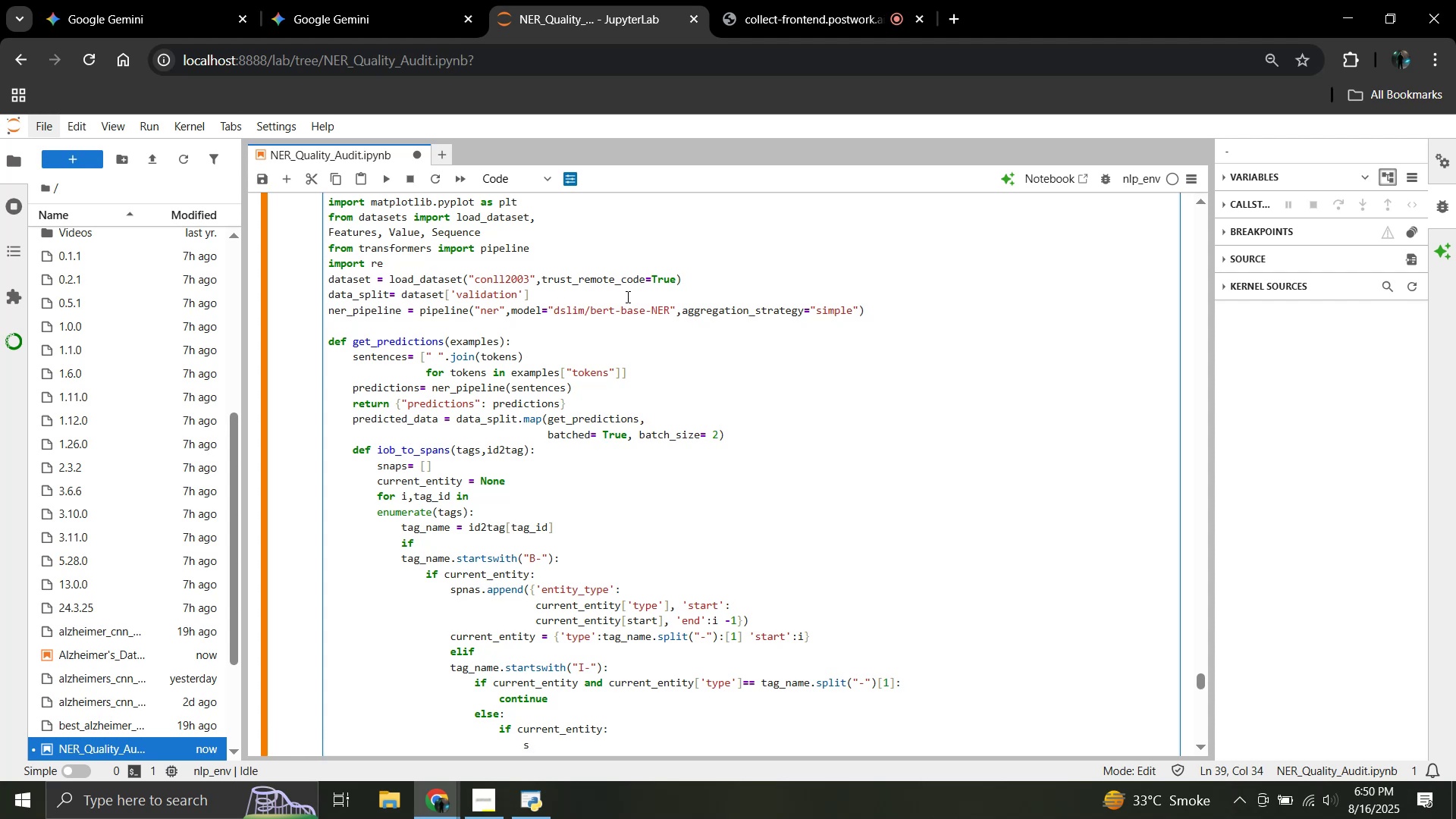 
type(spans)
key(Backspace)
key(Backspace)
key(Backspace)
key(Backspace)
key(Backspace)
type(pans.append()
 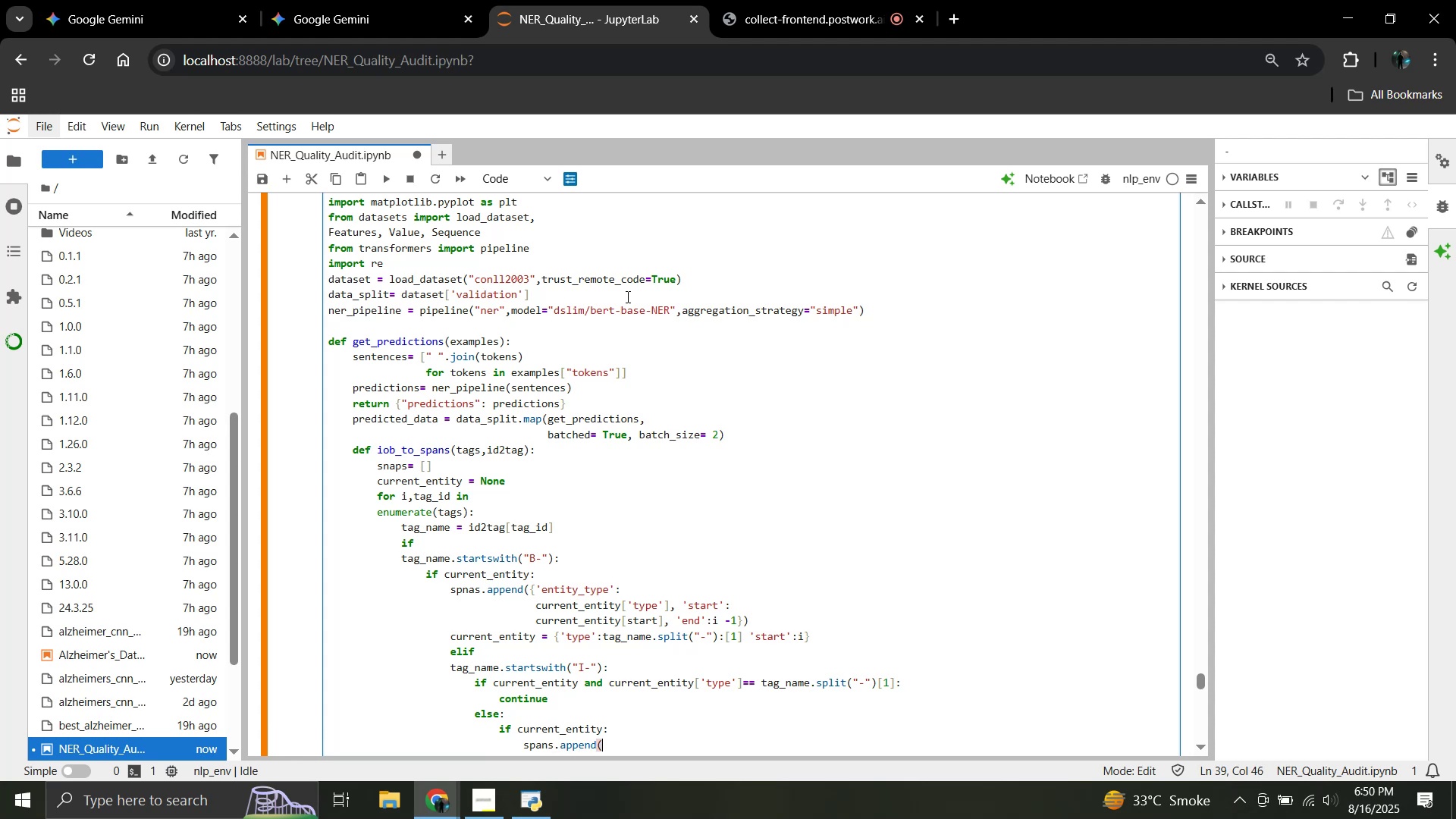 
type({'entity_type ;)
key(Backspace)
key(Backspace)
type(':)
 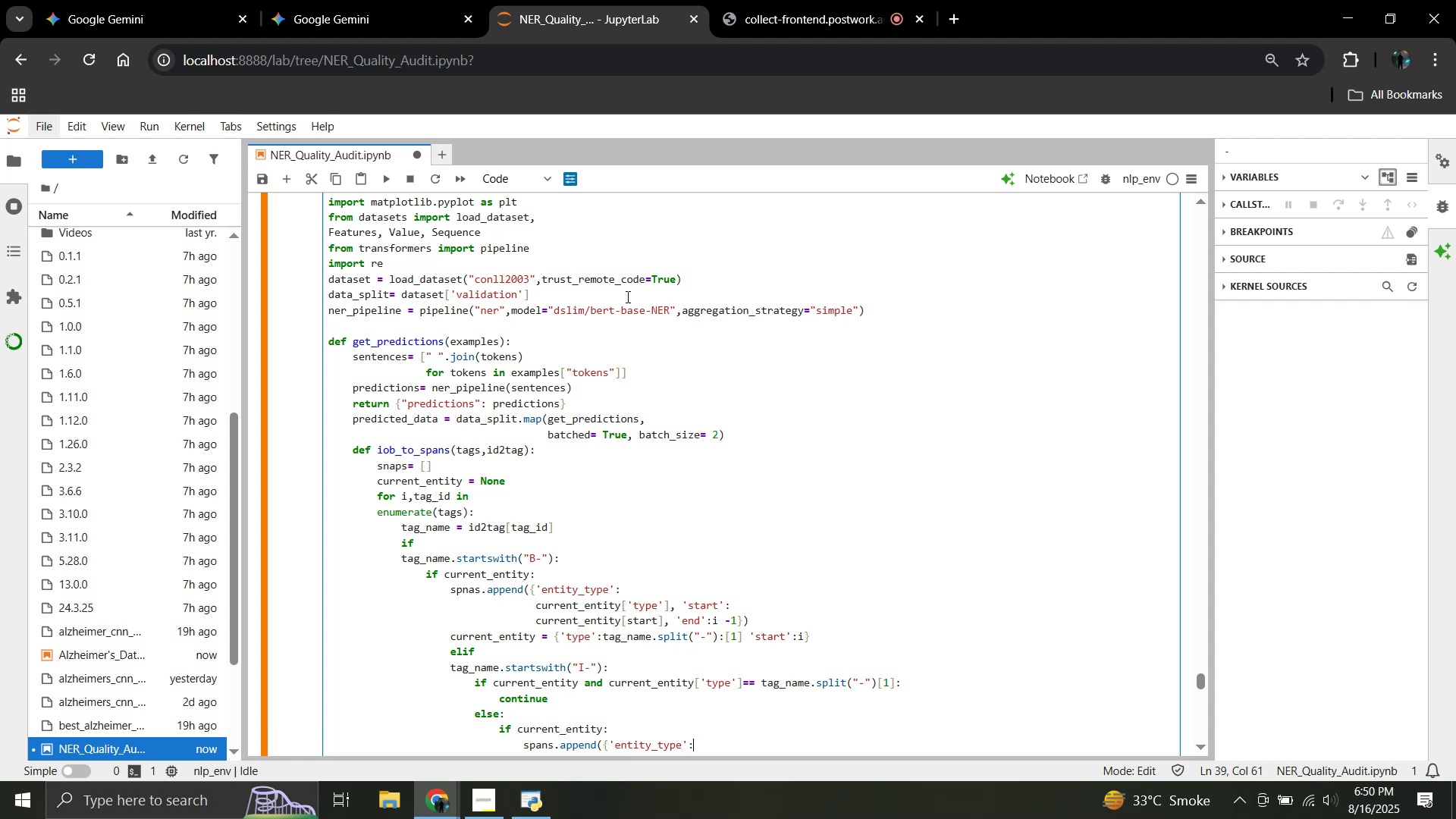 
key(Enter)
 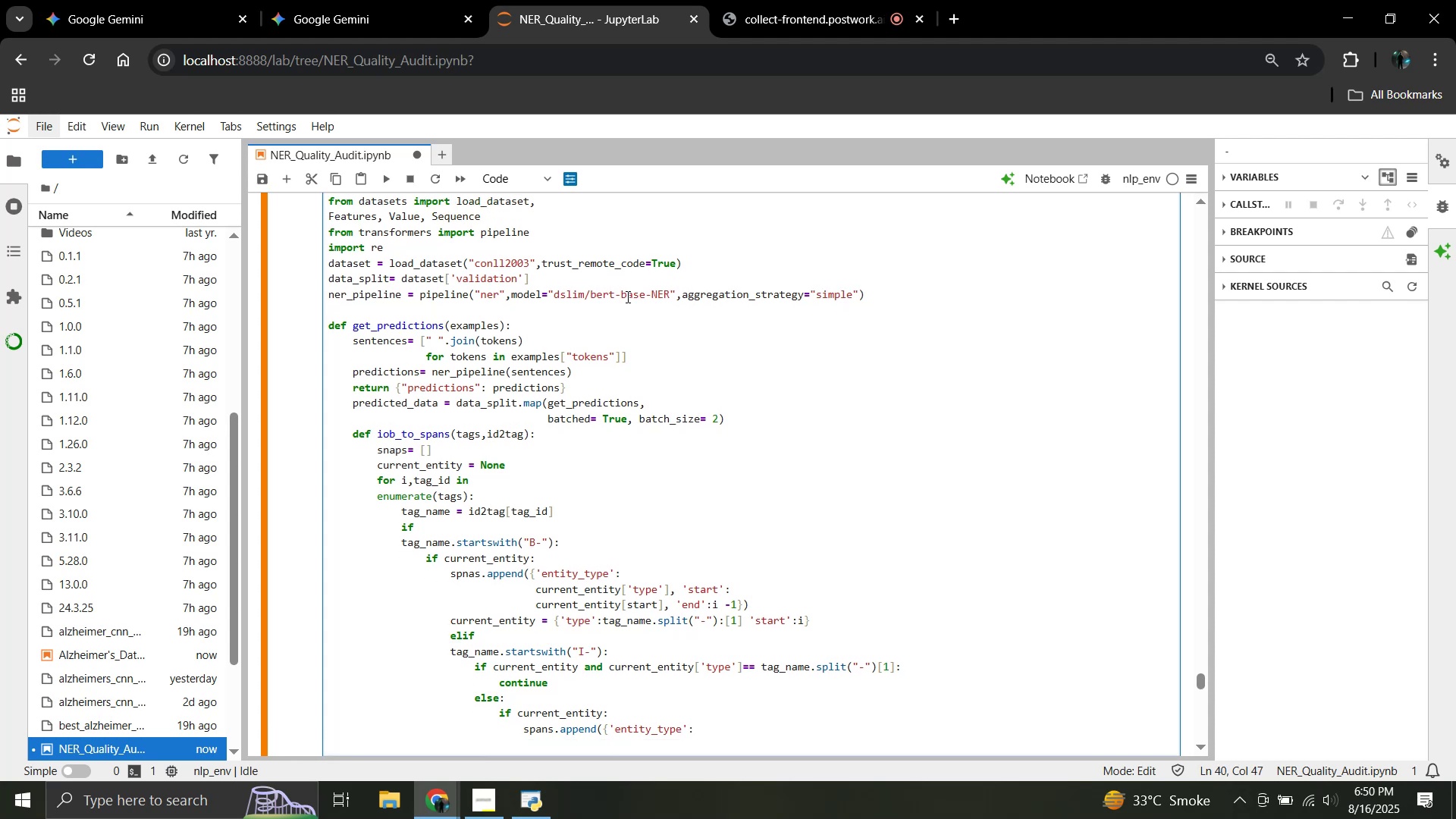 
type(current)
 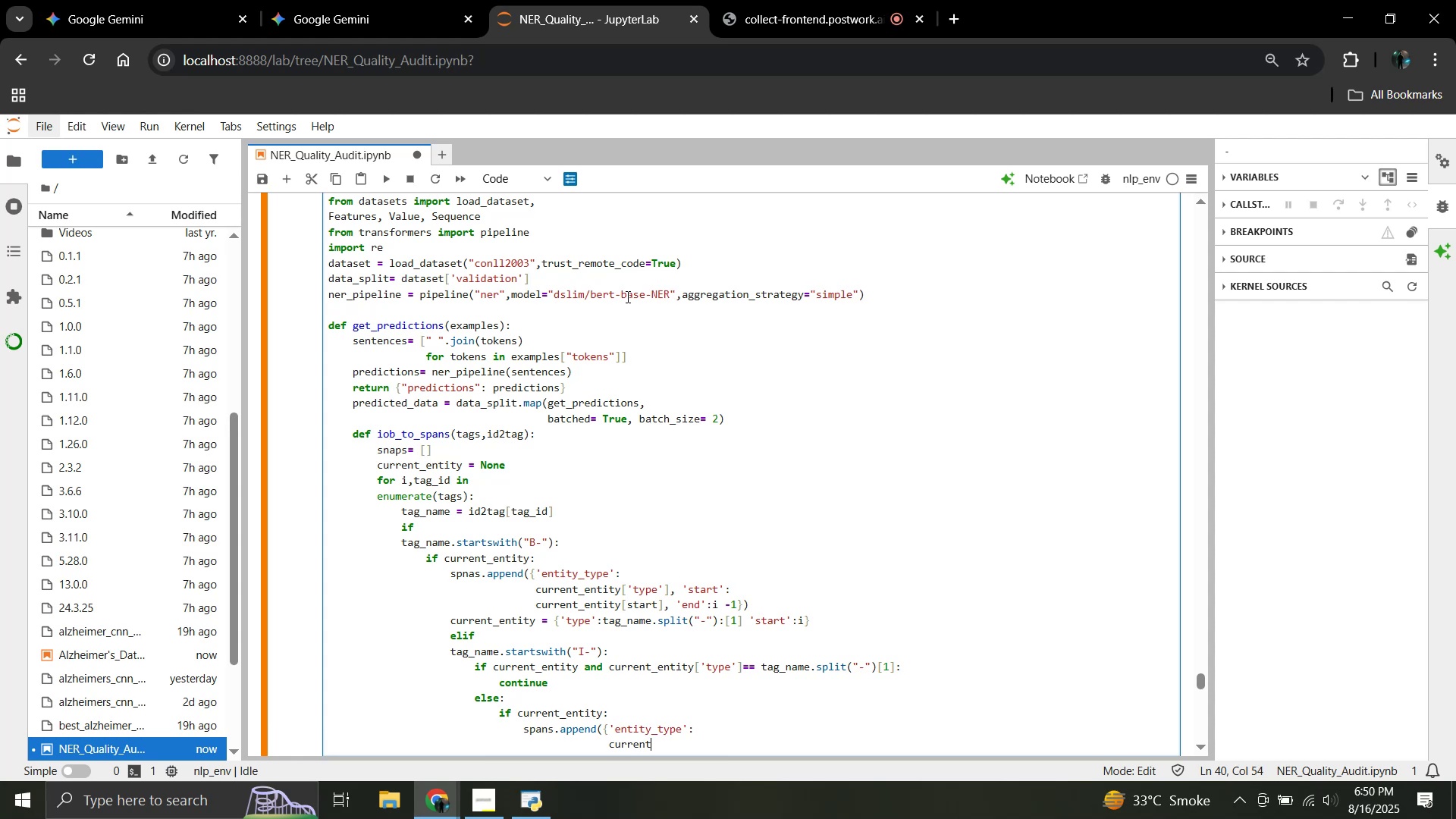 
wait(5.92)
 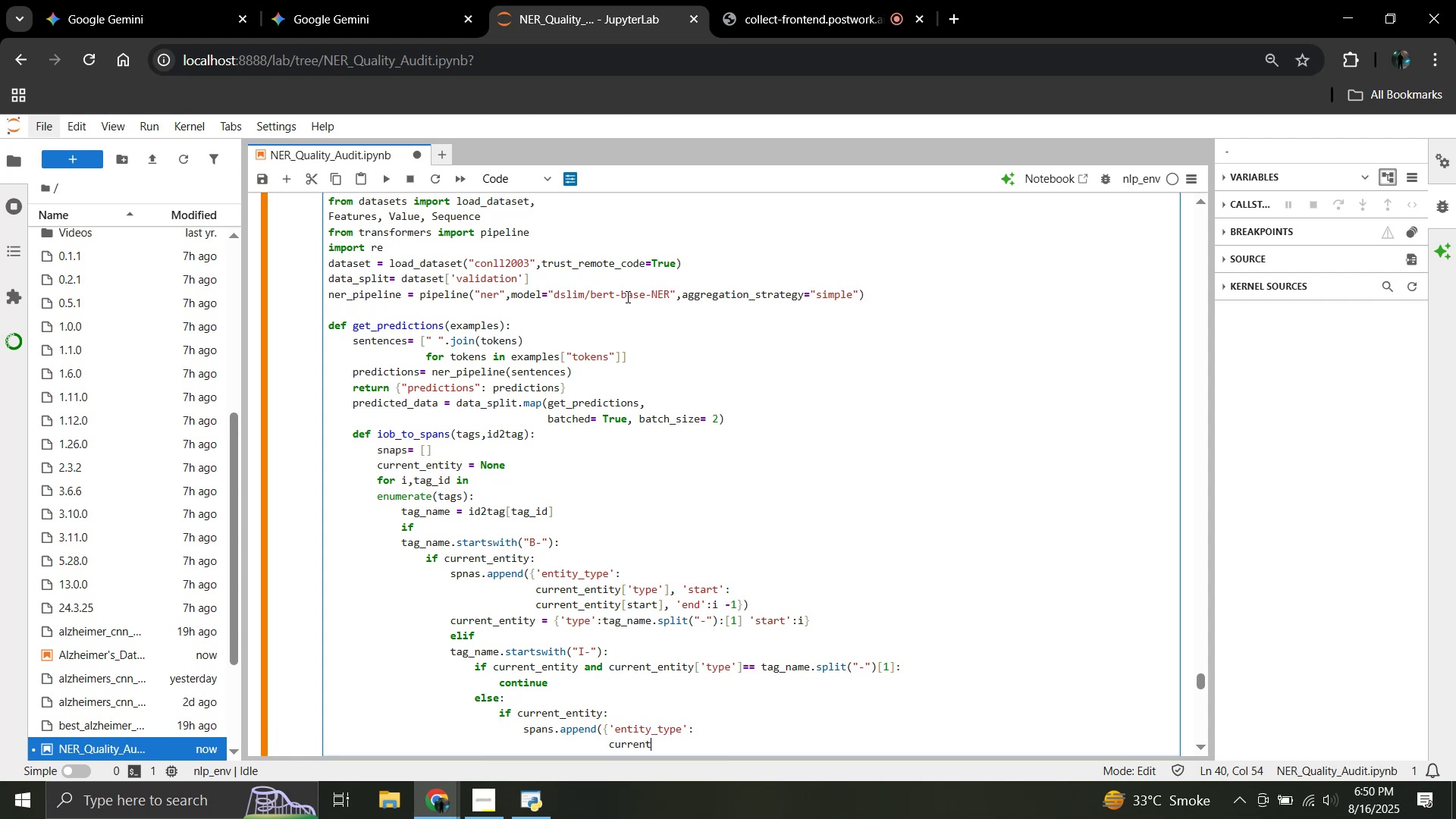 
type(_entity['type)
 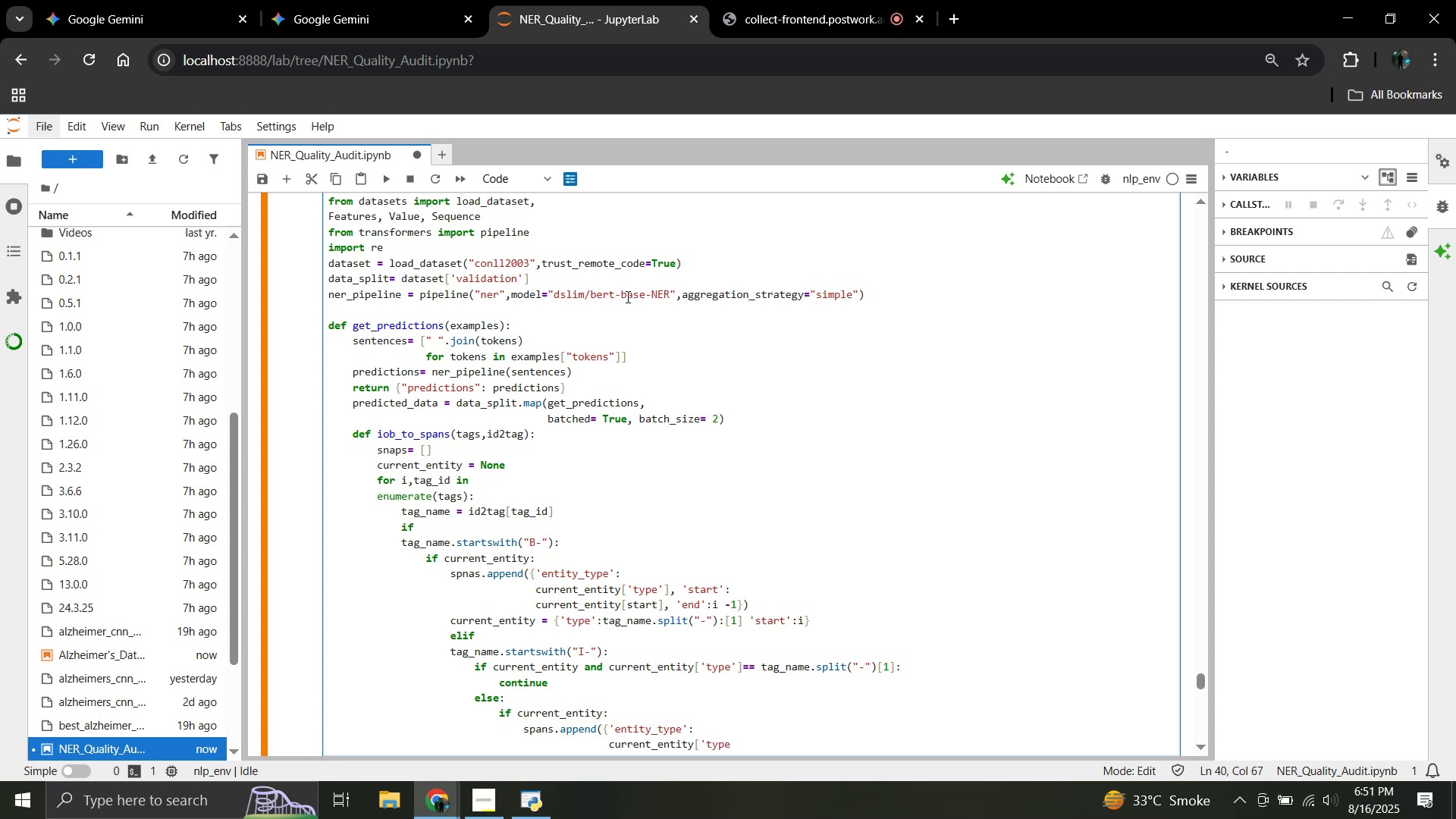 
key(Quote)
 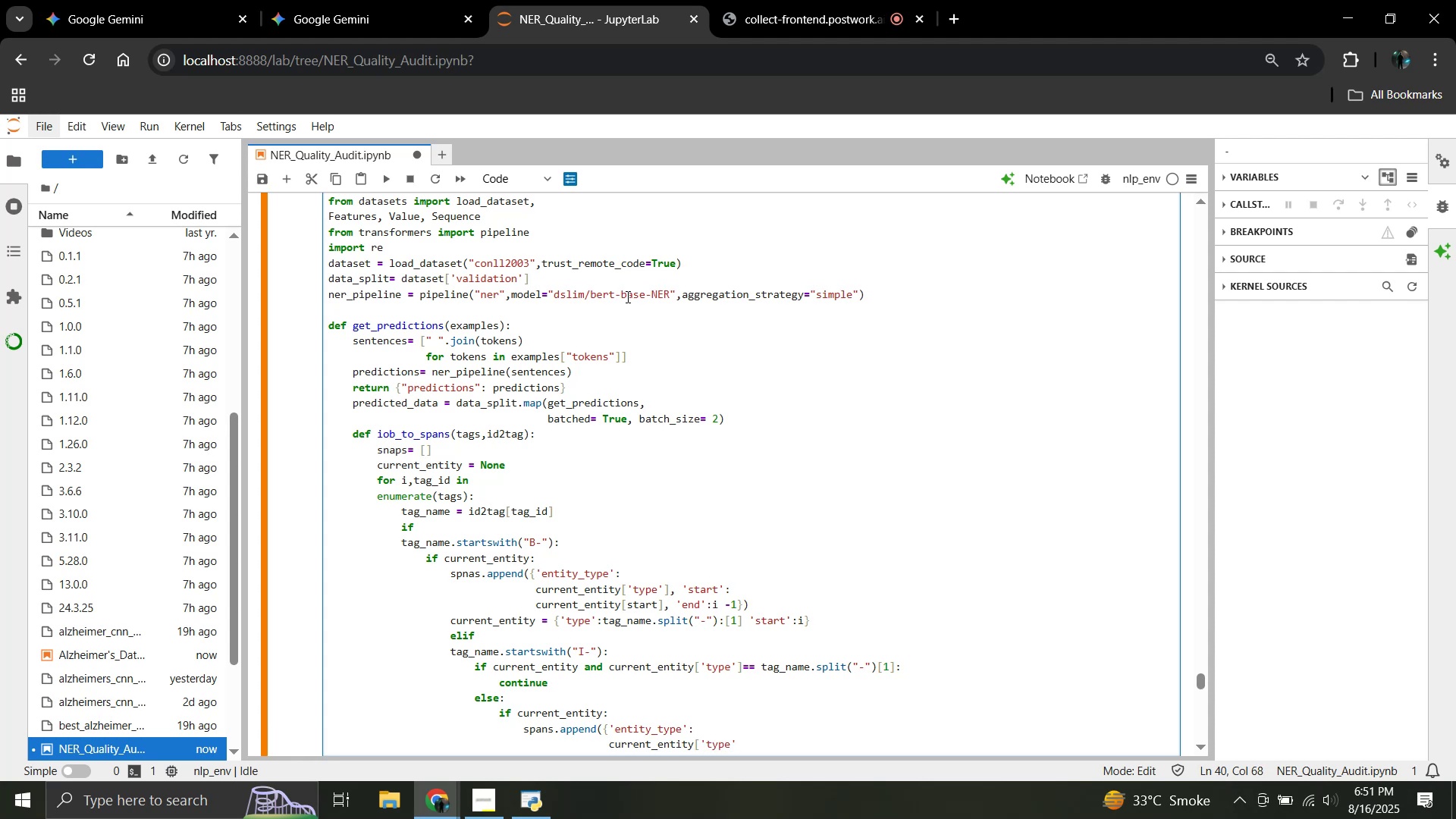 
key(BracketRight)
 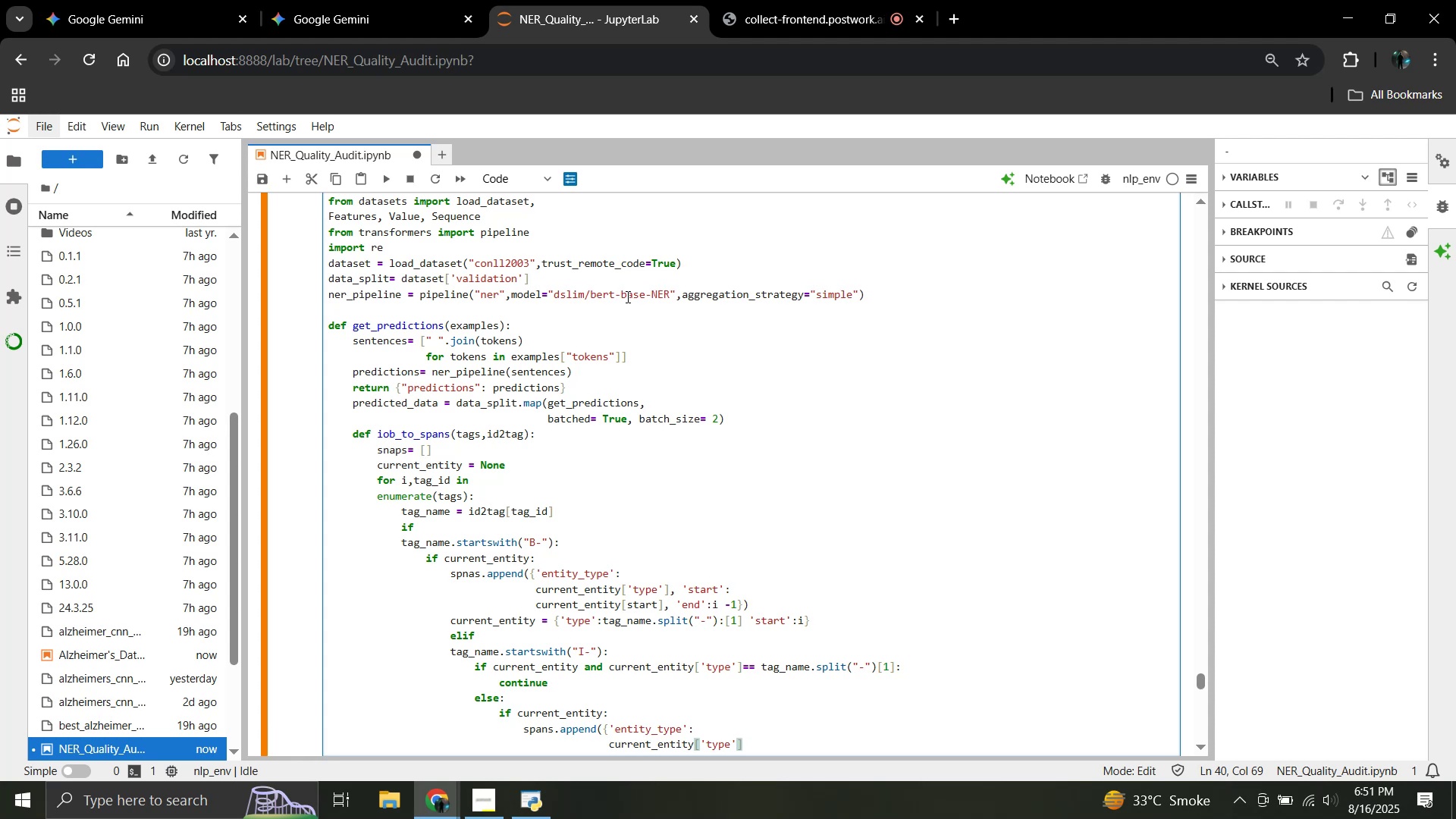 
key(Comma)
 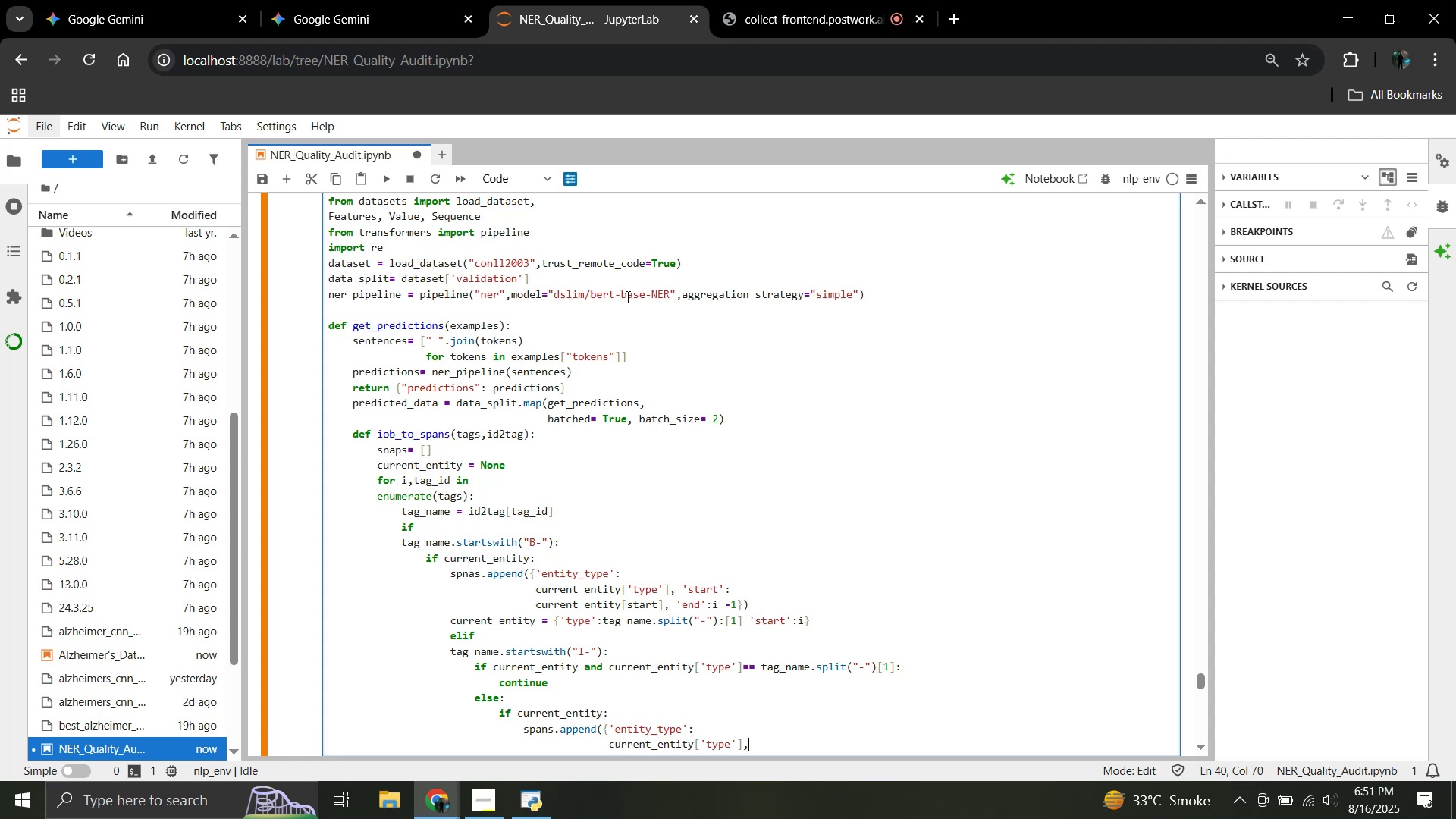 
type('start':)
 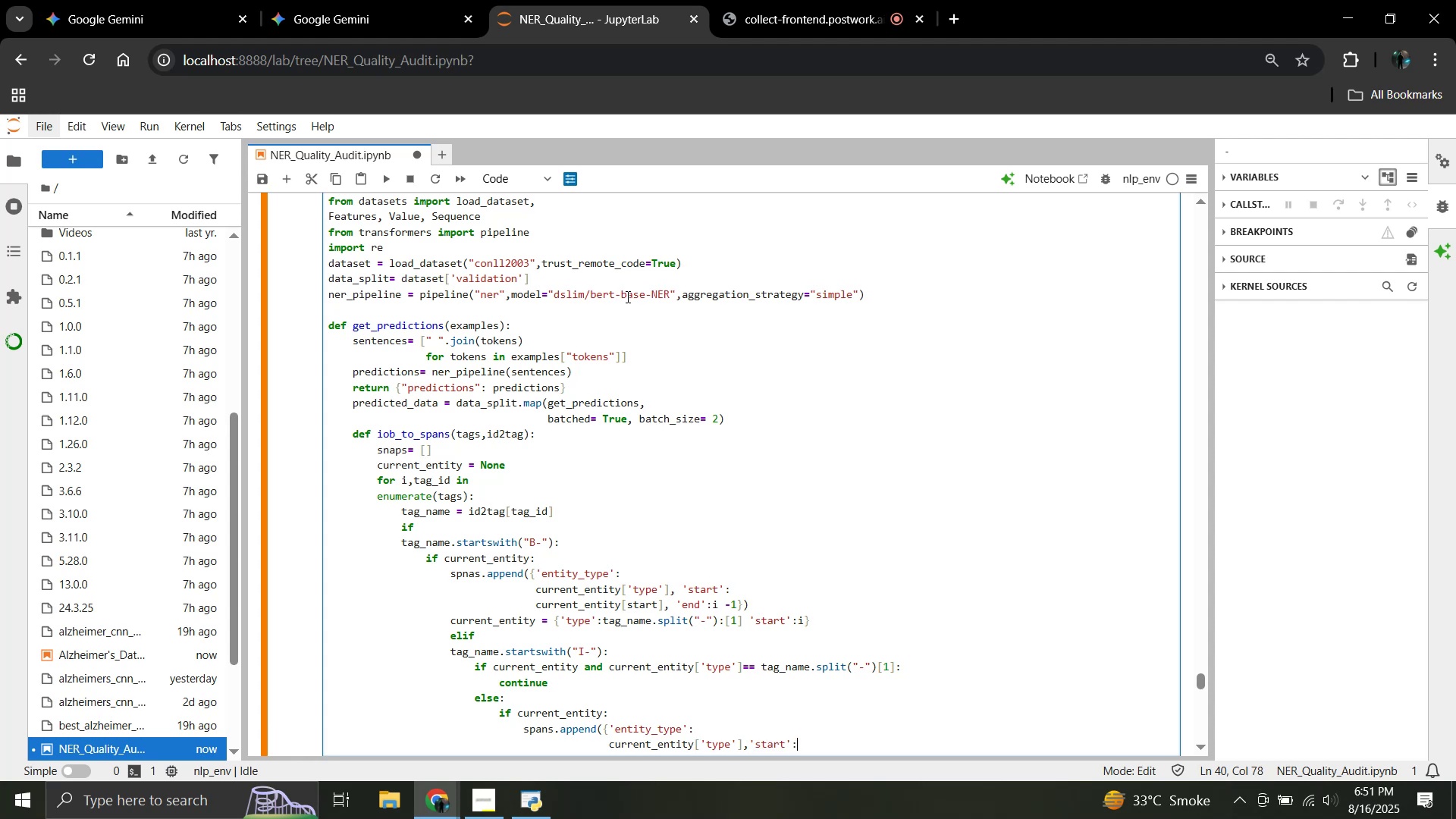 
key(Enter)
 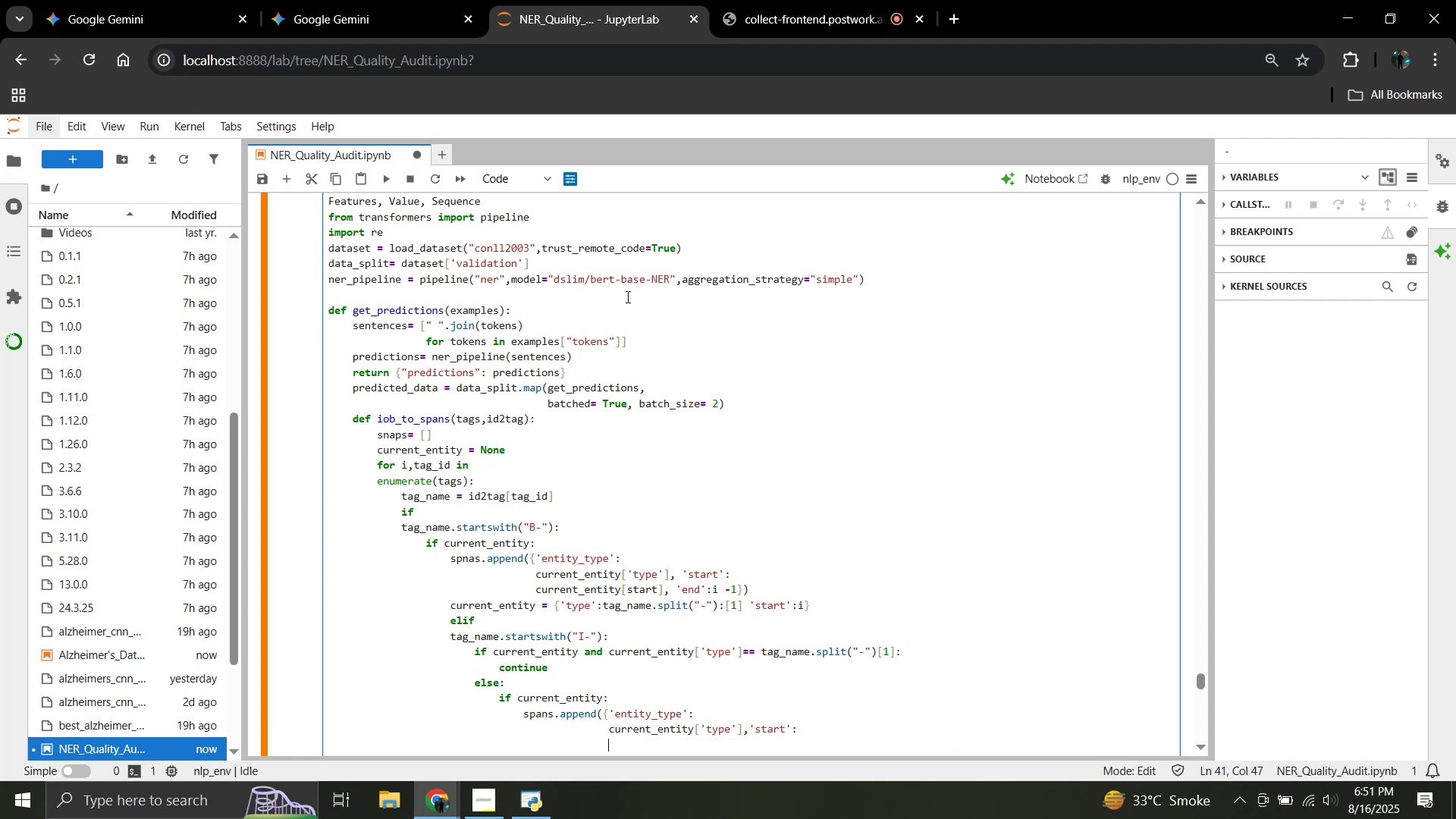 
type(current_entity)
 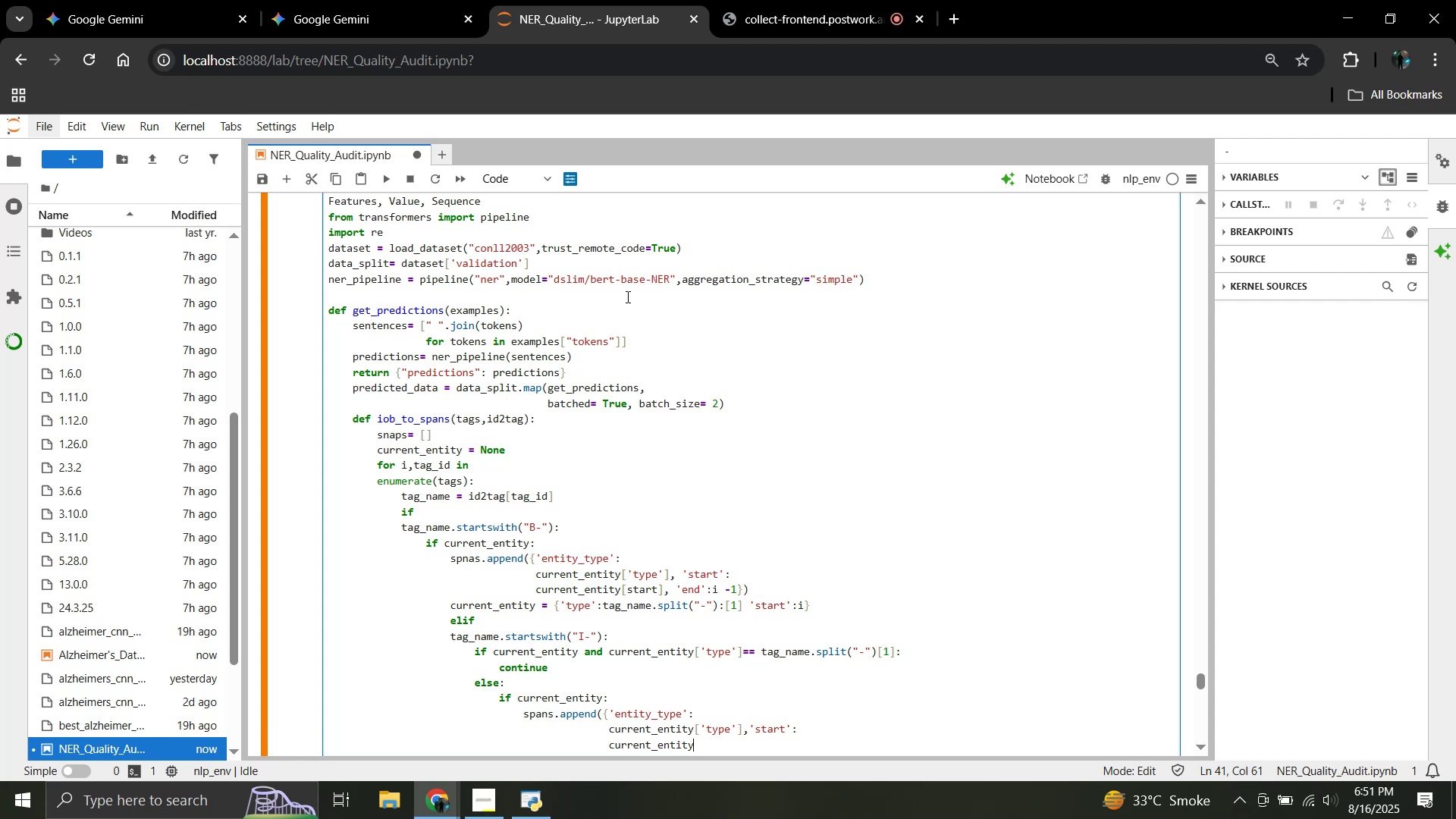 
key(BracketLeft)
 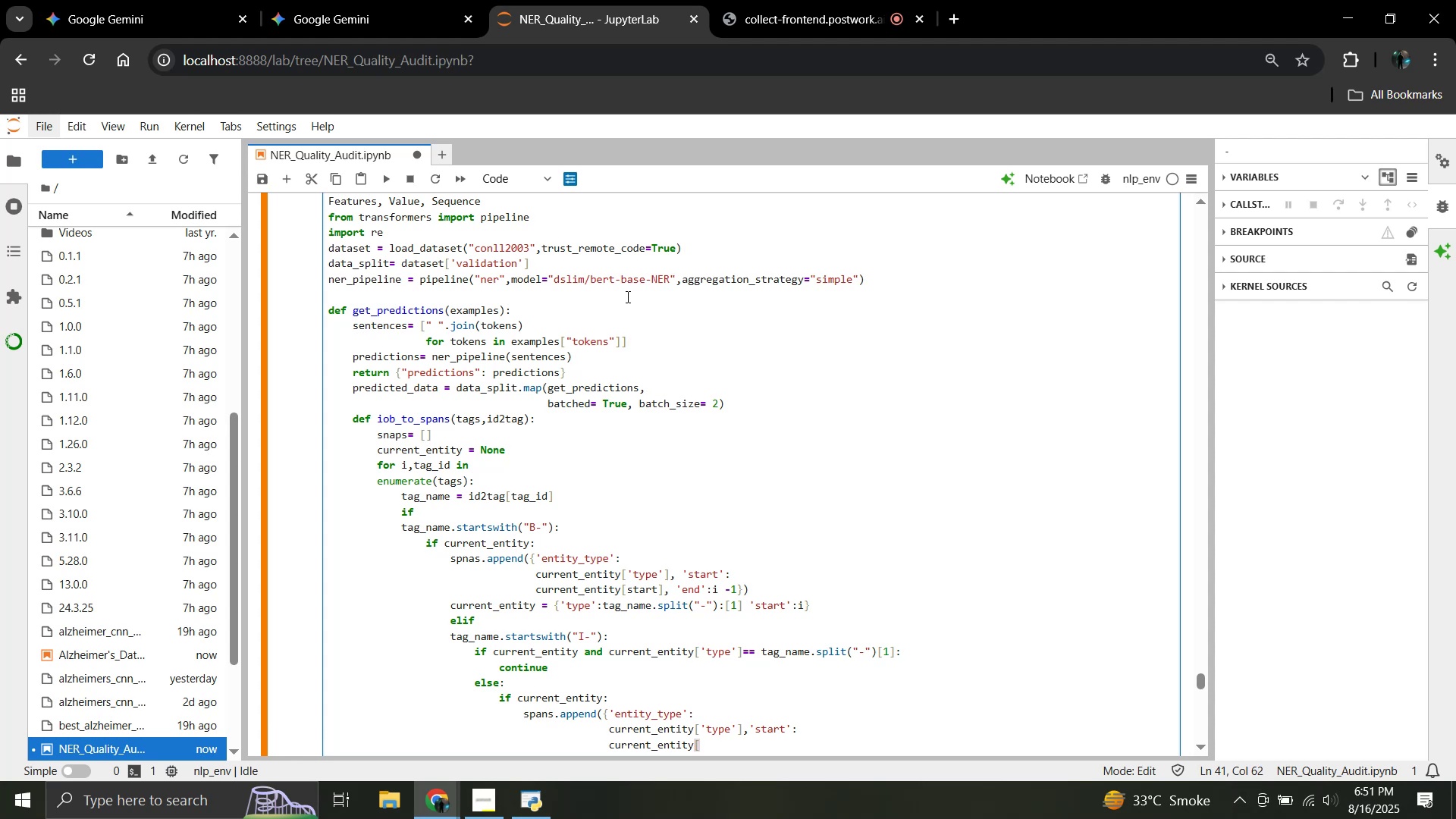 
type(;start;)
key(Backspace)
key(Backspace)
key(Backspace)
key(Backspace)
key(Backspace)
key(Backspace)
key(Backspace)
type(:)
key(Backspace)
type('stat)
key(Backspace)
type(rt'])
 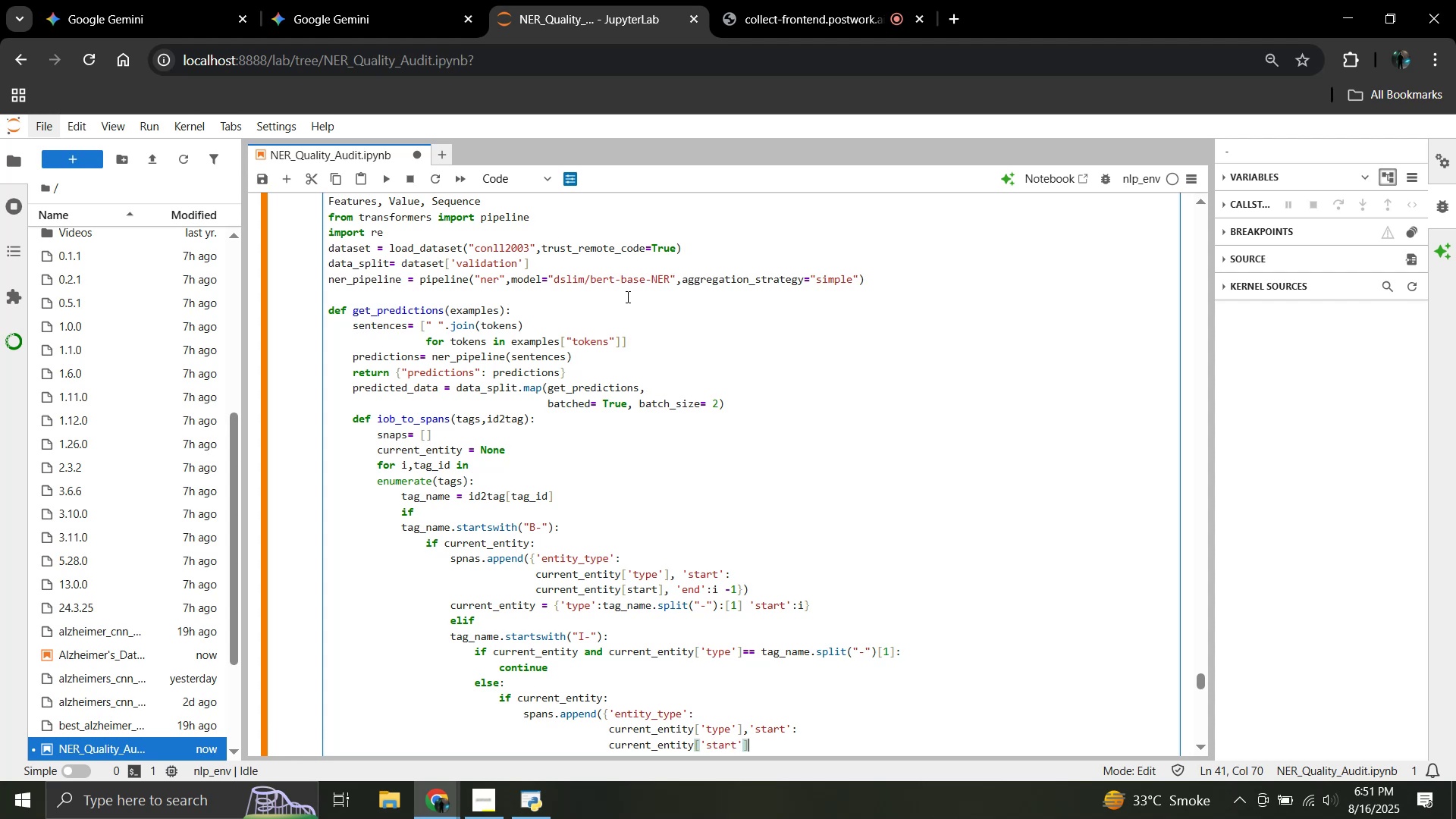 
wait(5.65)
 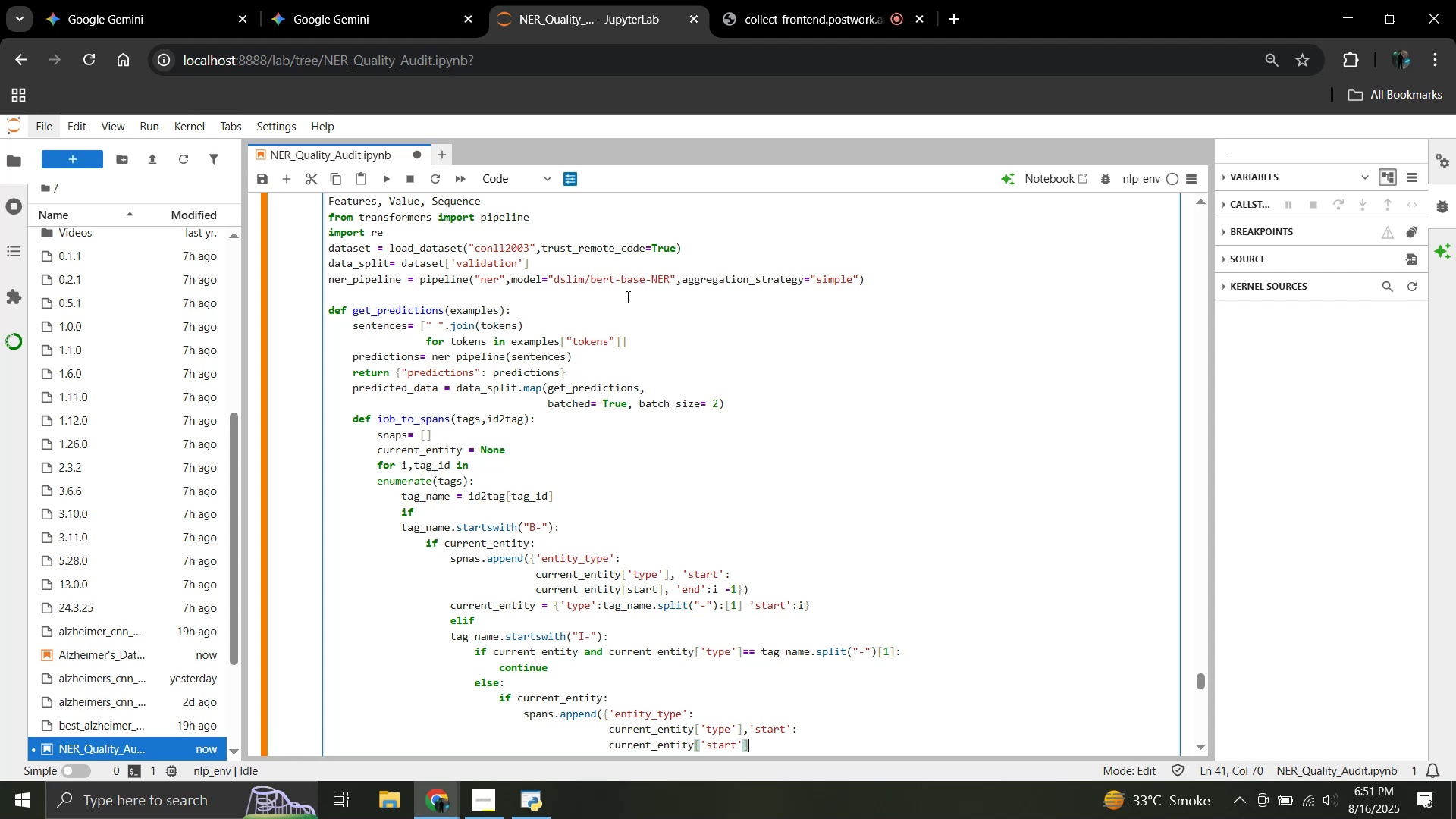 
type(, en)
key(Backspace)
key(Backspace)
type('end': i=)
key(Backspace)
type(-)
 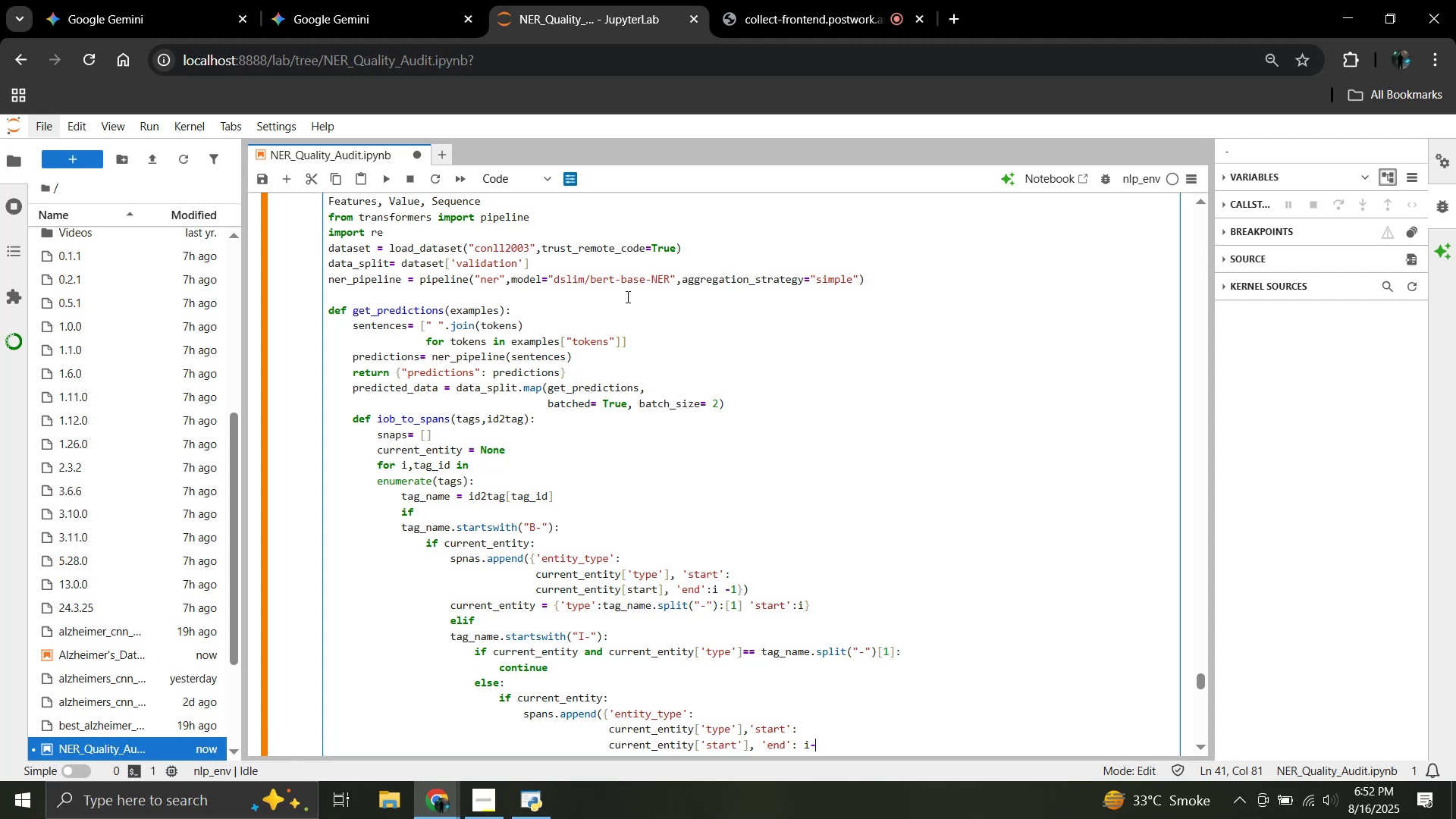 
key(Space)
 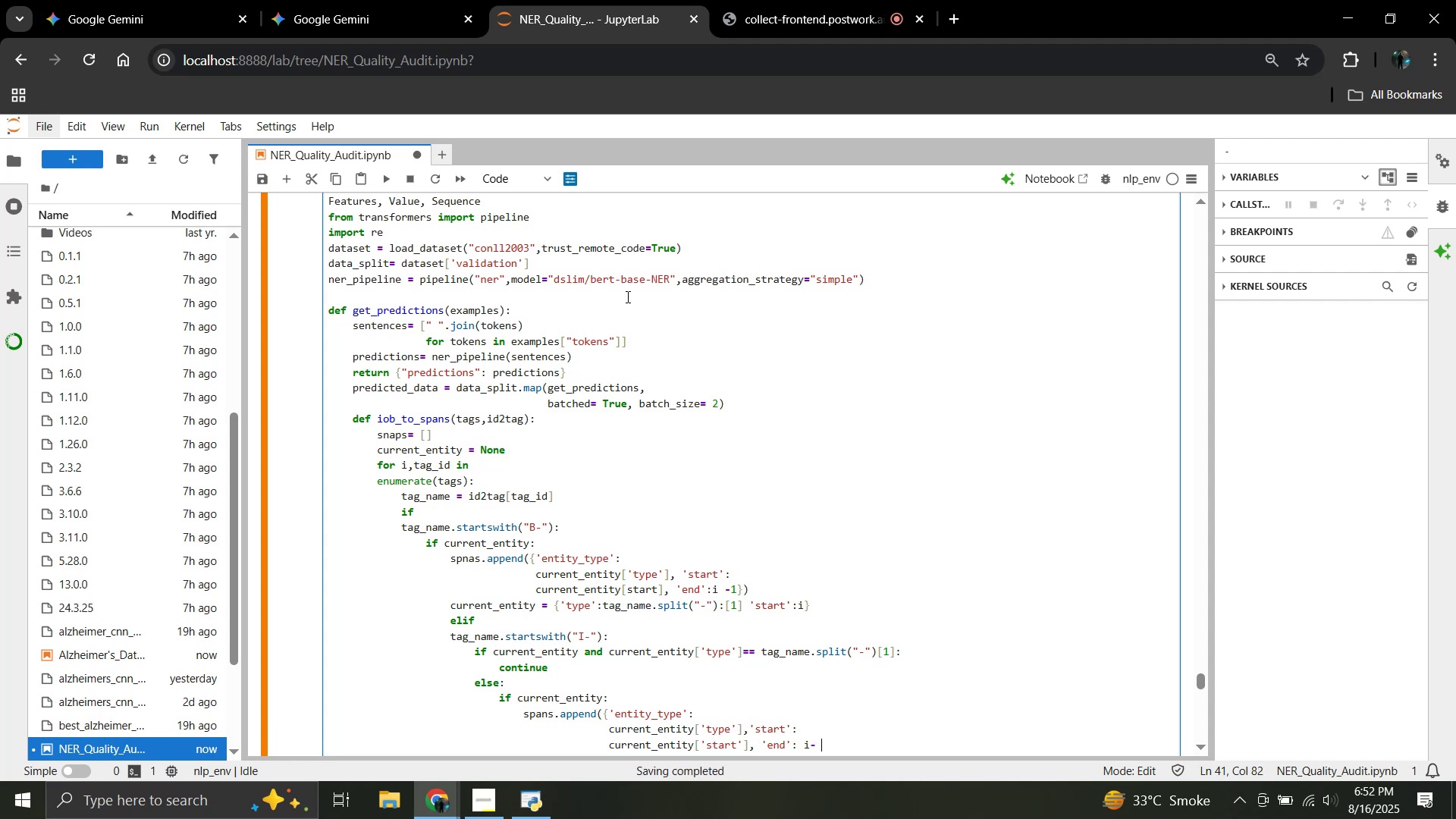 
key(1)
 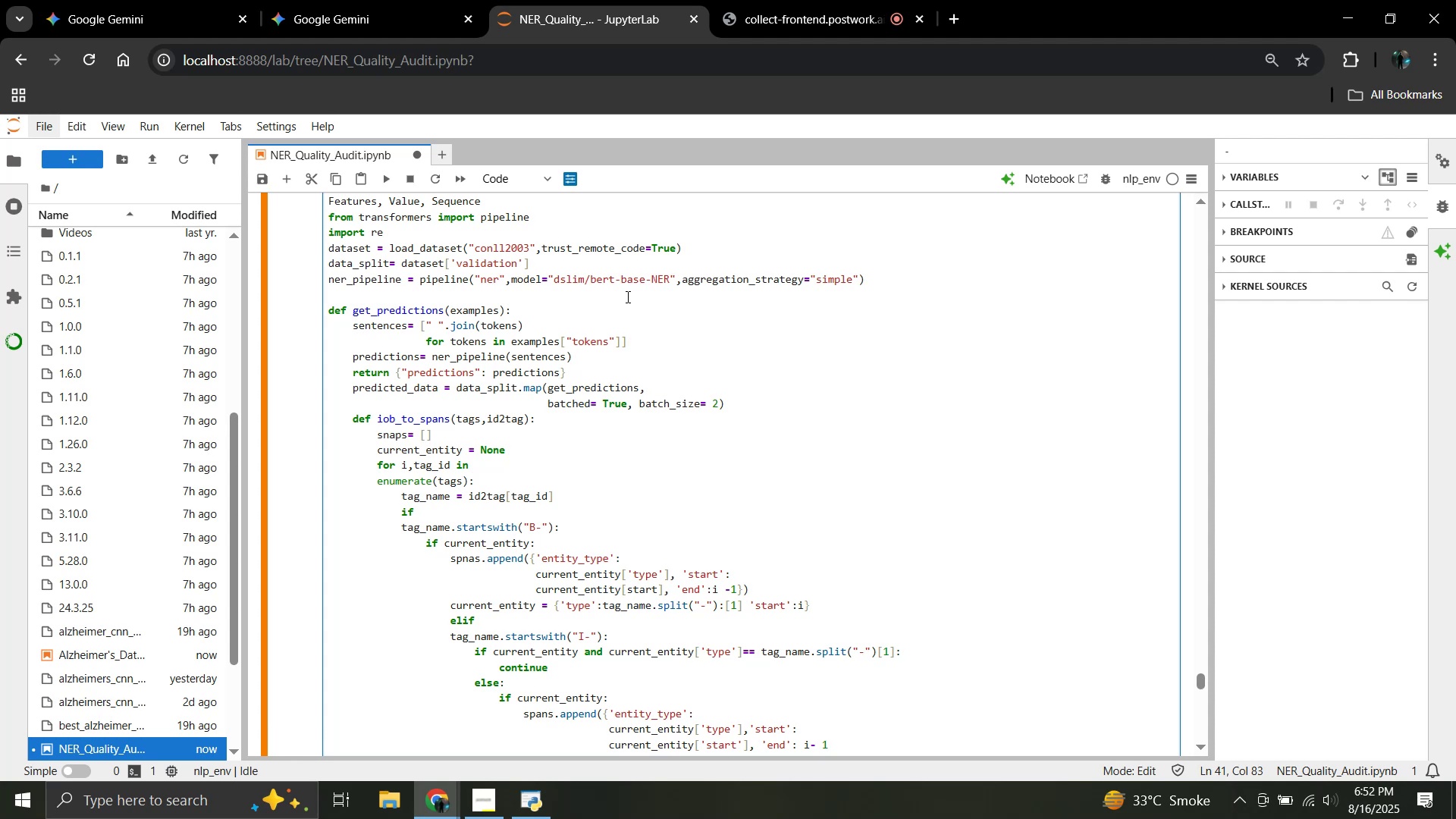 
wait(15.44)
 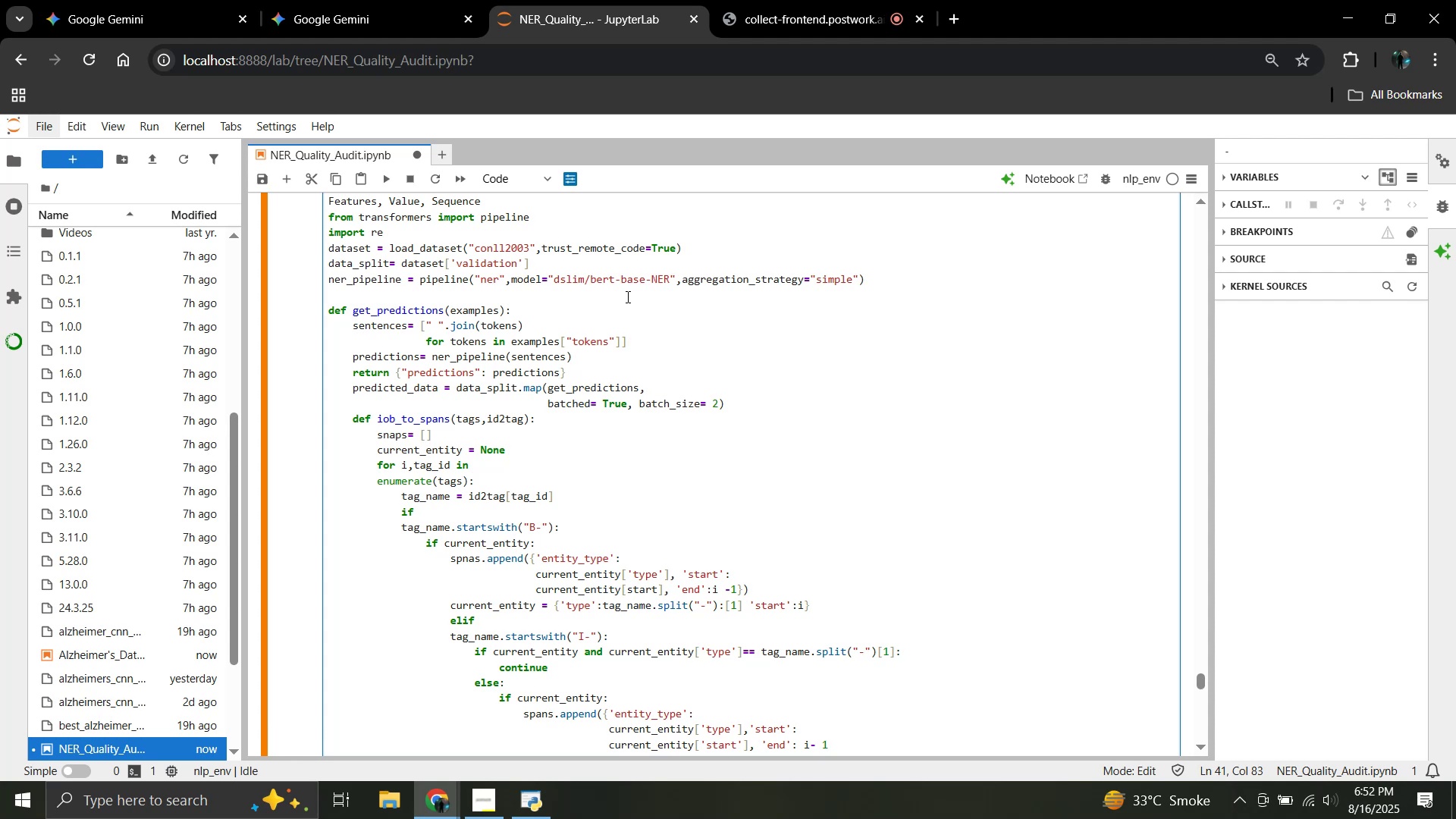 
key(ArrowLeft)
 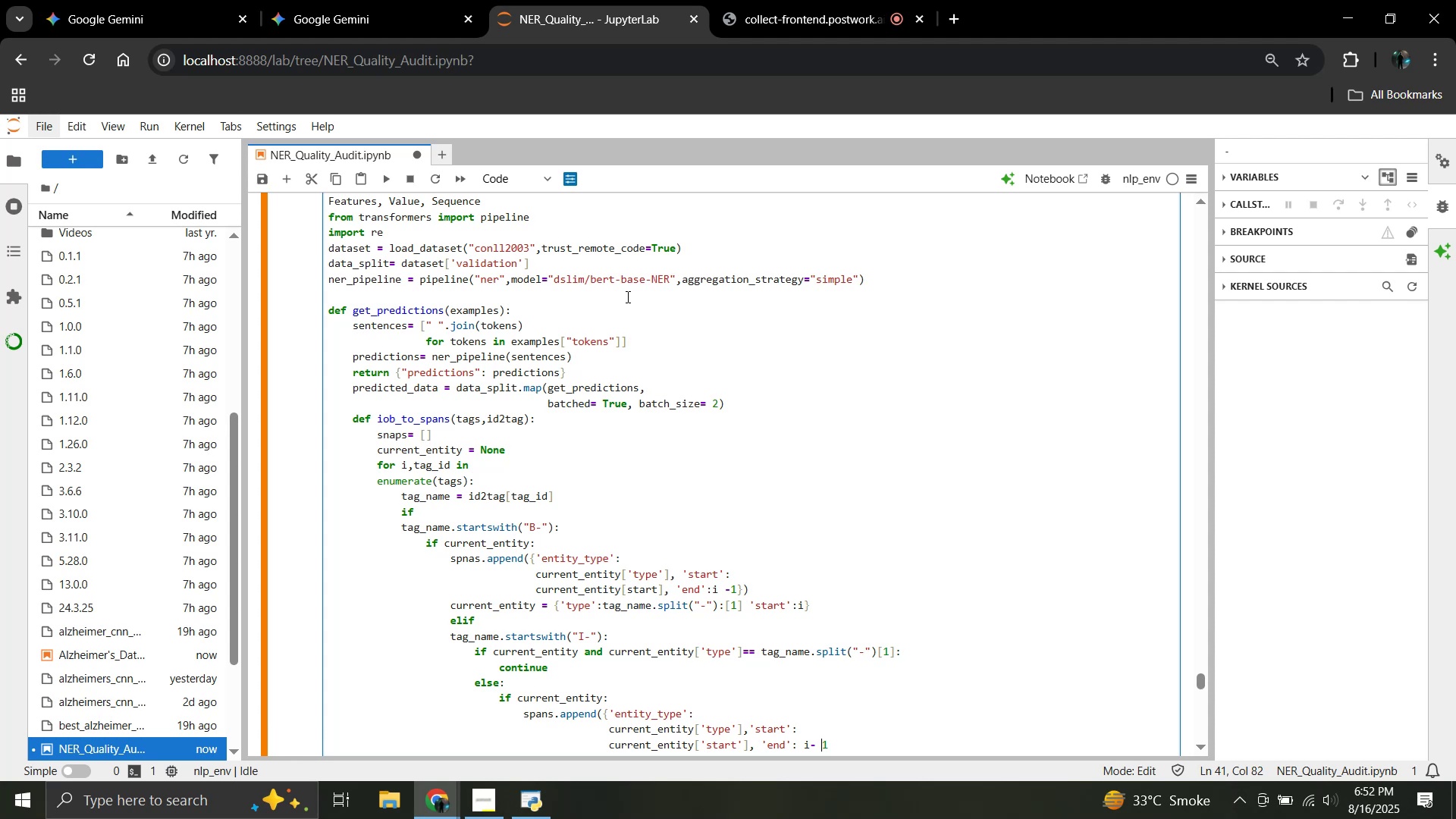 
key(Backspace)
 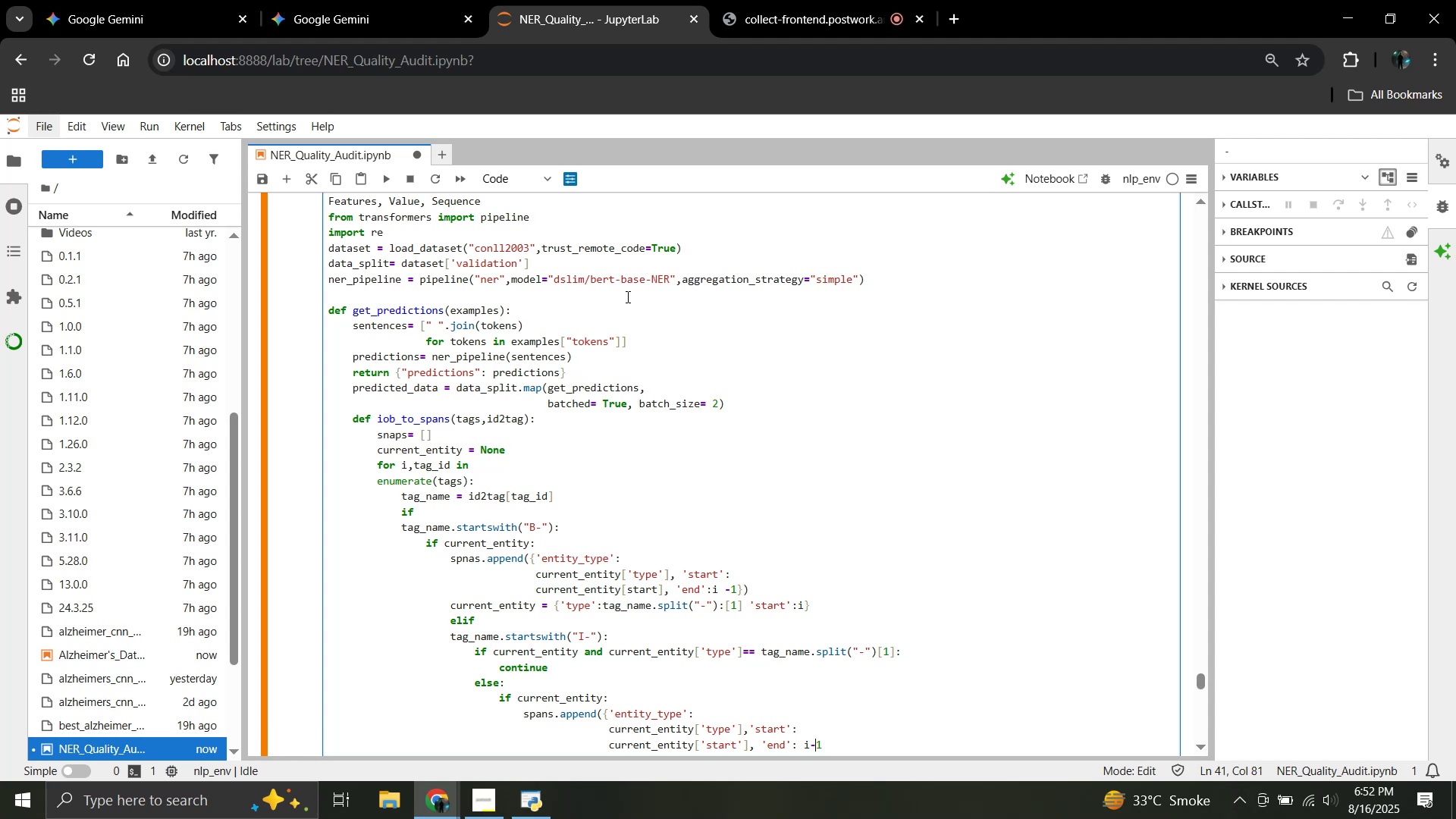 
key(ArrowRight)
 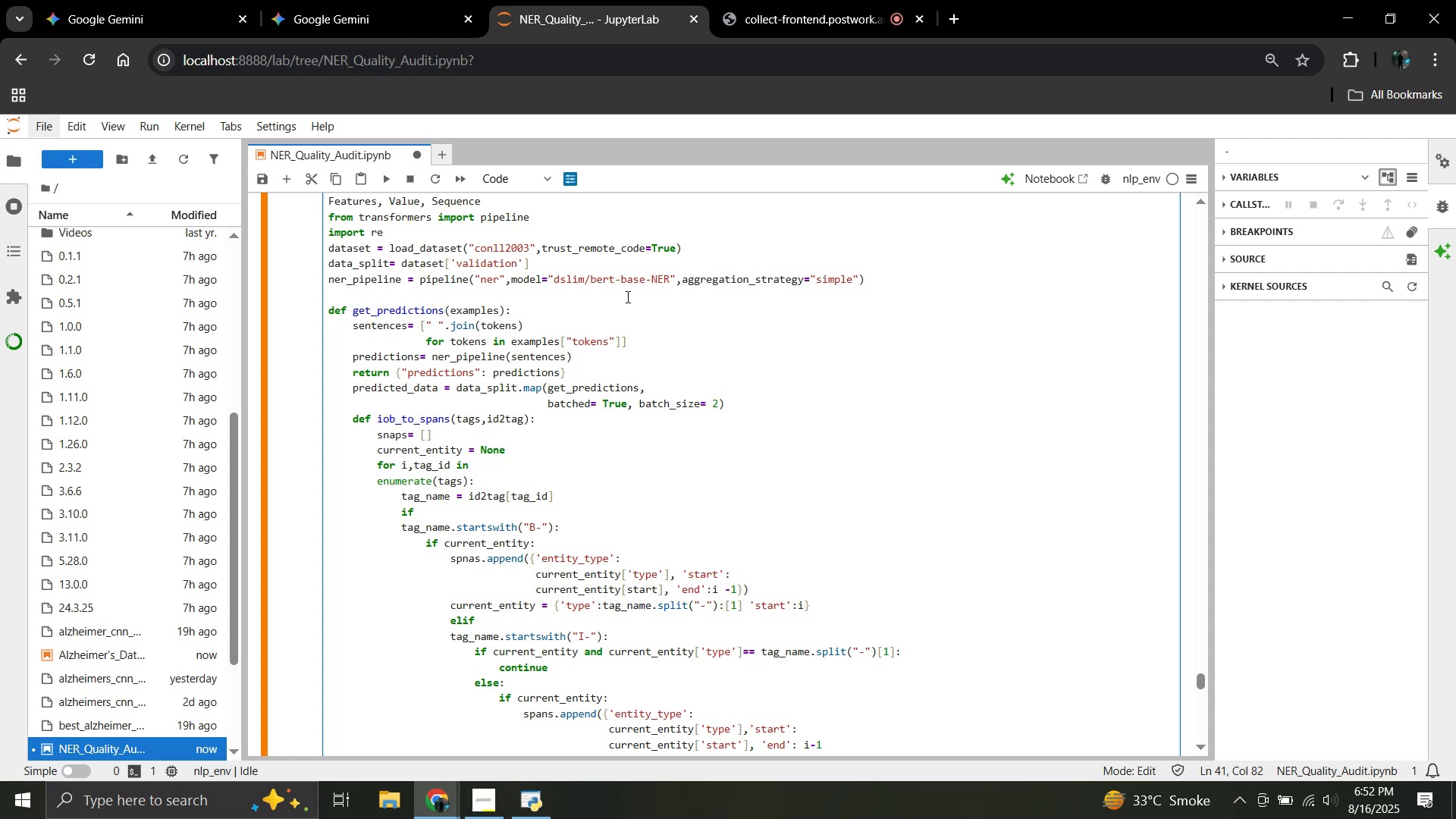 
key(Shift+BracketRight)
 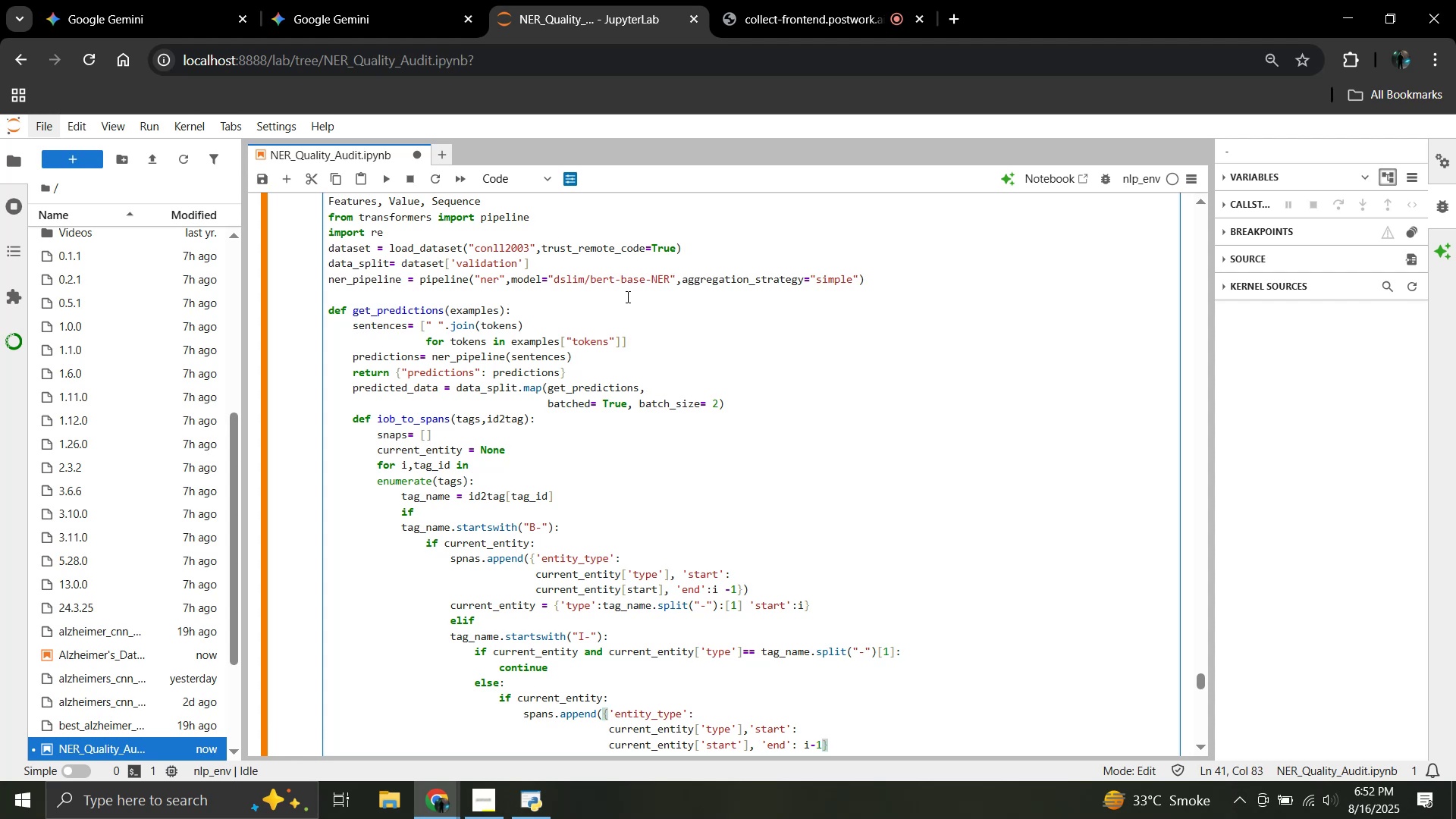 
key(BracketRight)
 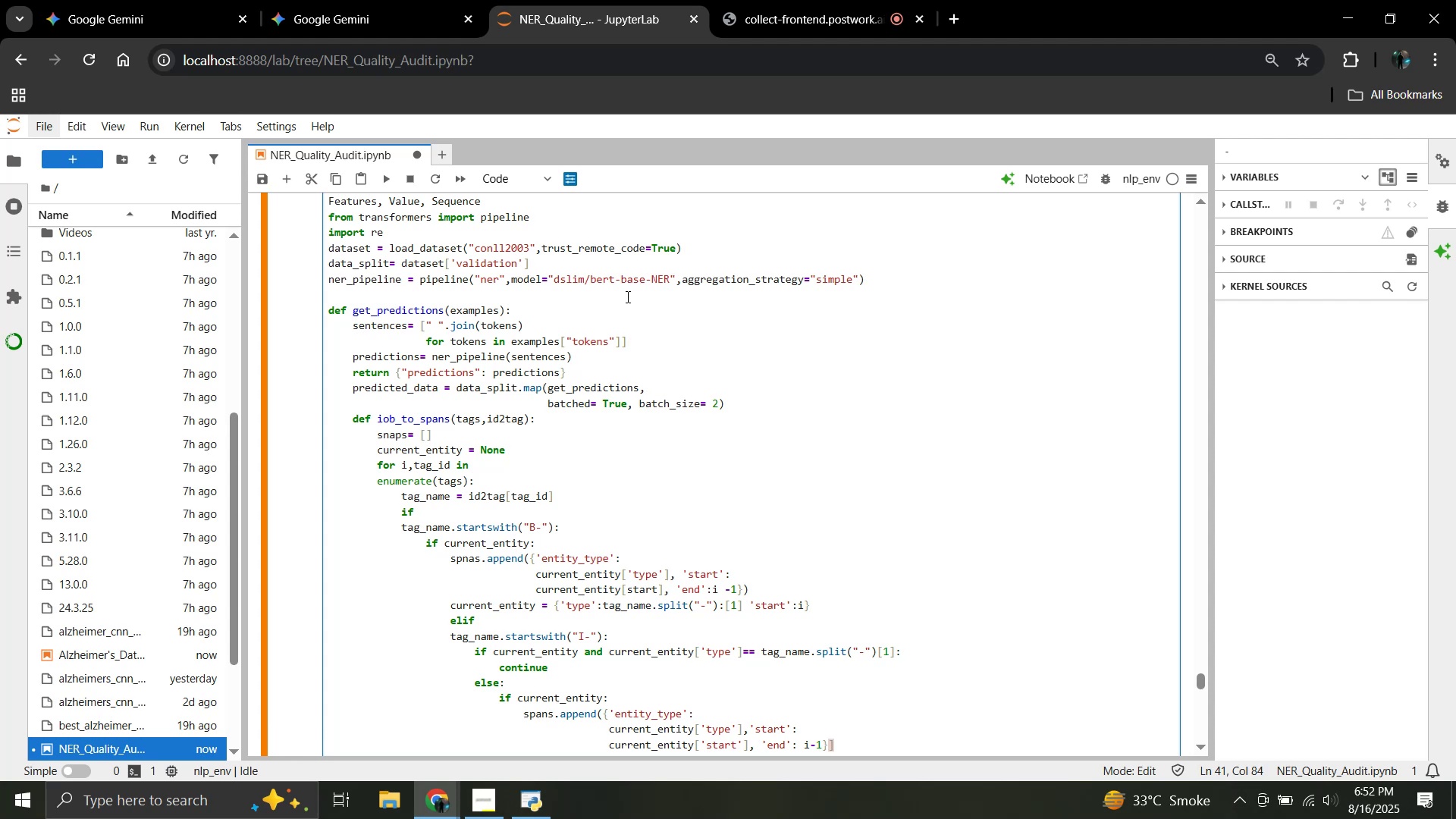 
key(Backspace)
 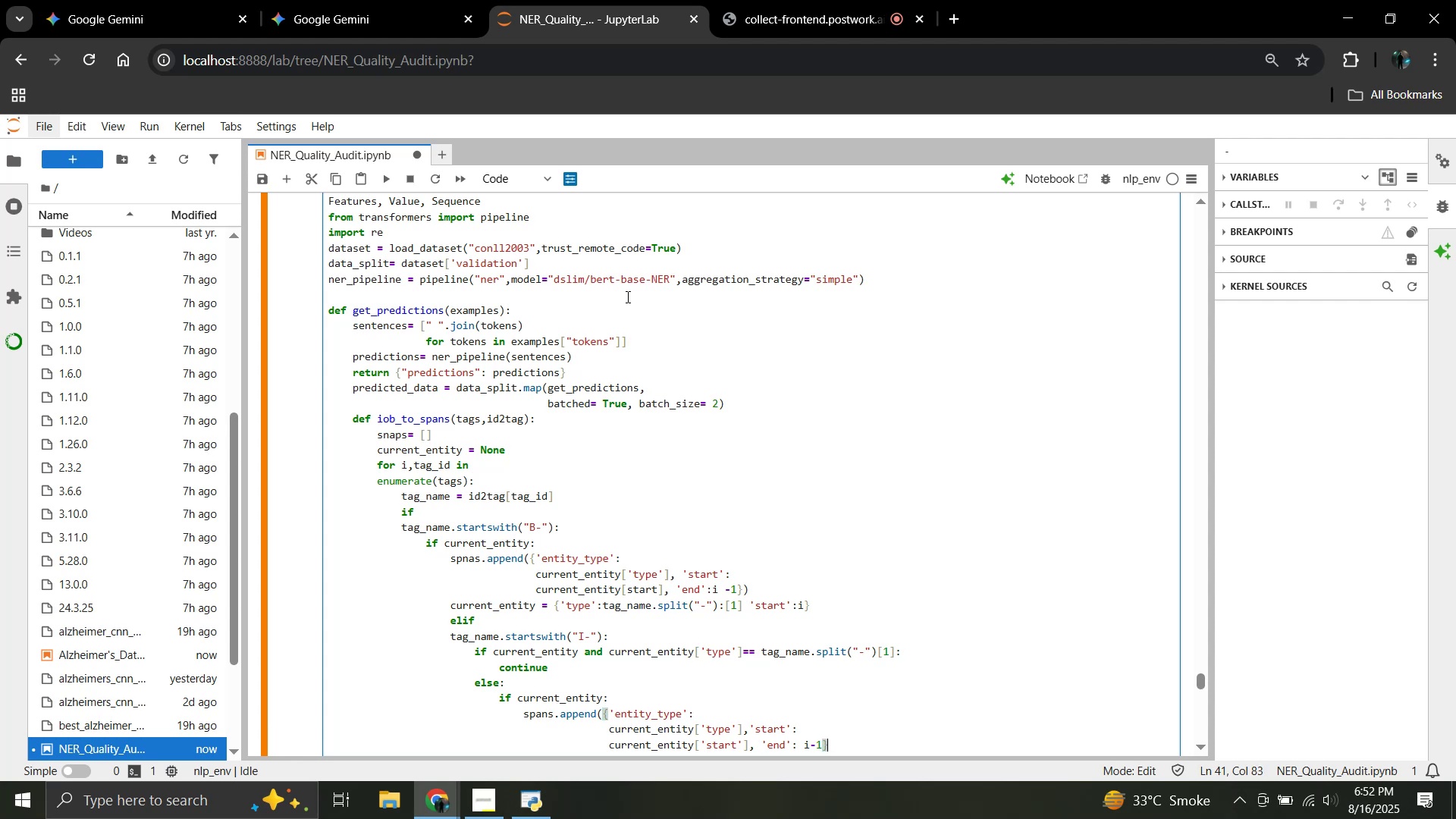 
key(Shift+0)
 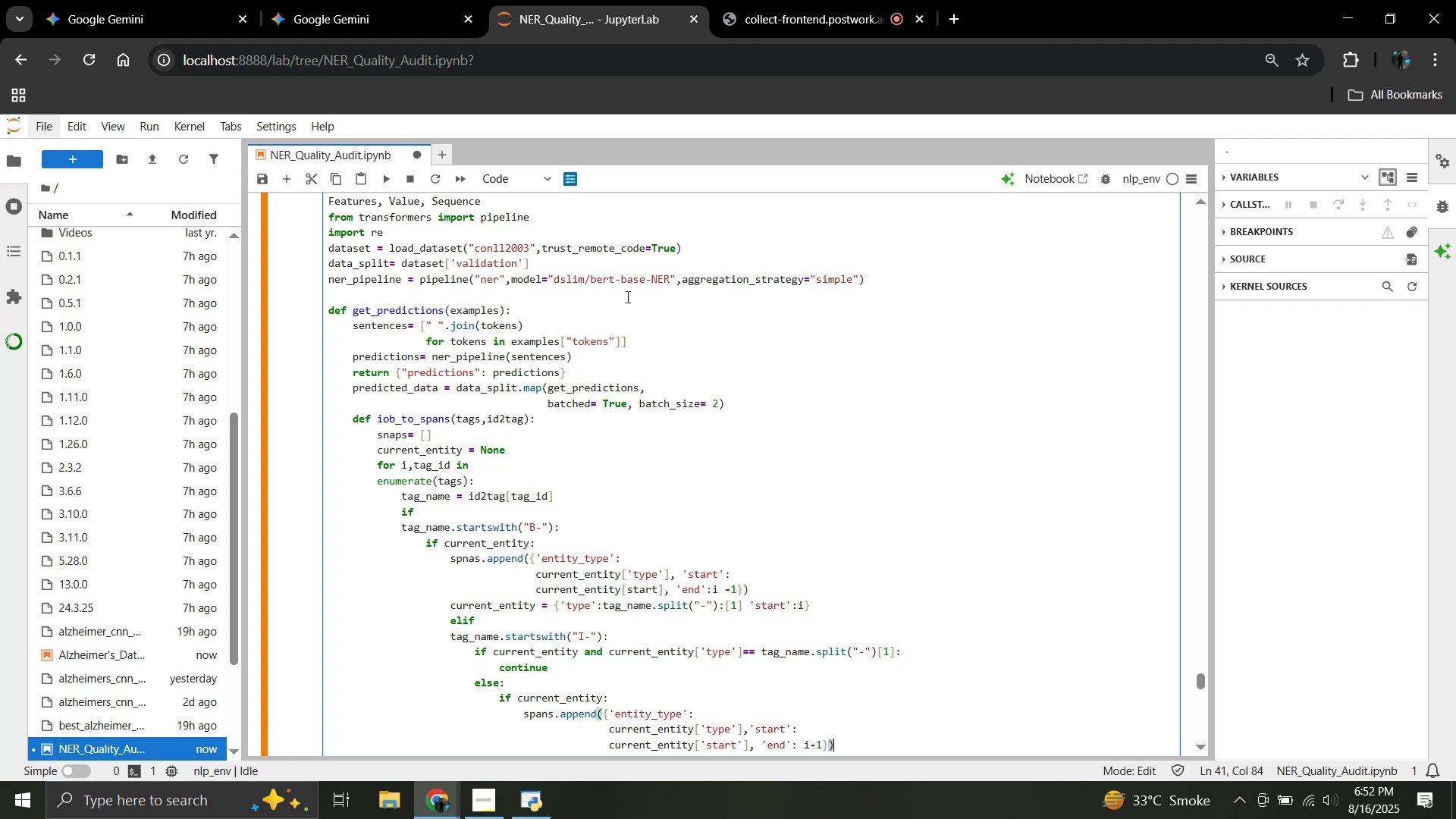 
key(Enter)
 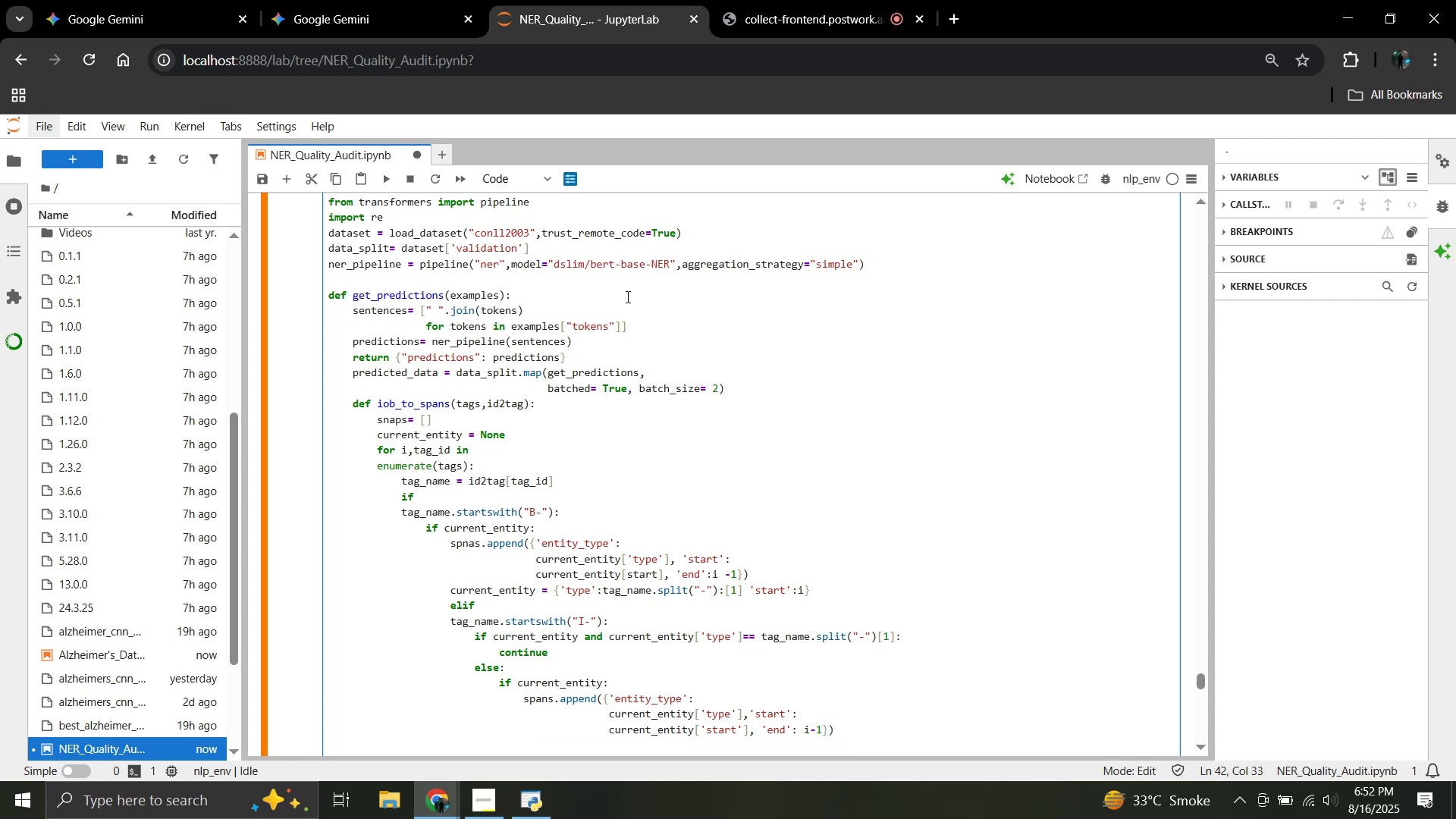 
type(current_entity= n)
key(Backspace)
type(None)
 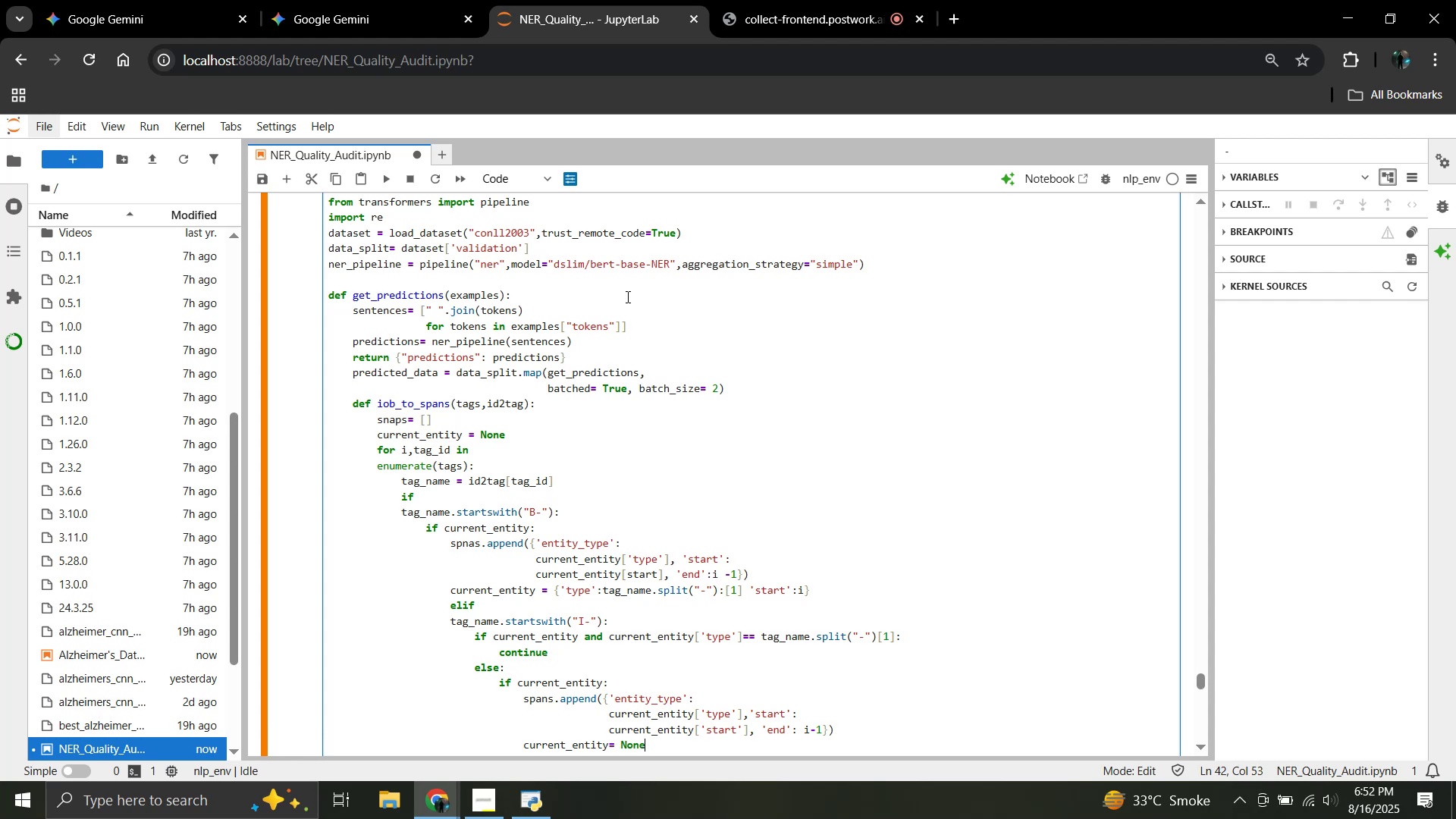 
 